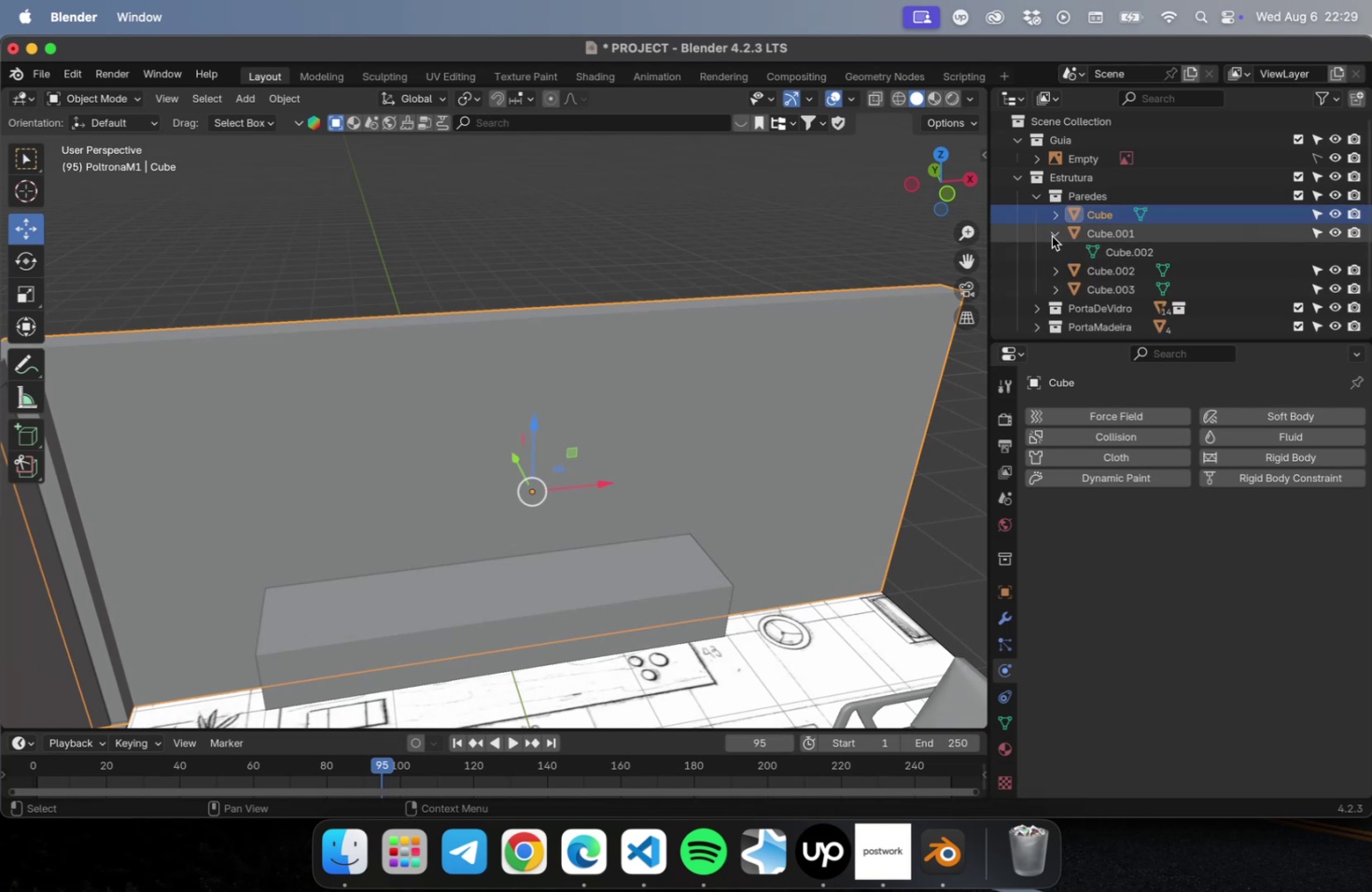 
left_click([1053, 233])
 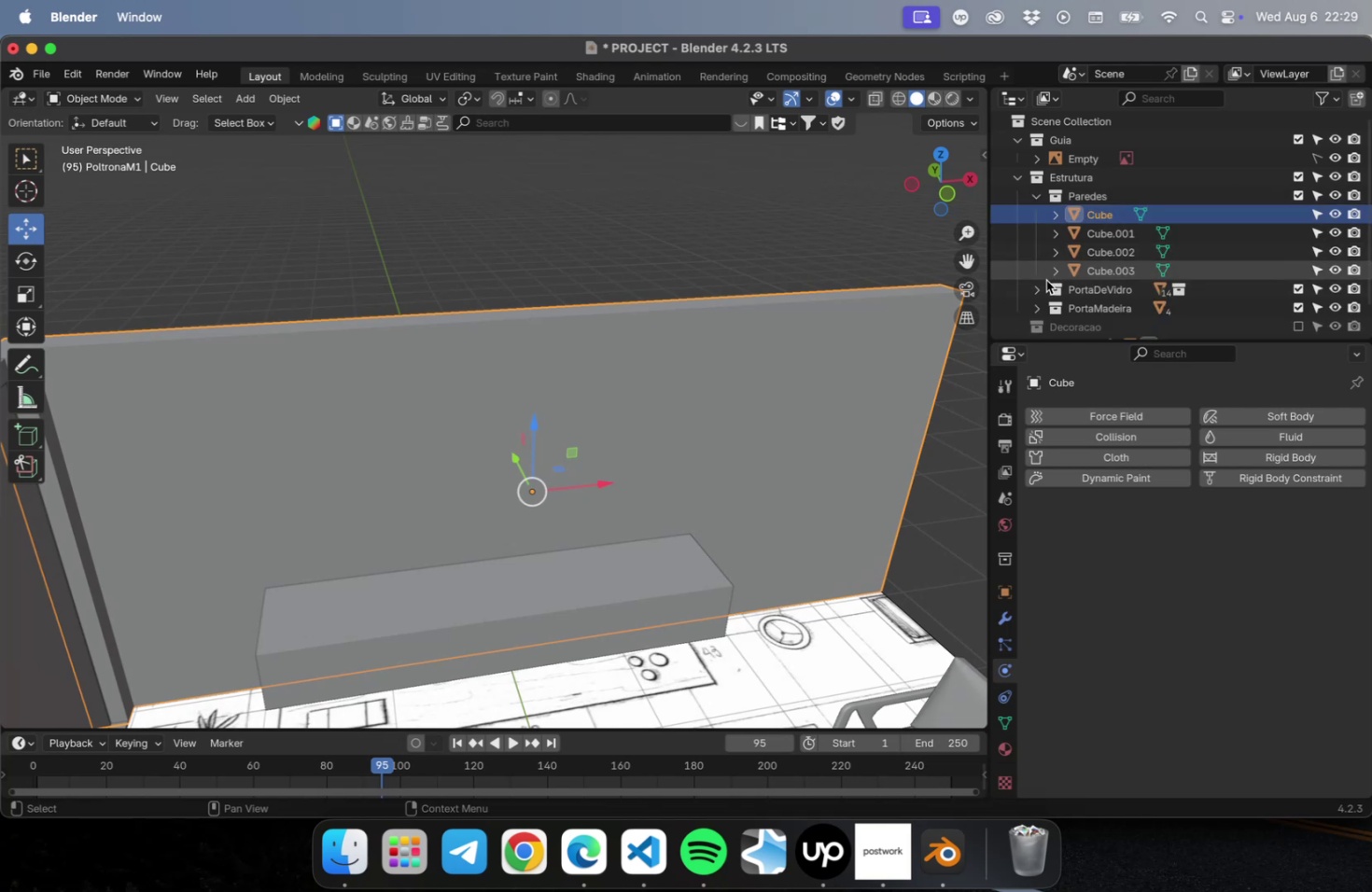 
scroll: coordinate [1043, 287], scroll_direction: down, amount: 4.0
 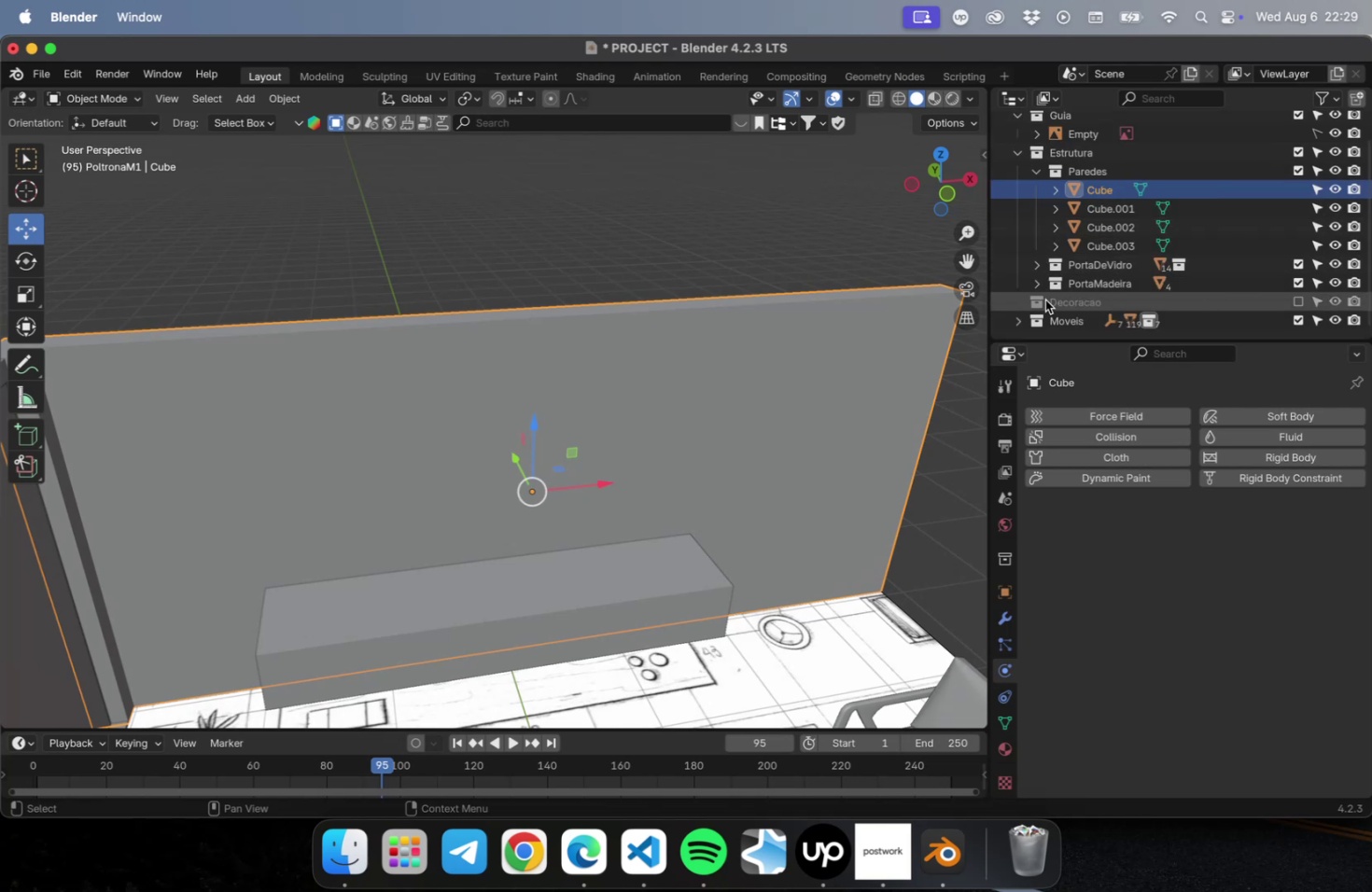 
left_click([1040, 284])
 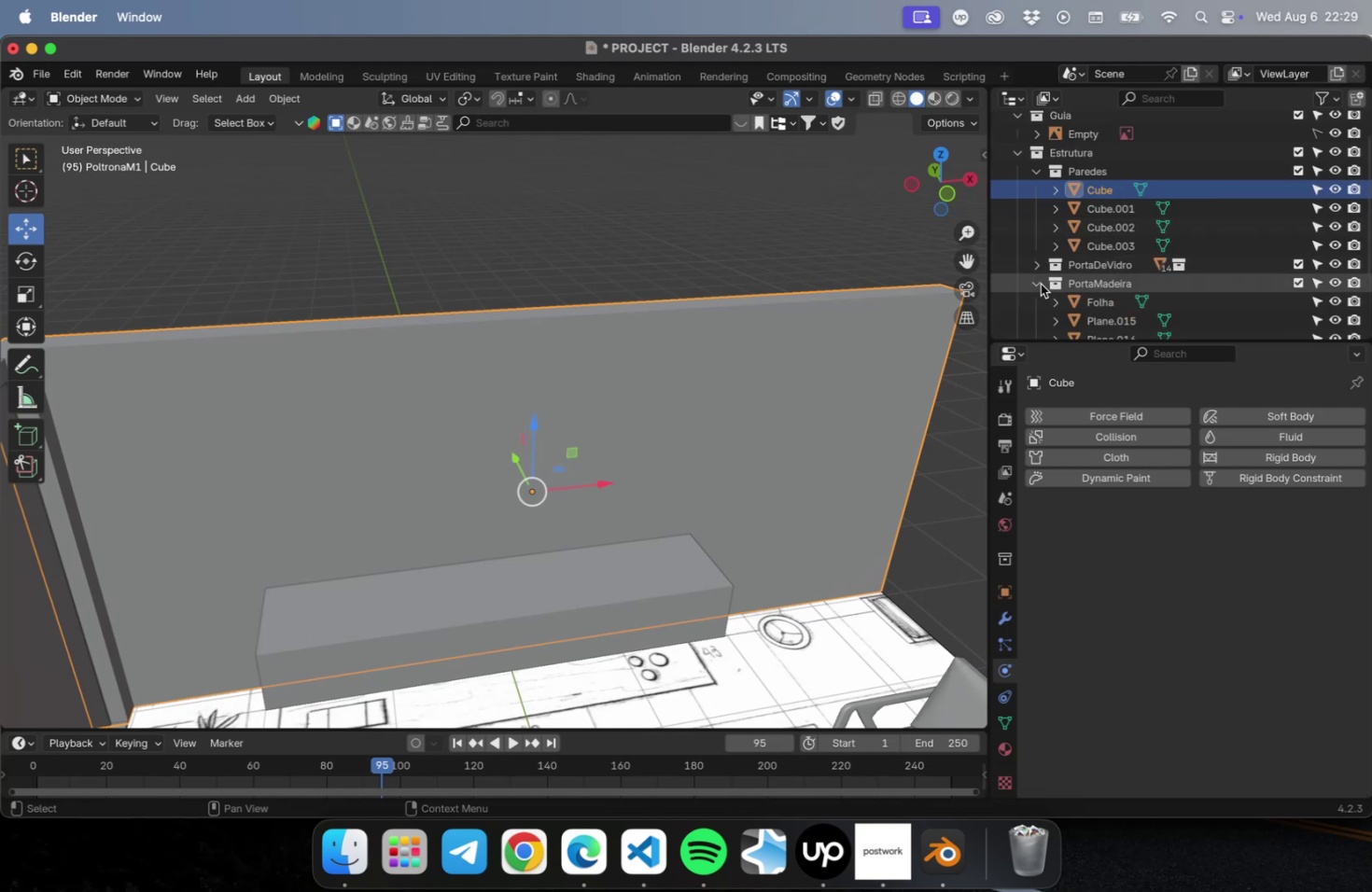 
left_click([1040, 284])
 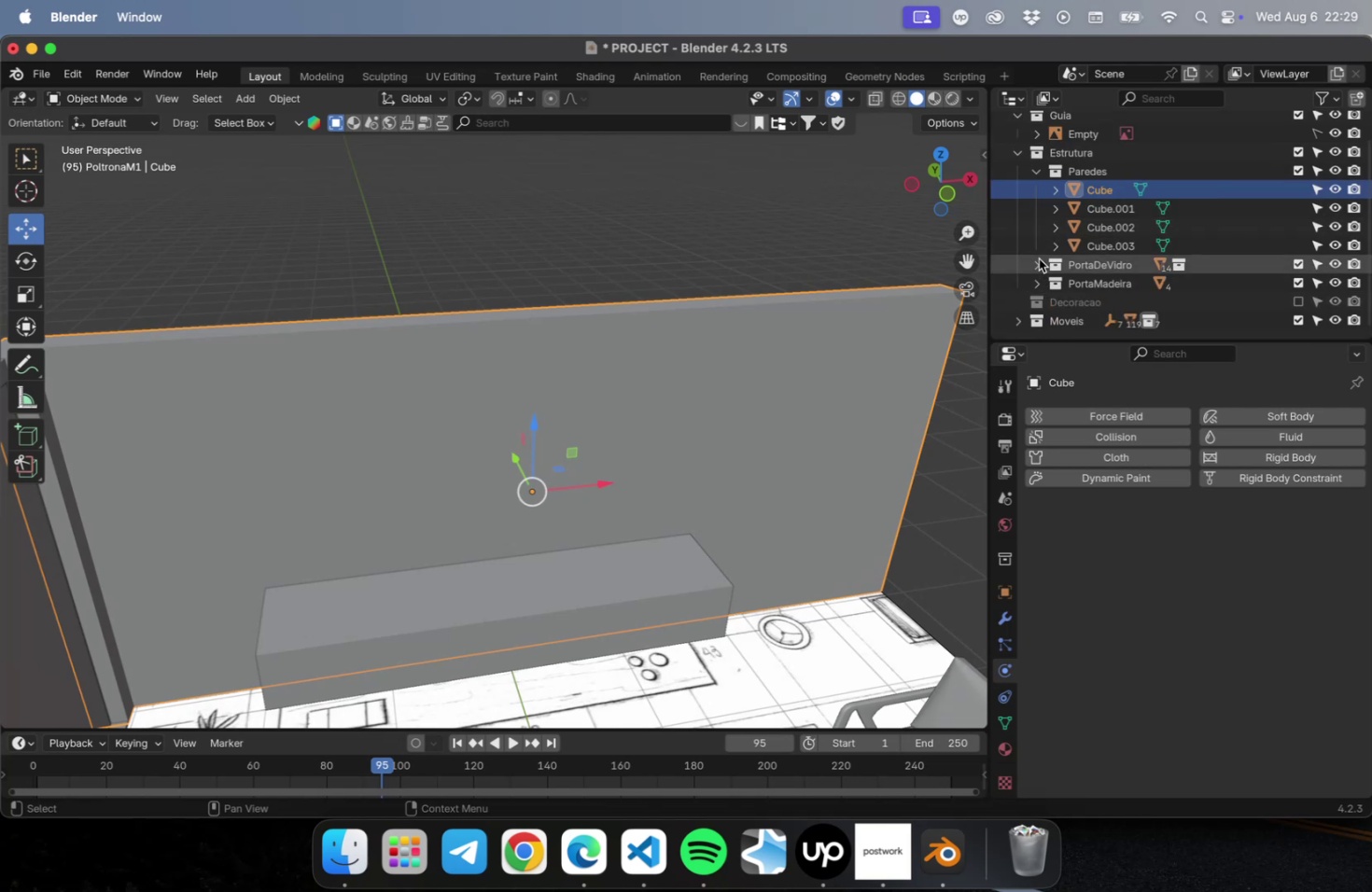 
scroll: coordinate [1046, 228], scroll_direction: down, amount: 23.0
 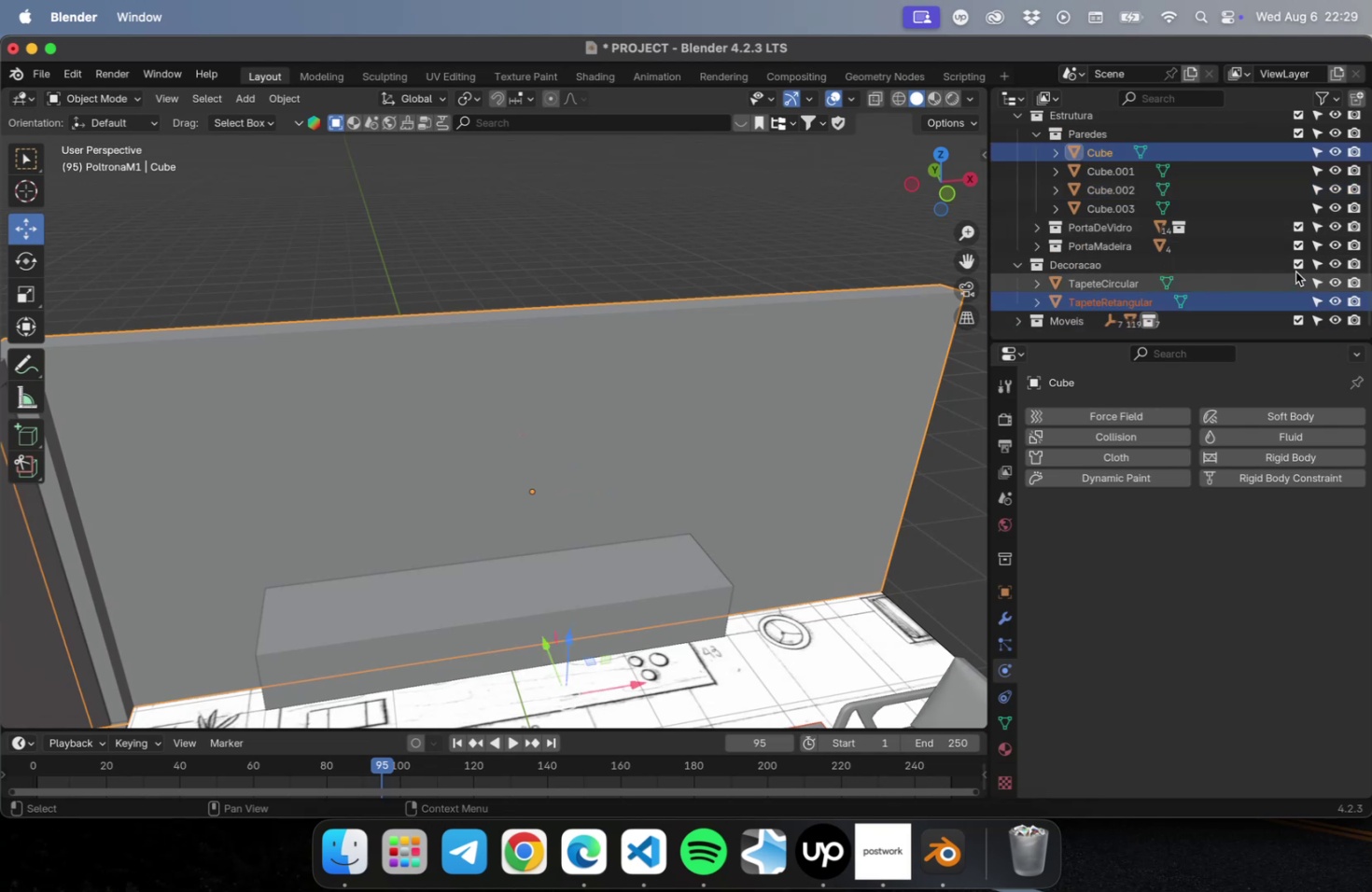 
left_click([1295, 264])
 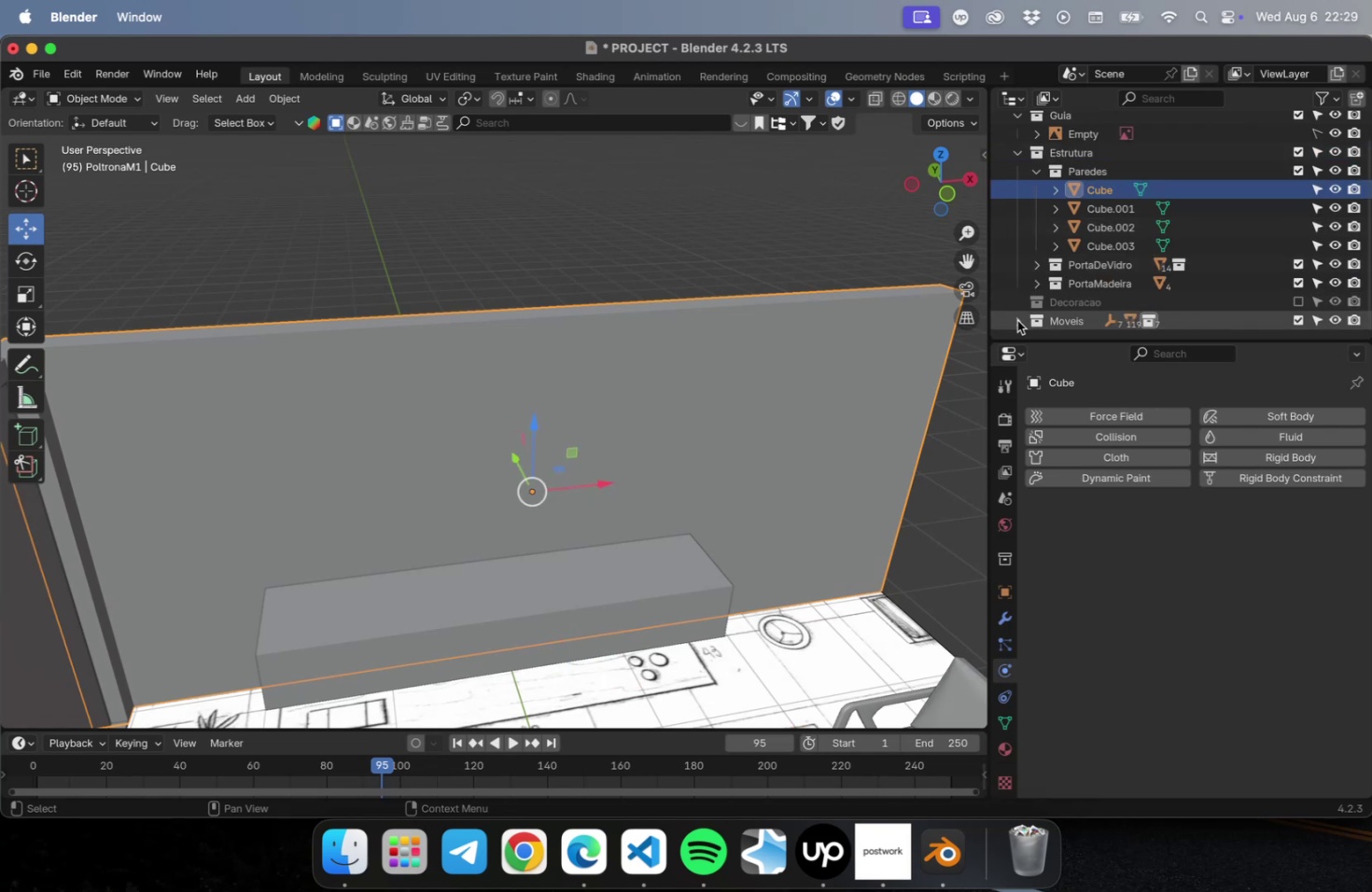 
left_click([1016, 320])
 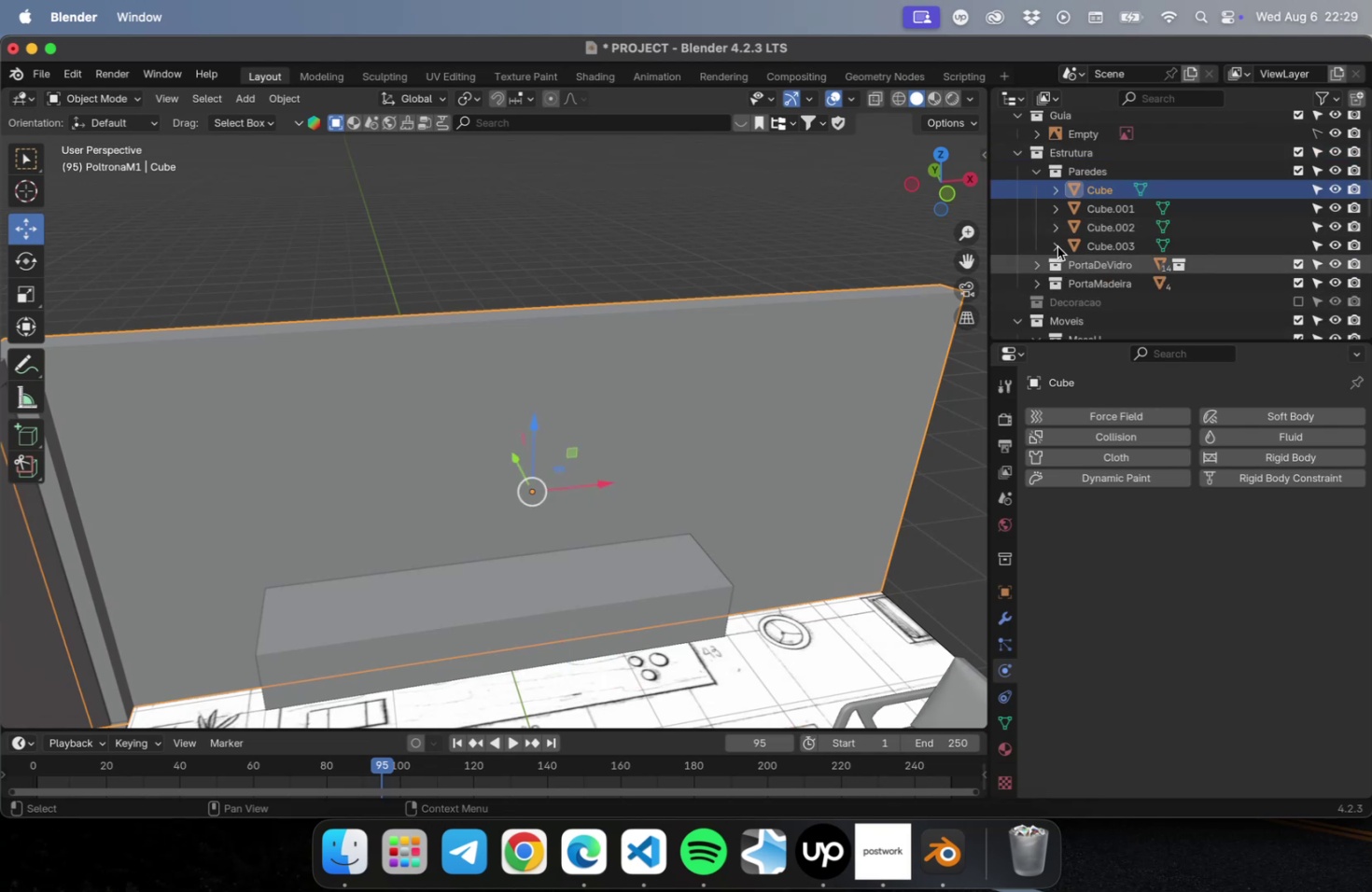 
scroll: coordinate [1278, 229], scroll_direction: down, amount: 9.0
 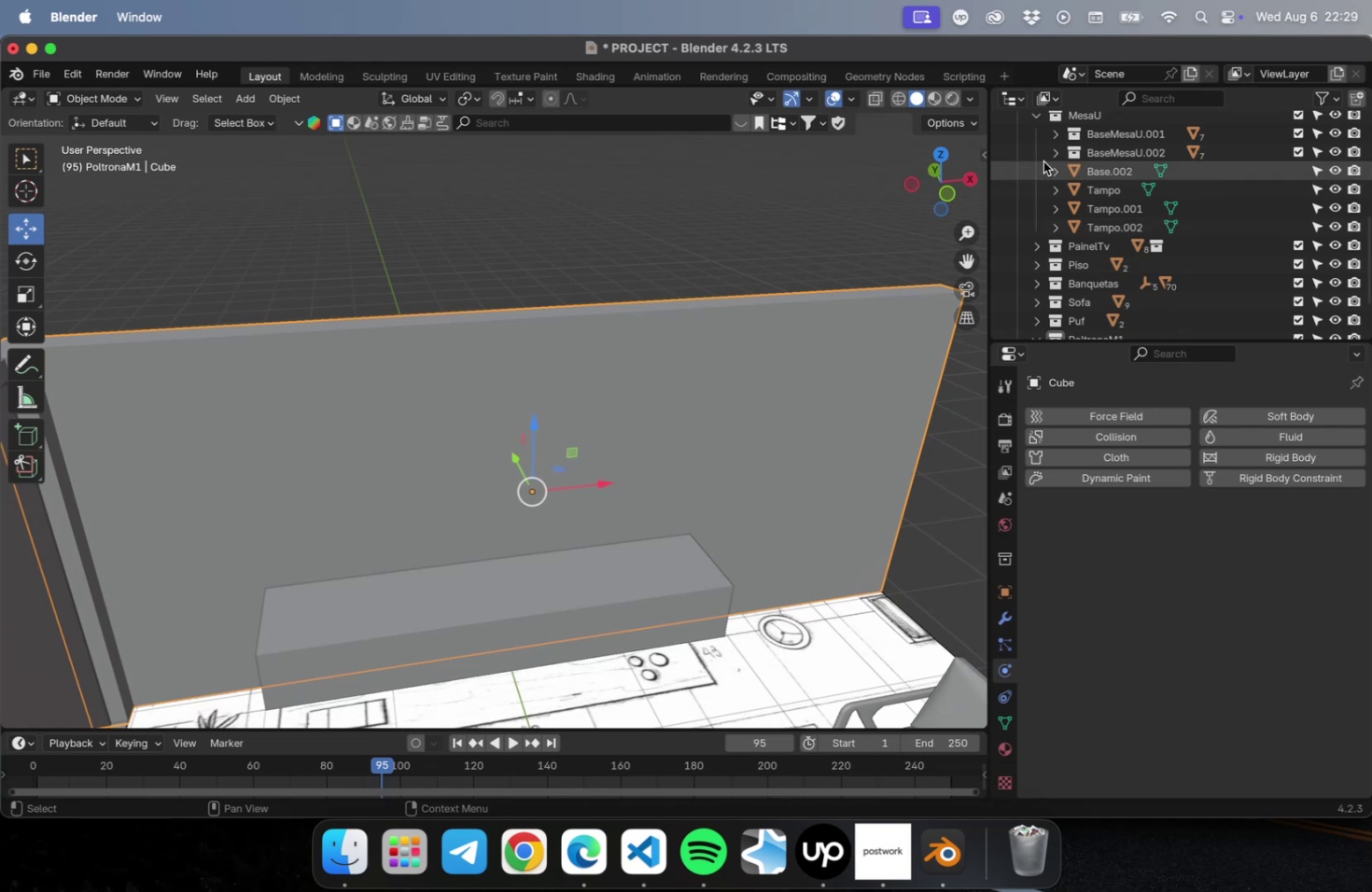 
mouse_move([1029, 153])
 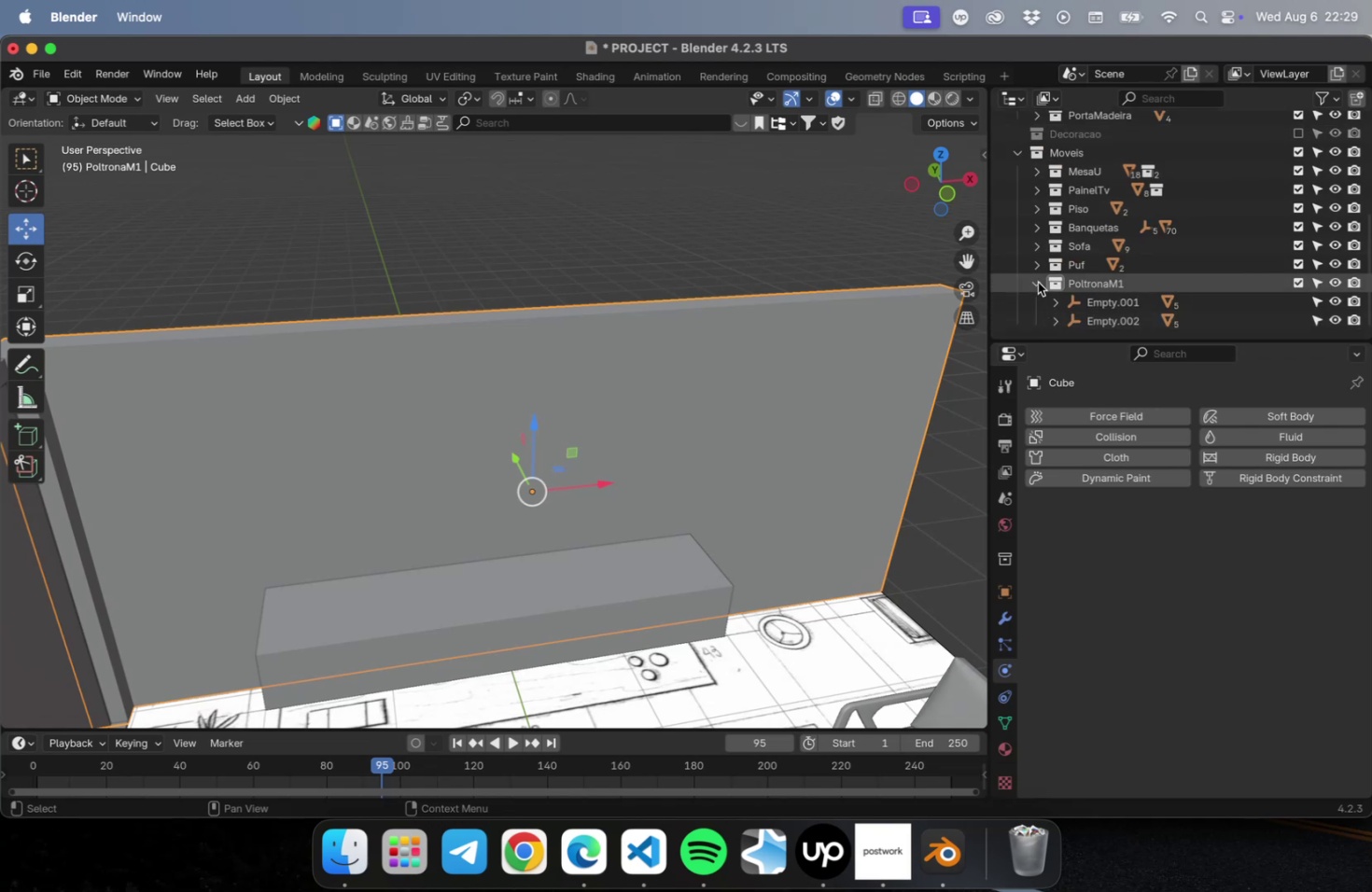 
left_click([1037, 282])
 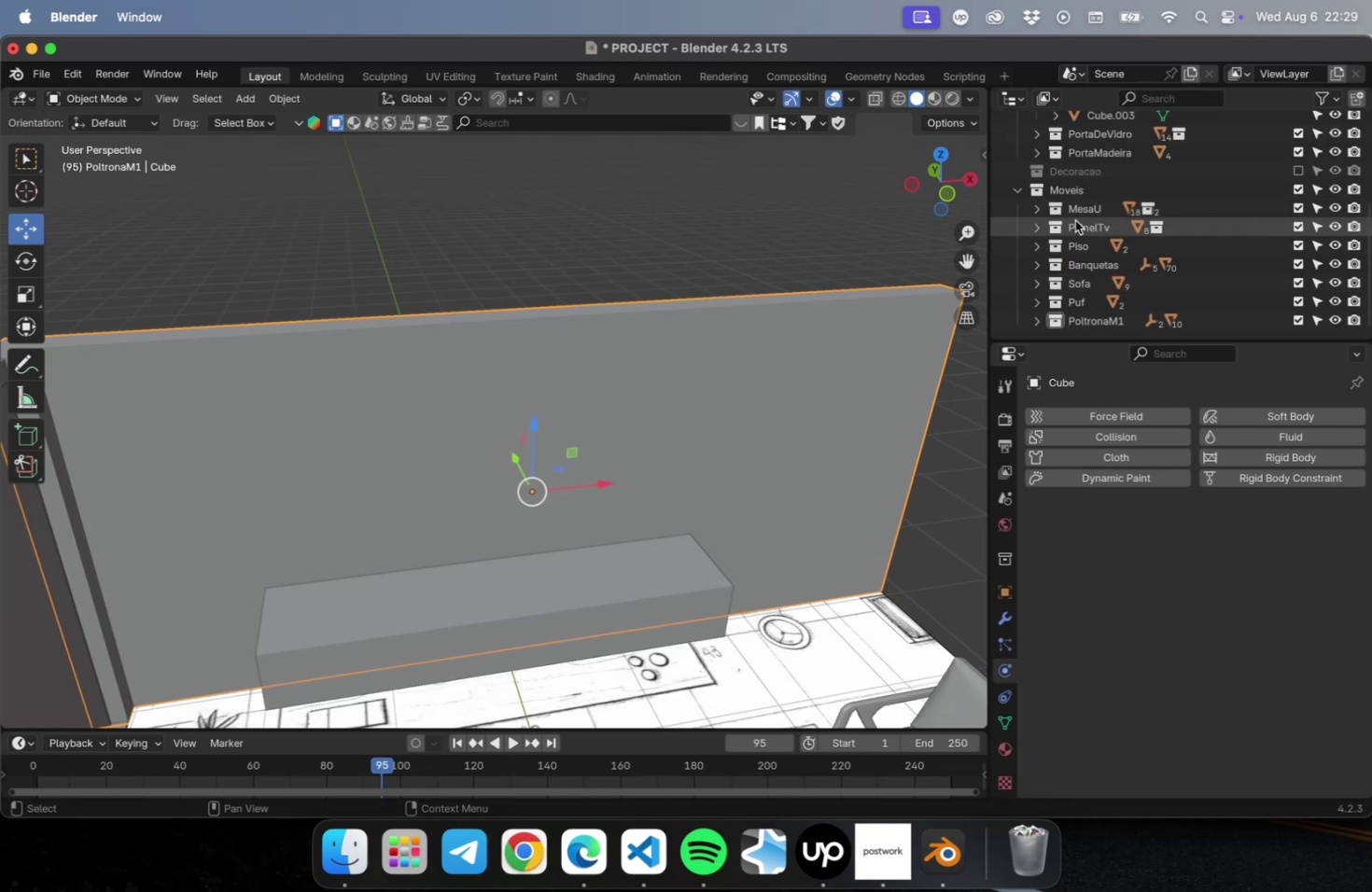 
left_click([1037, 229])
 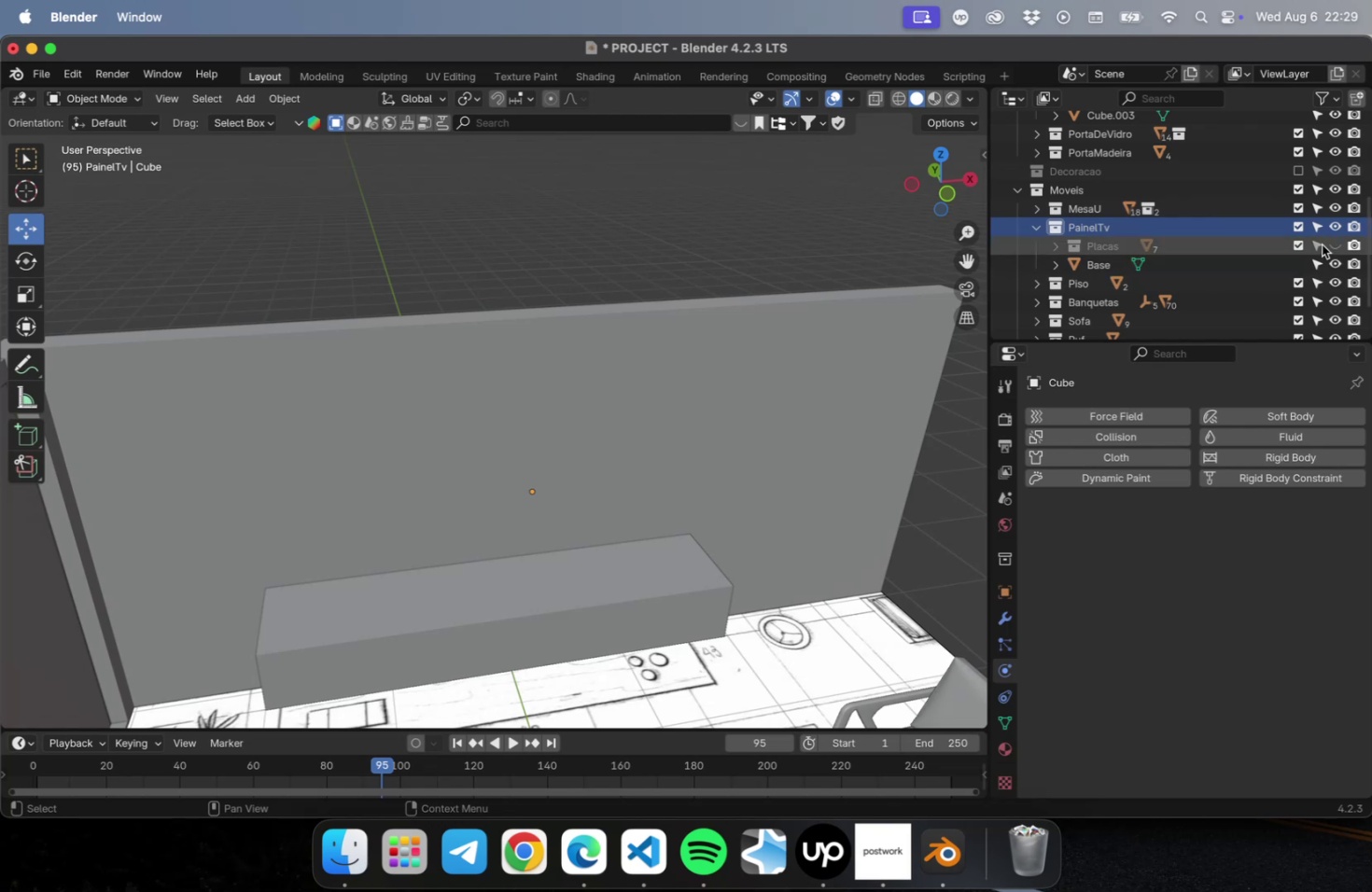 
left_click([1329, 243])
 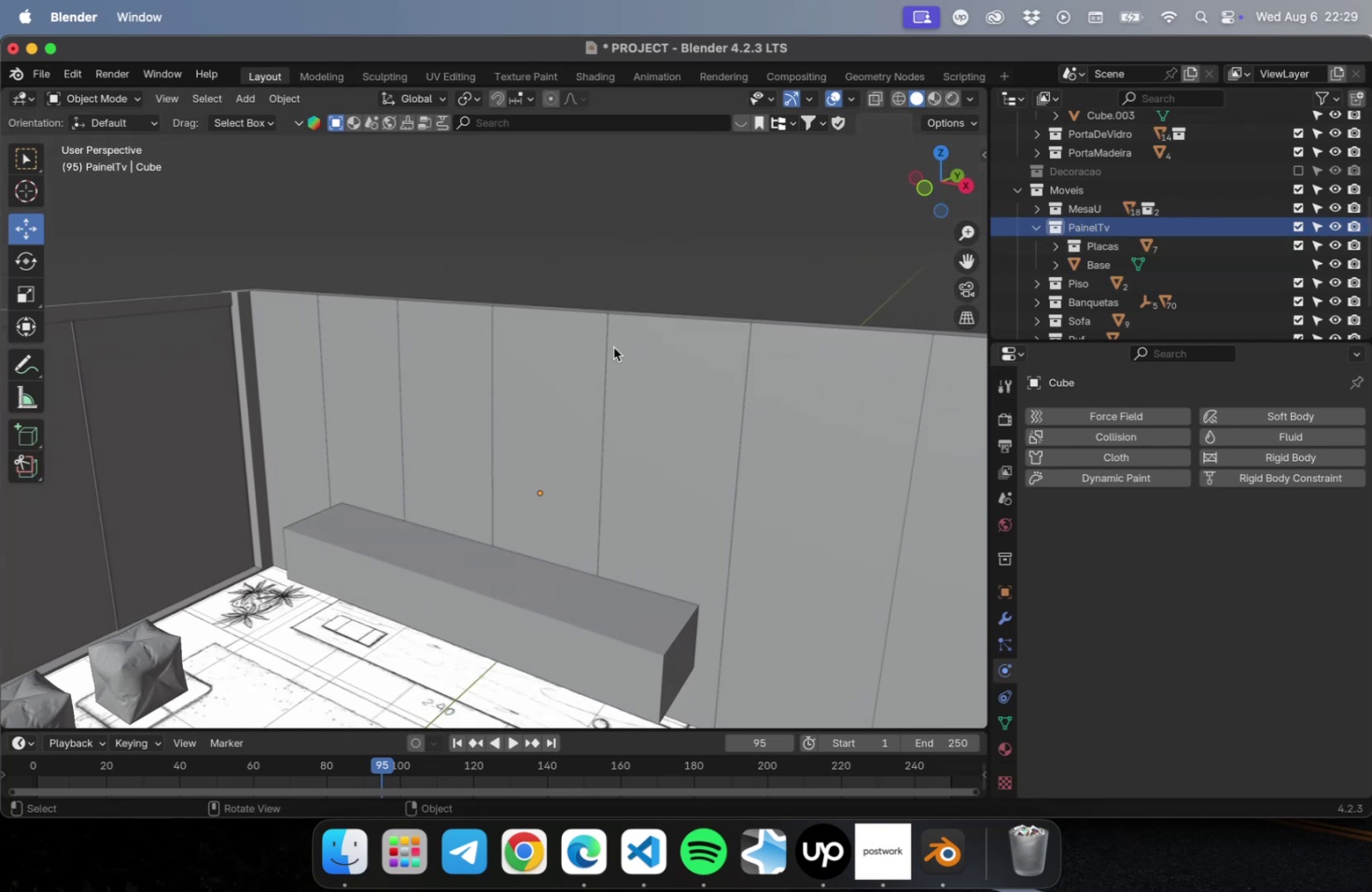 
hold_key(key=CommandLeft, duration=0.34)
 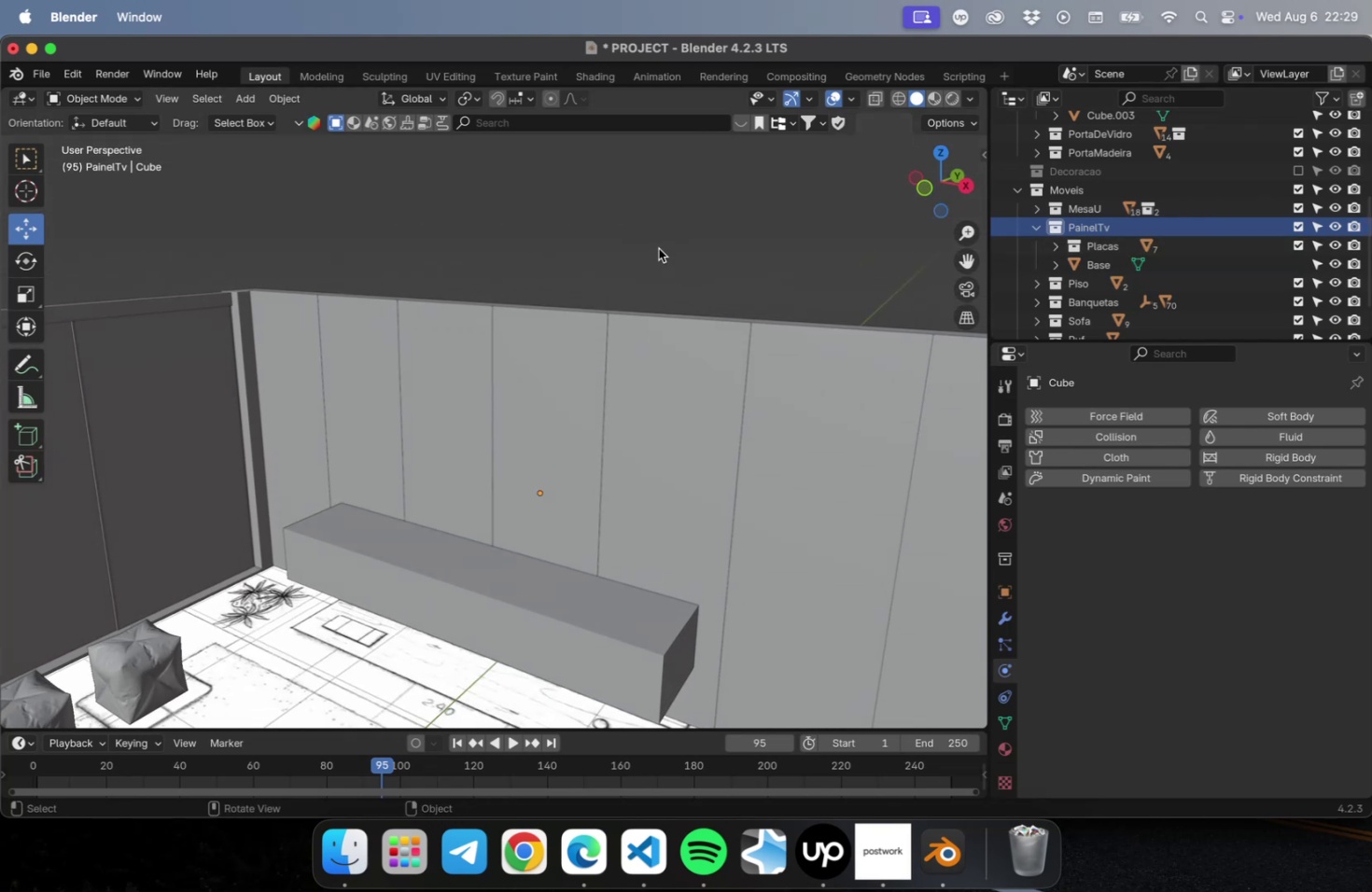 
key(Meta+S)
 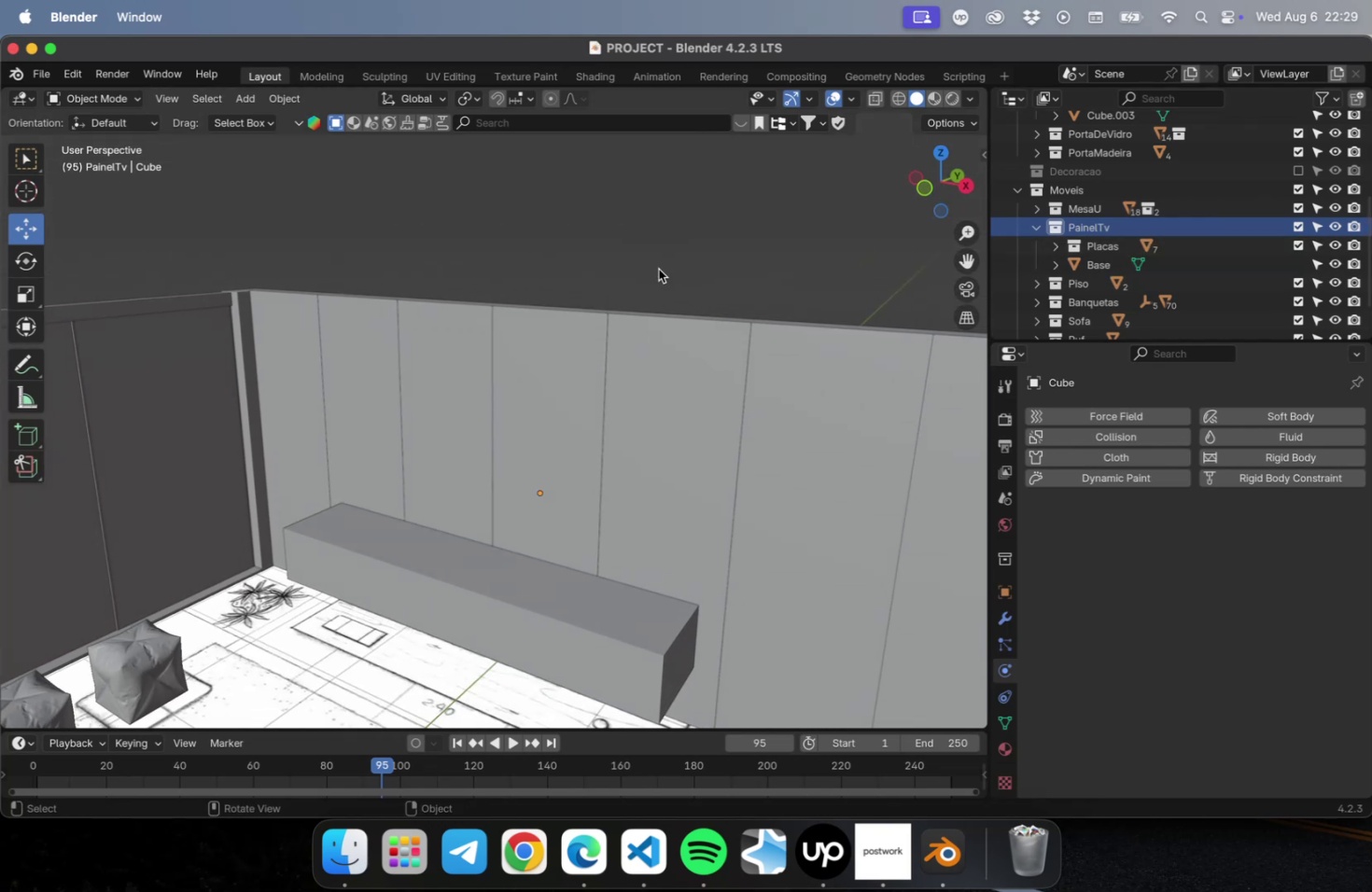 
scroll: coordinate [609, 295], scroll_direction: down, amount: 4.0
 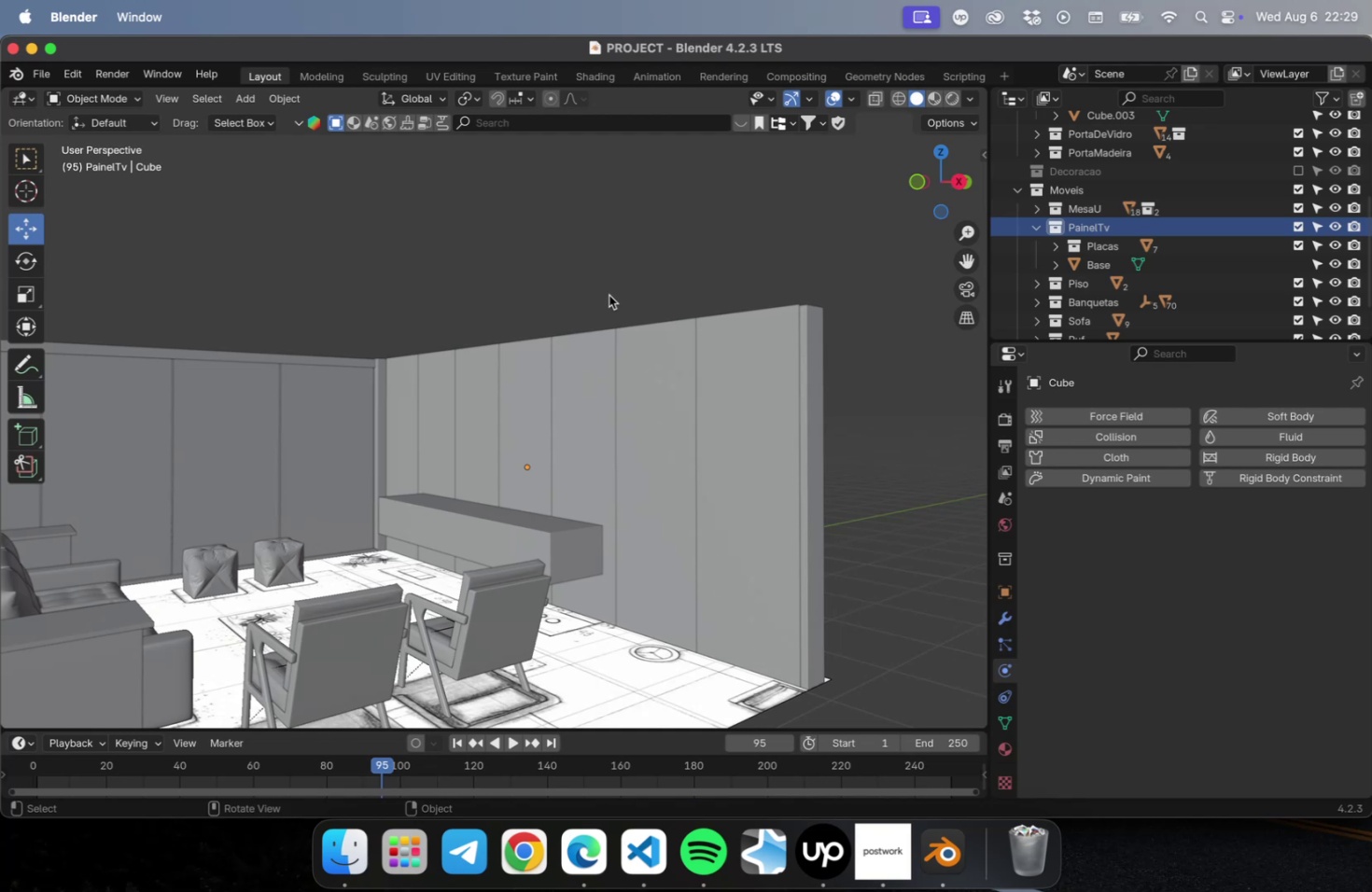 
key(Meta+CommandLeft)
 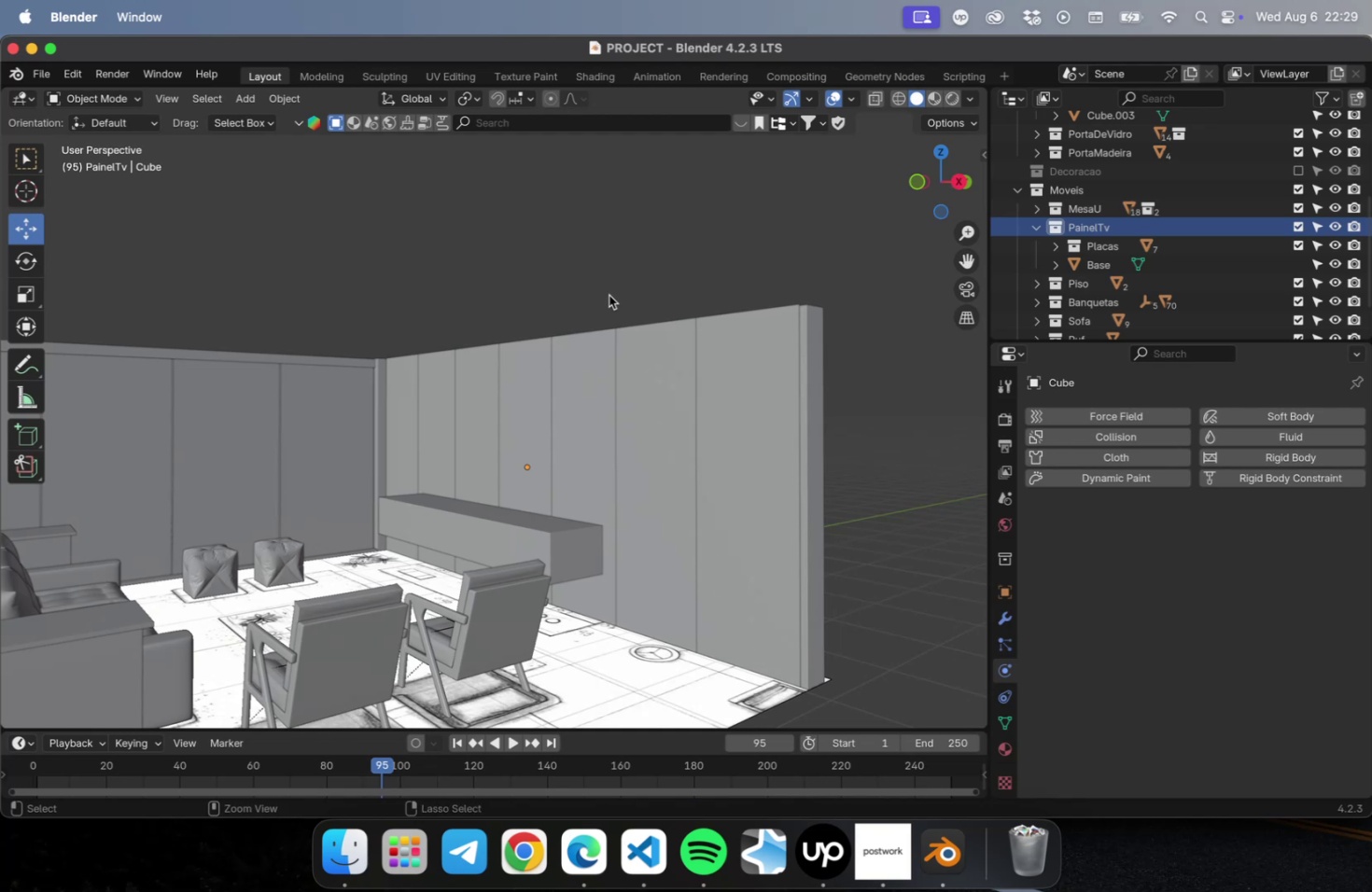 
key(Meta+S)
 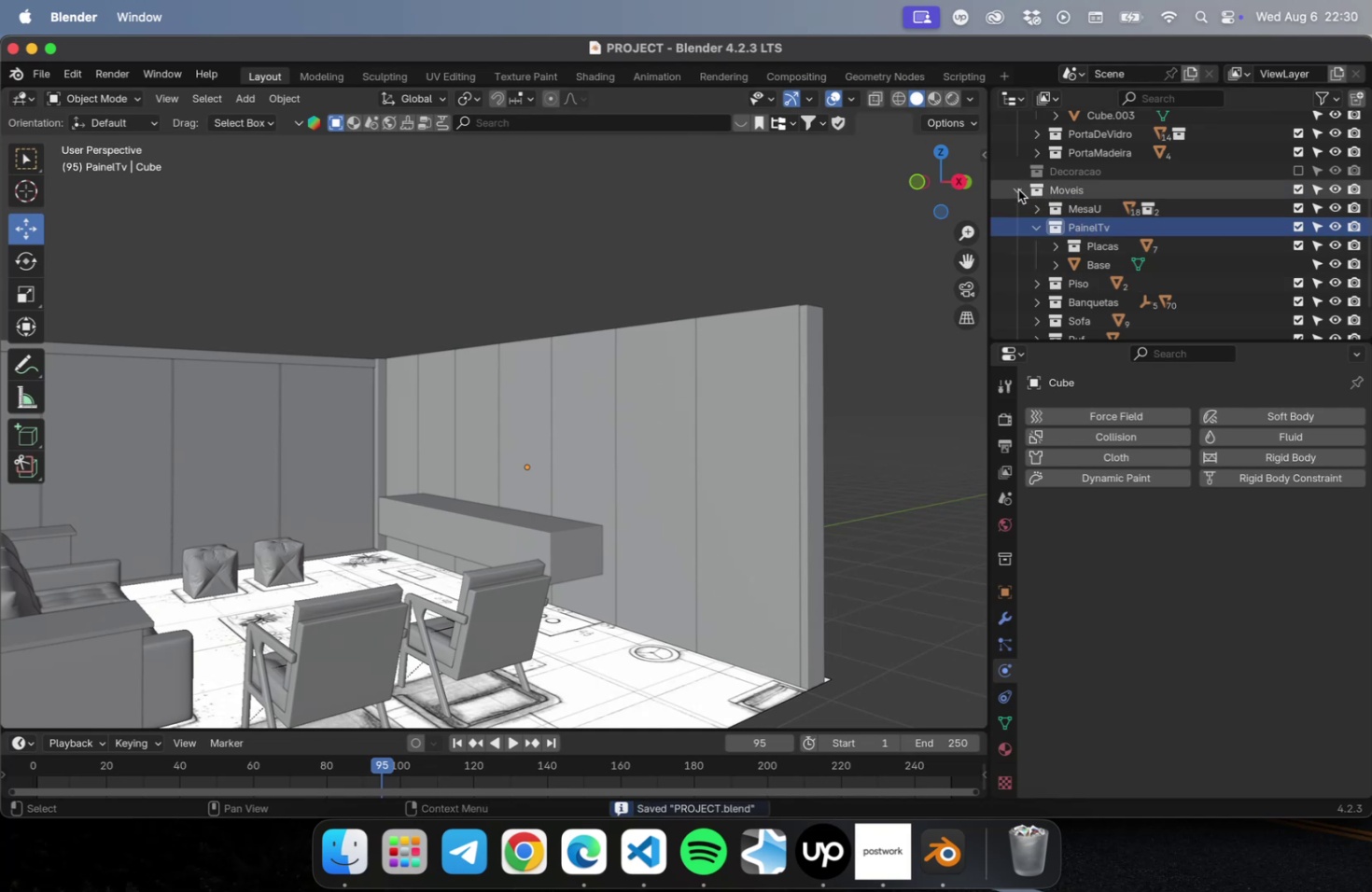 
left_click([1029, 228])
 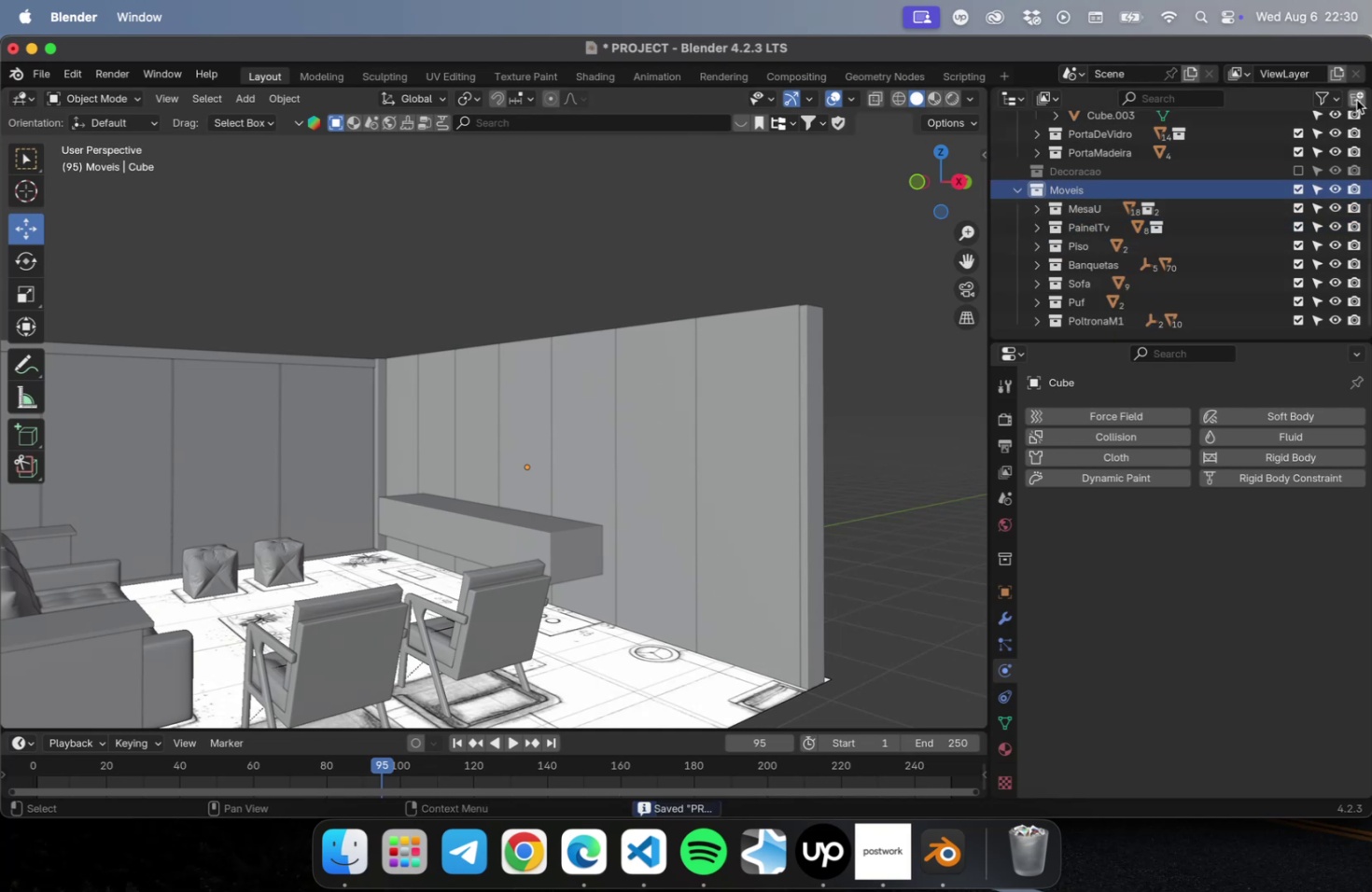 
left_click([1352, 99])
 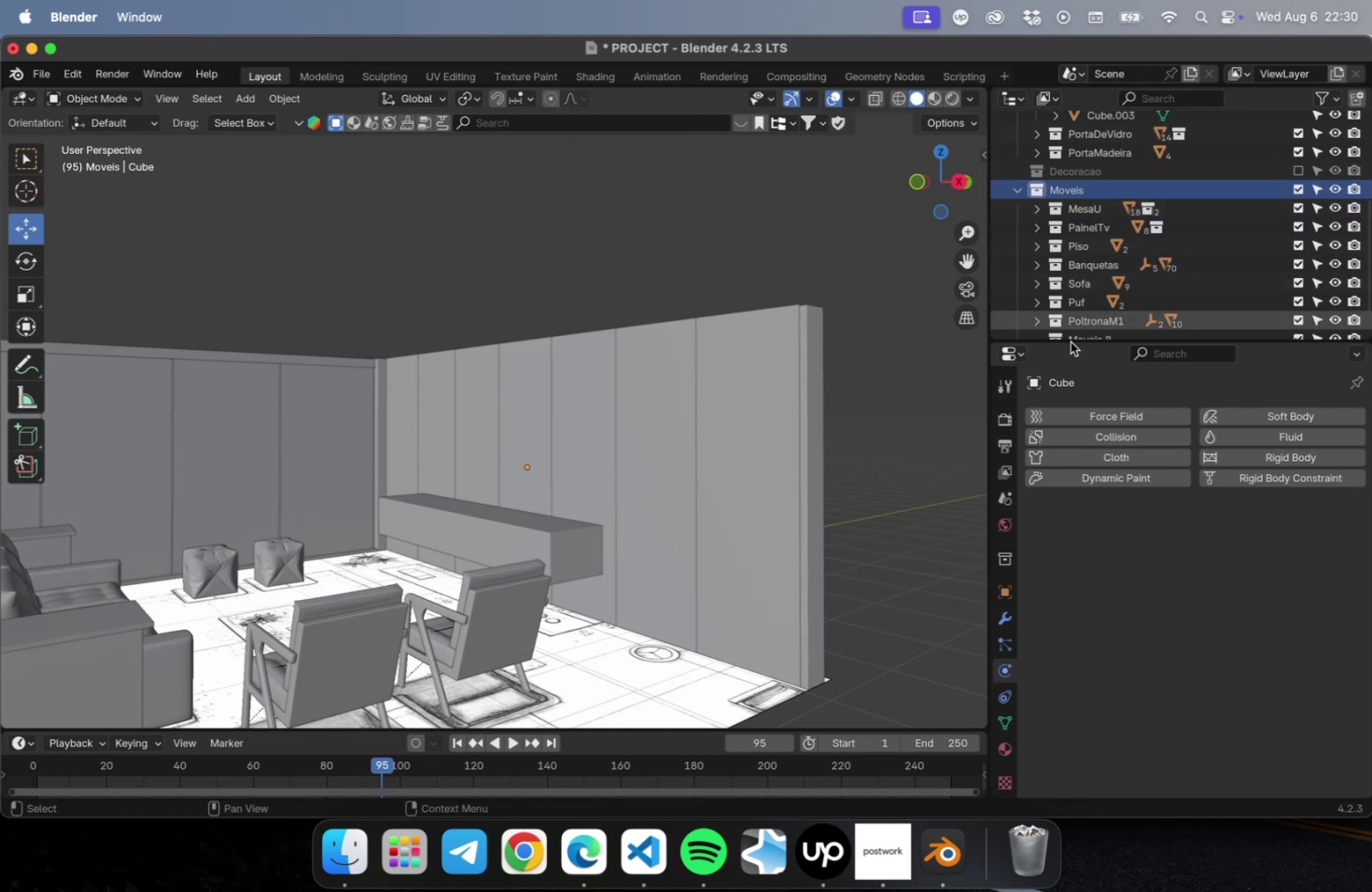 
scroll: coordinate [1100, 302], scroll_direction: down, amount: 5.0
 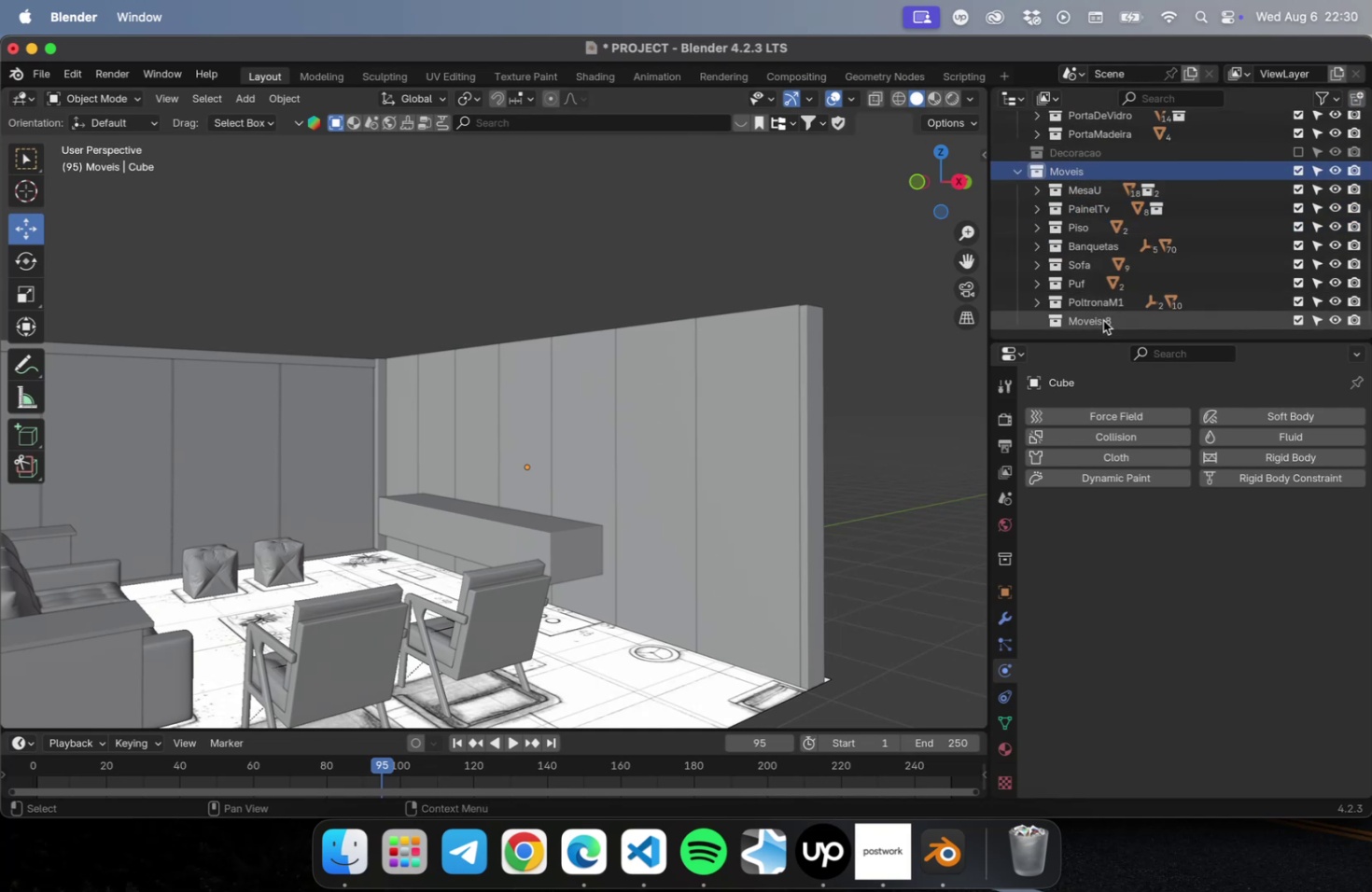 
double_click([1102, 320])
 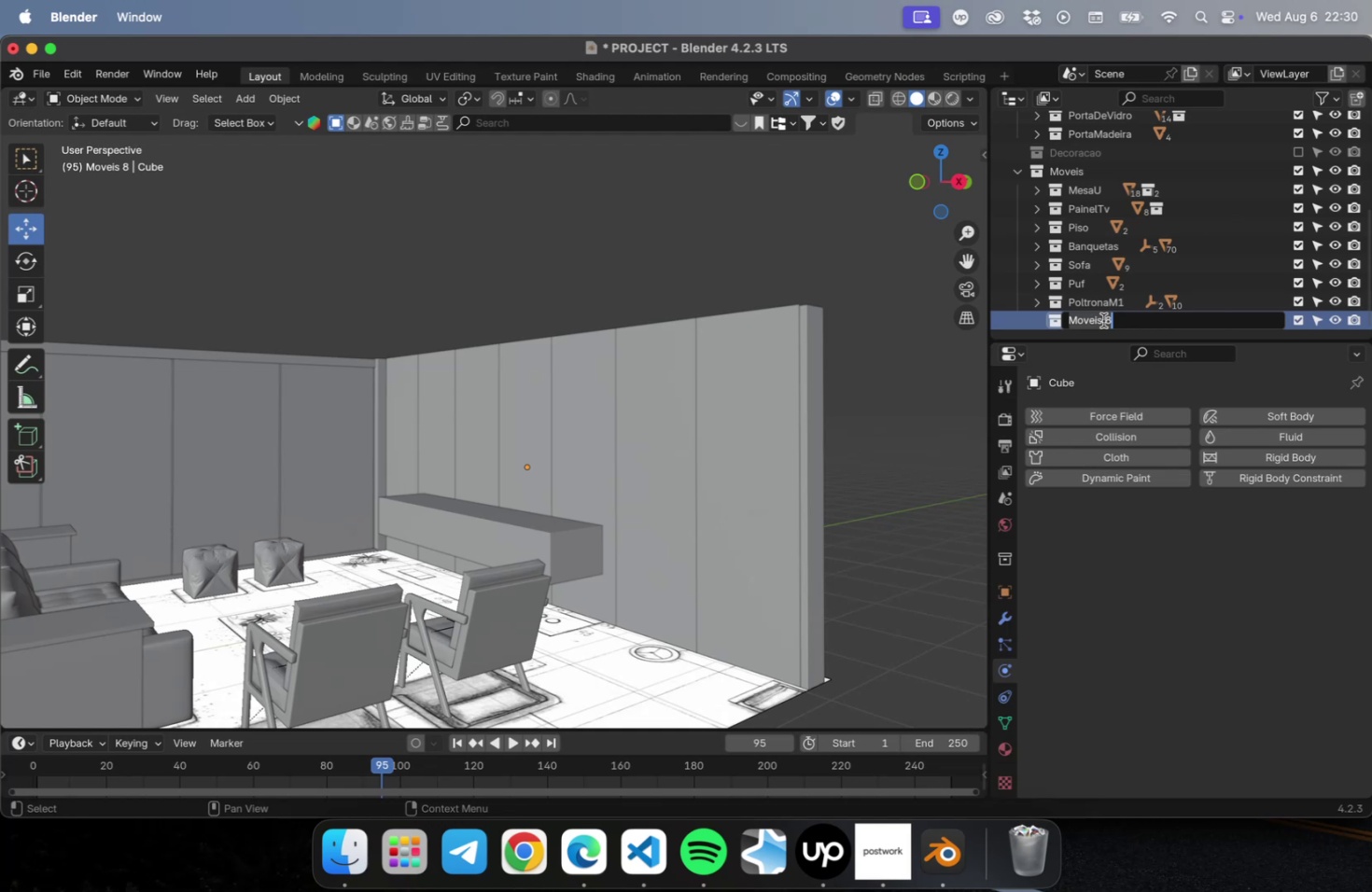 
type(MesaCentroSala)
 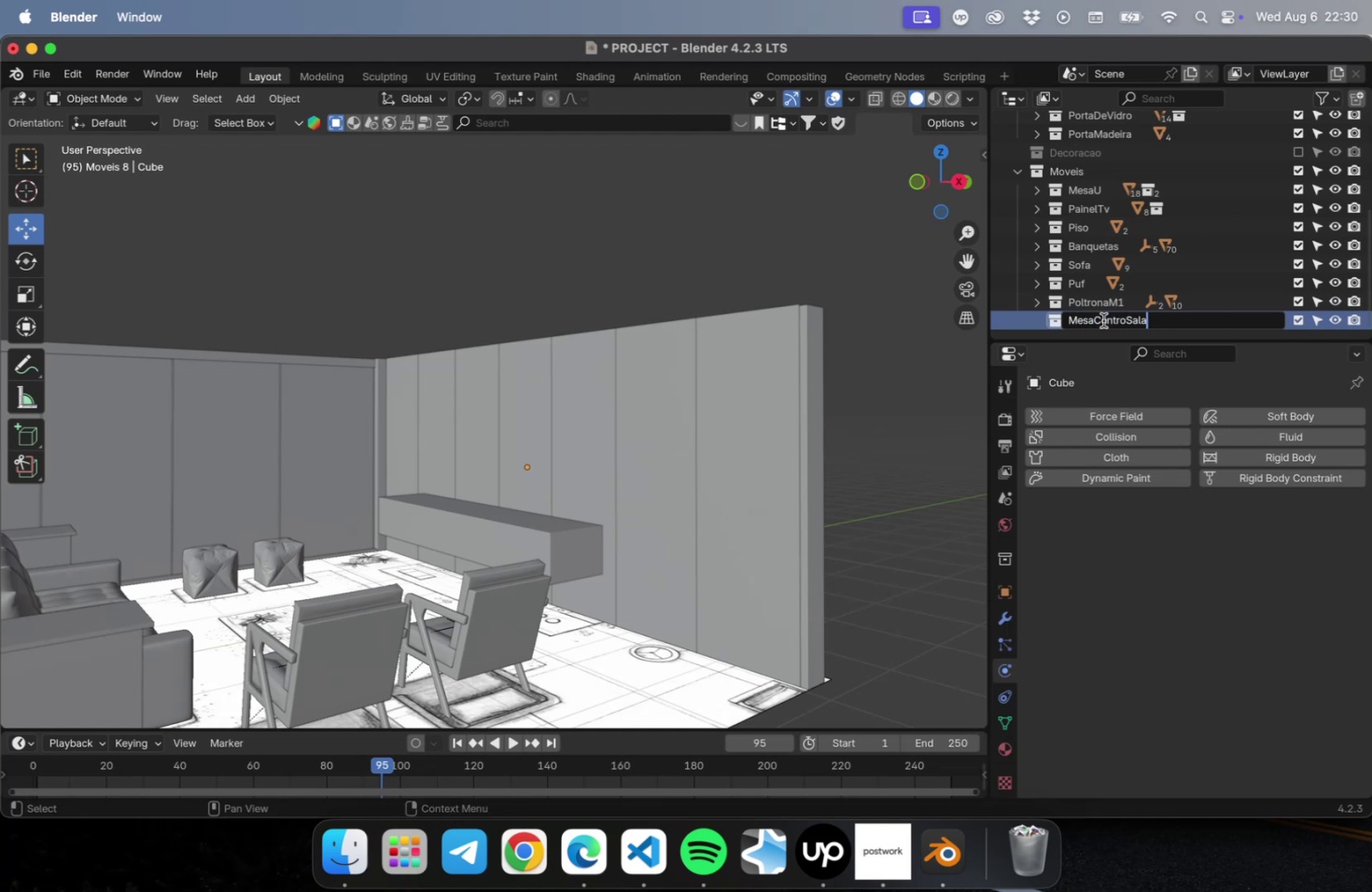 
key(Enter)
 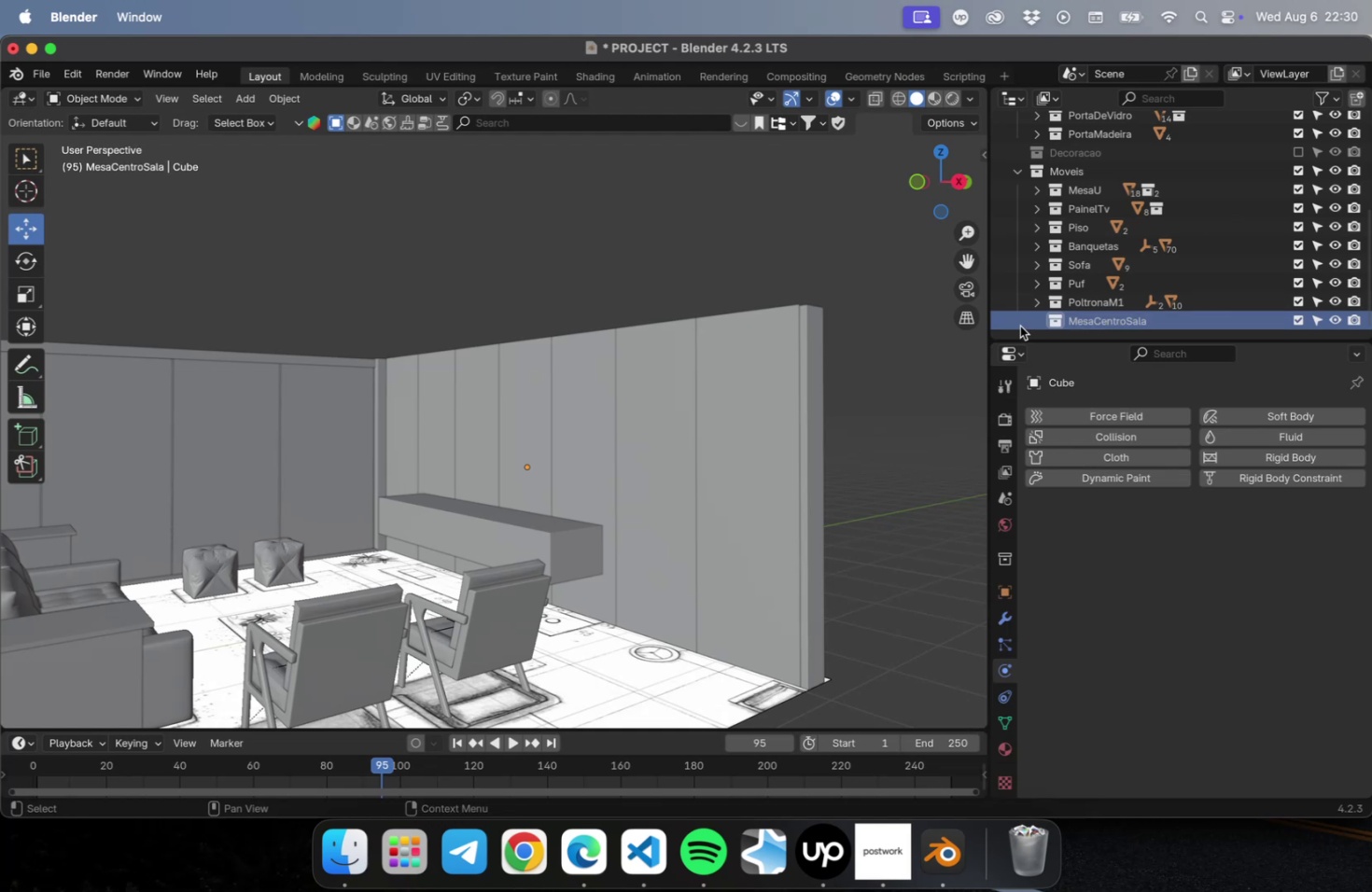 
scroll: coordinate [325, 418], scroll_direction: down, amount: 22.0
 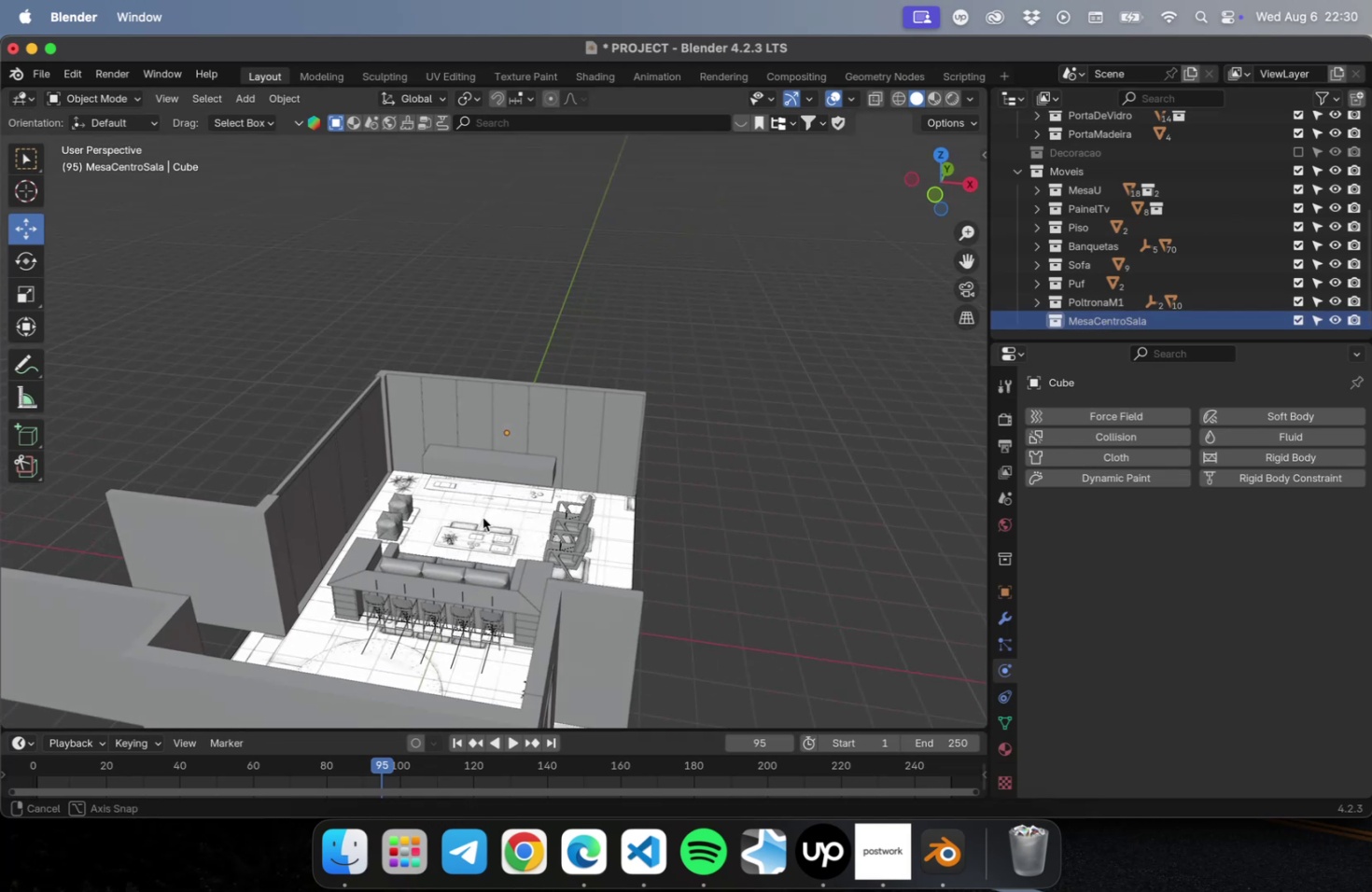 
hold_key(key=ShiftLeft, duration=0.66)
 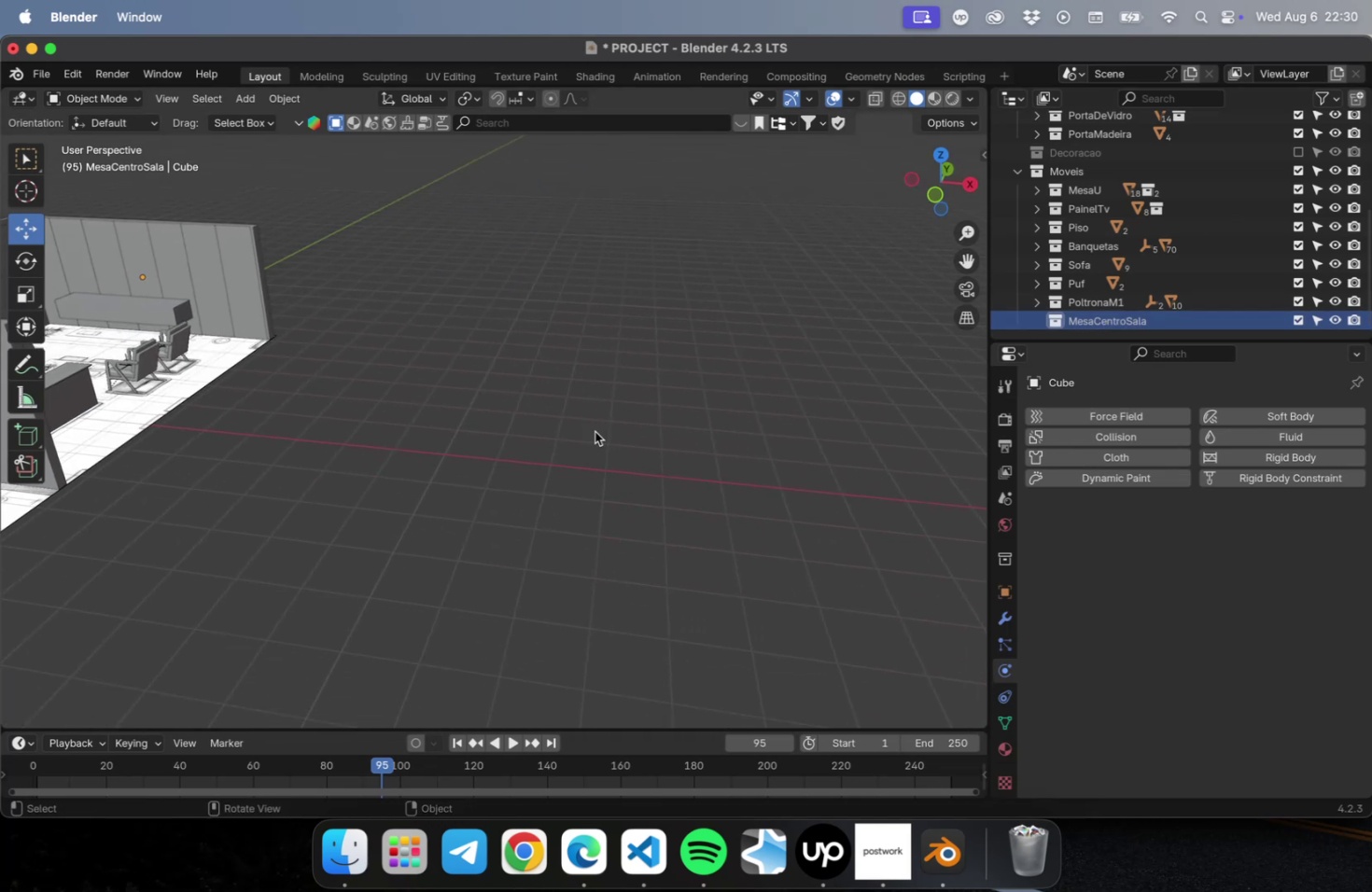 
hold_key(key=ShiftLeft, duration=0.43)
 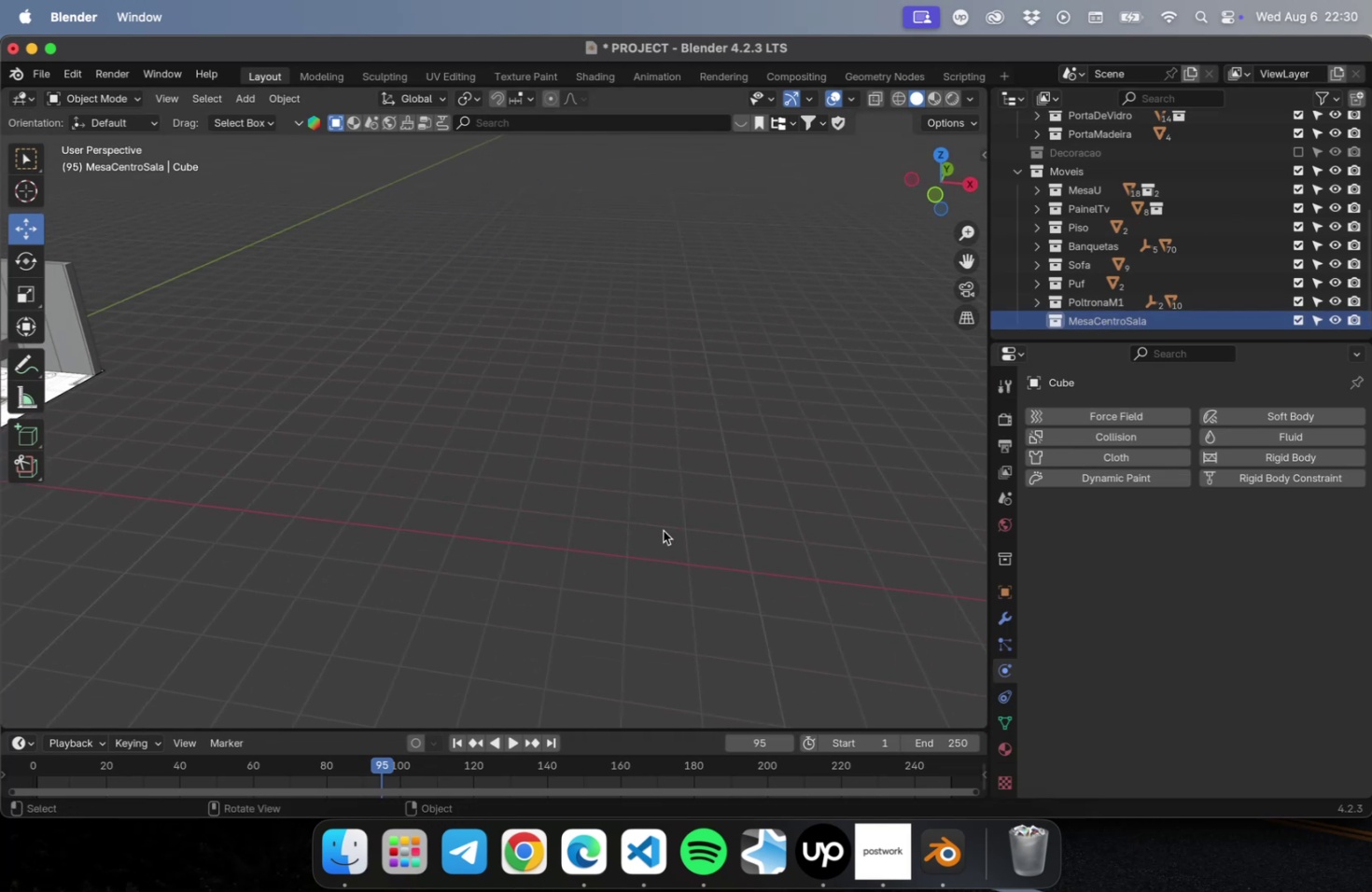 
hold_key(key=ShiftLeft, duration=0.65)
right_click([657, 487])
 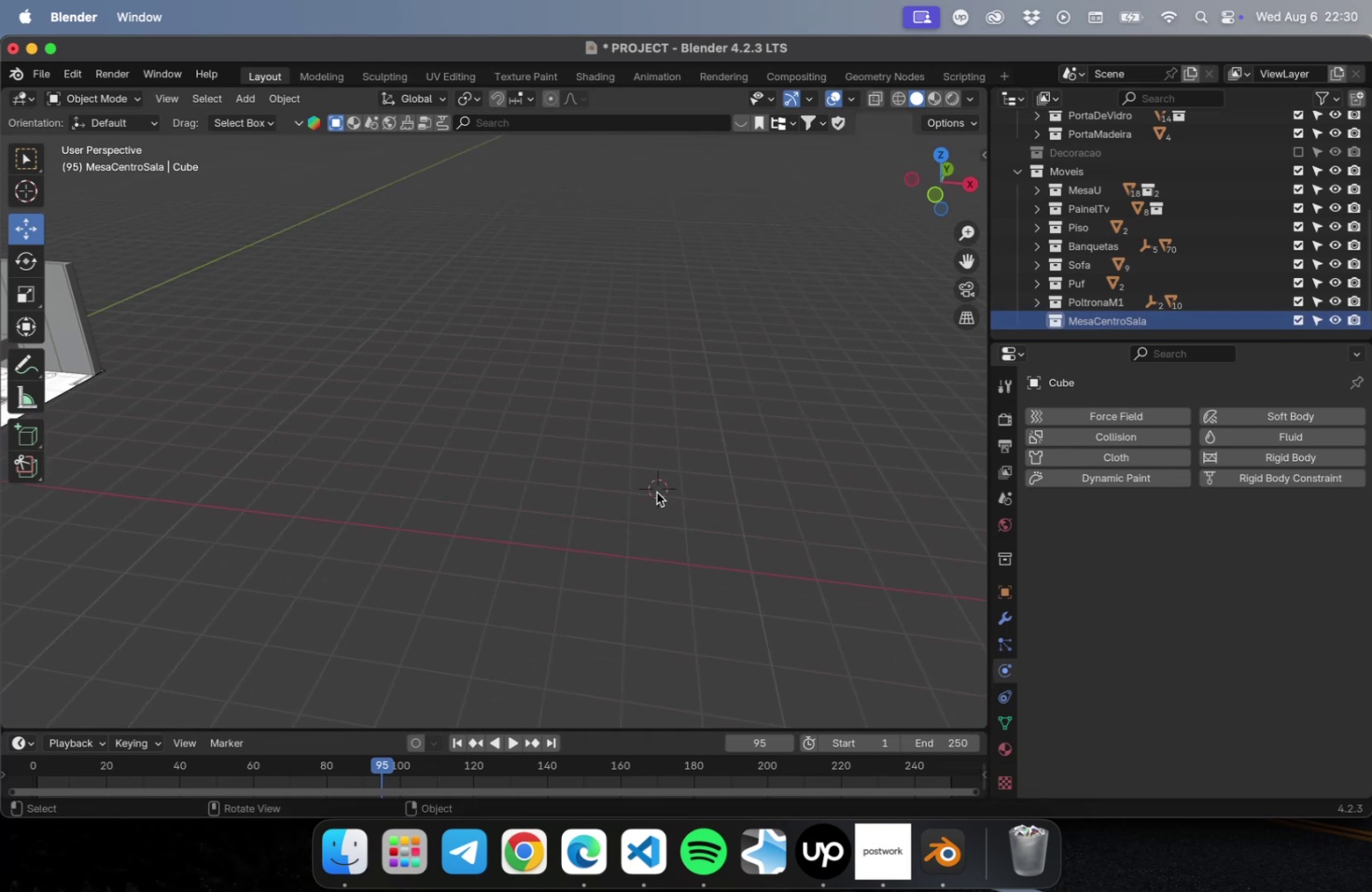 
key(NumLock)
 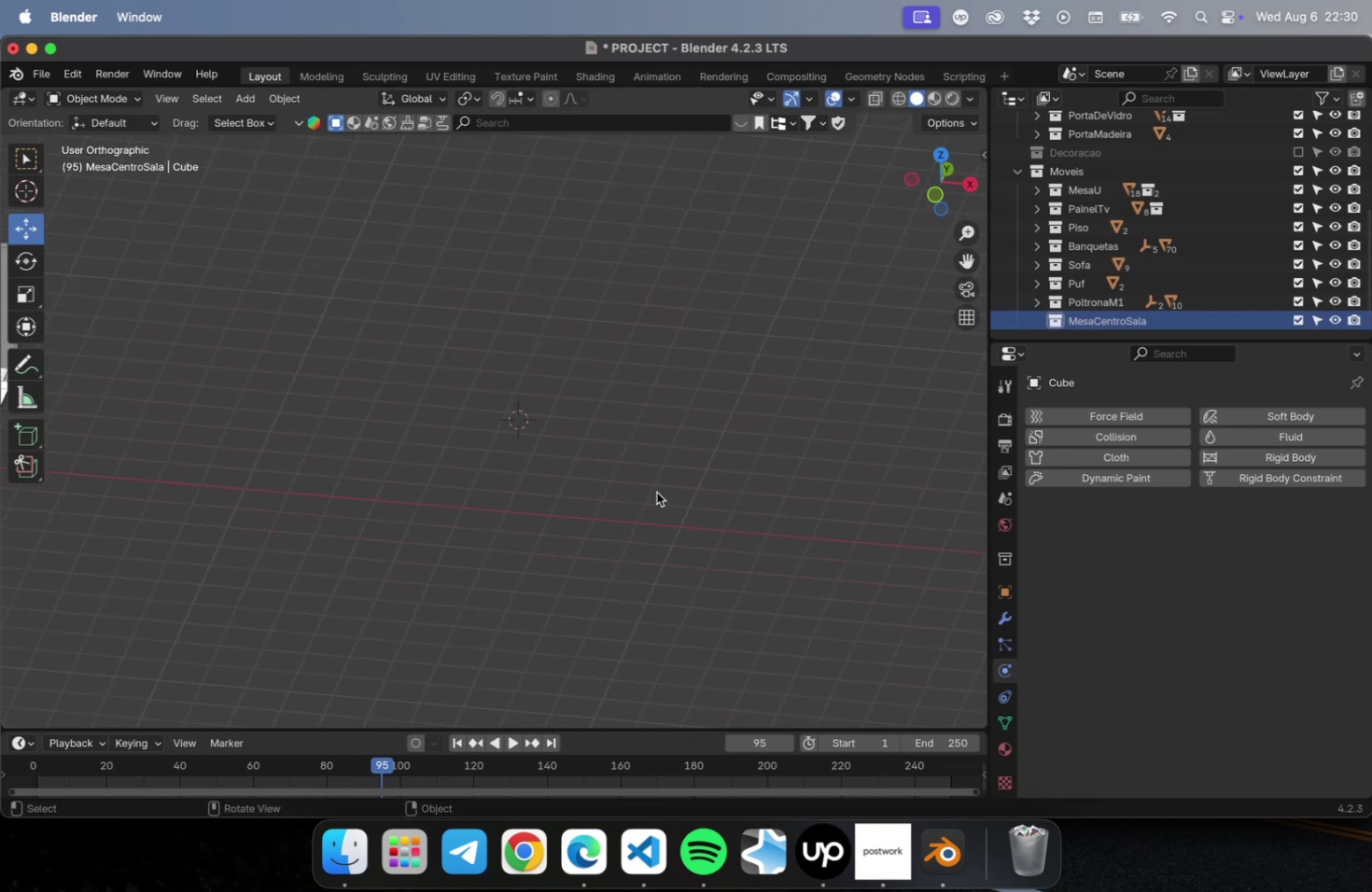 
key(Numpad1)
 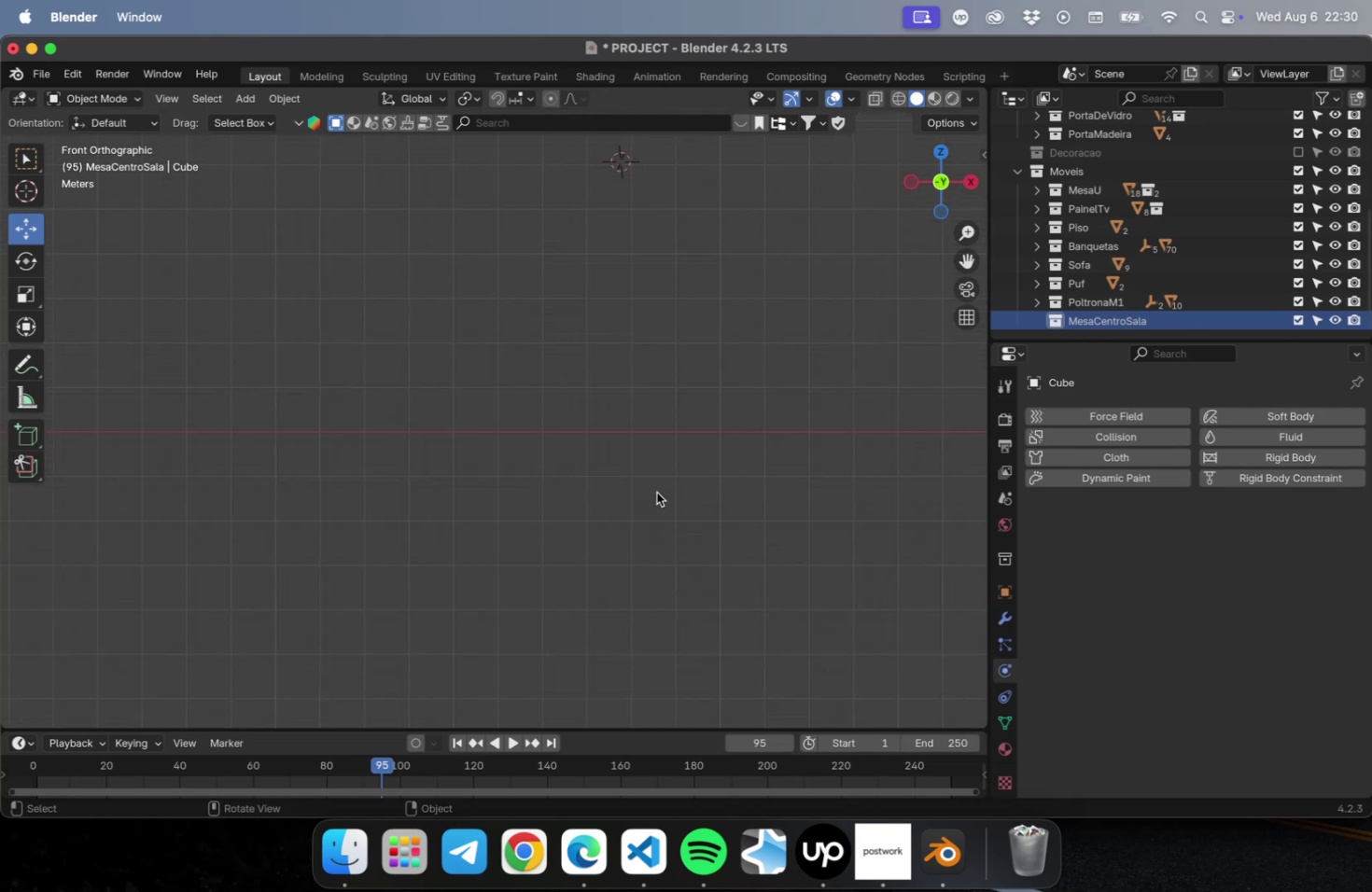 
hold_key(key=ShiftLeft, duration=0.59)
 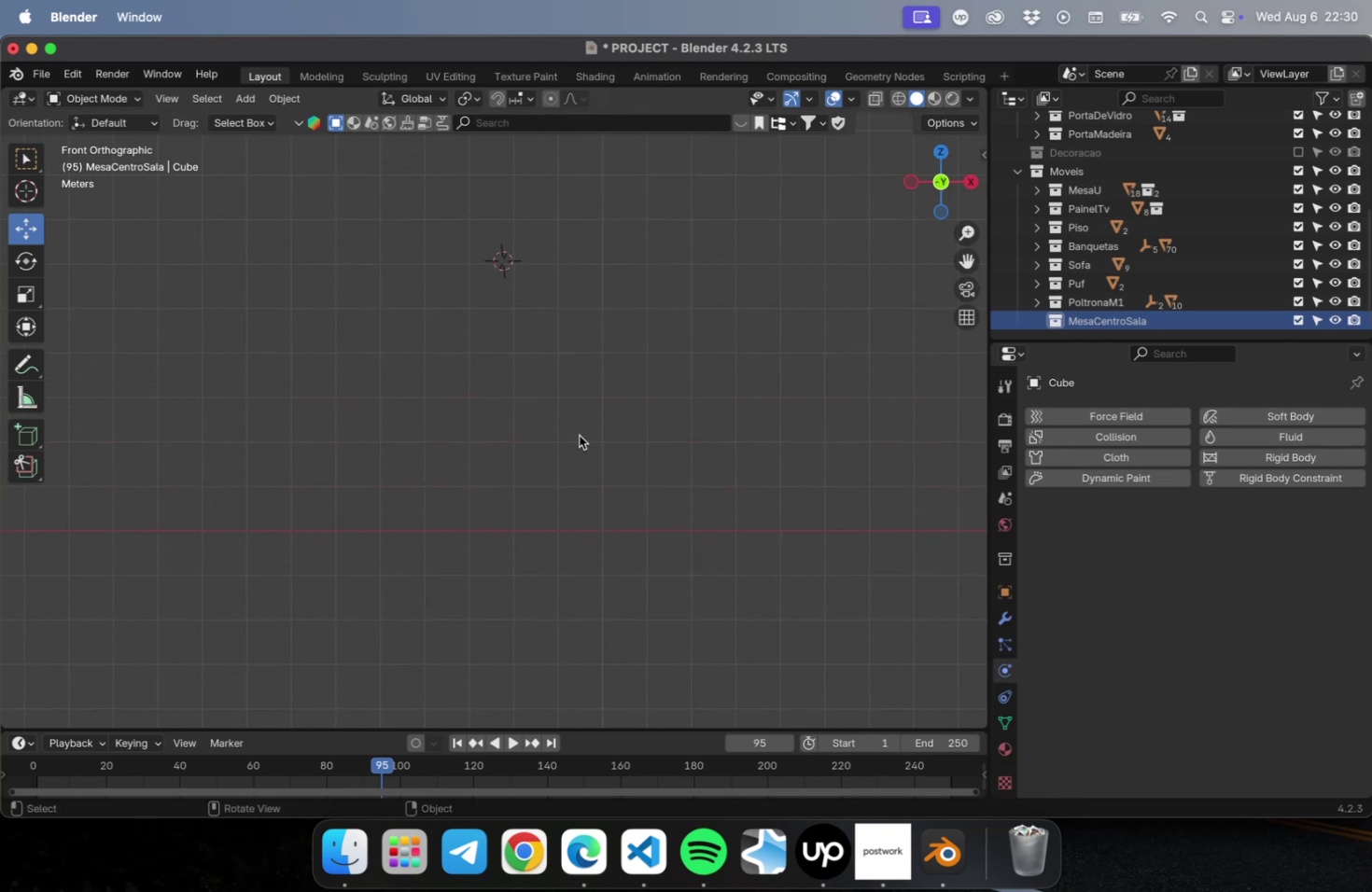 
hold_key(key=ShiftLeft, duration=0.42)
 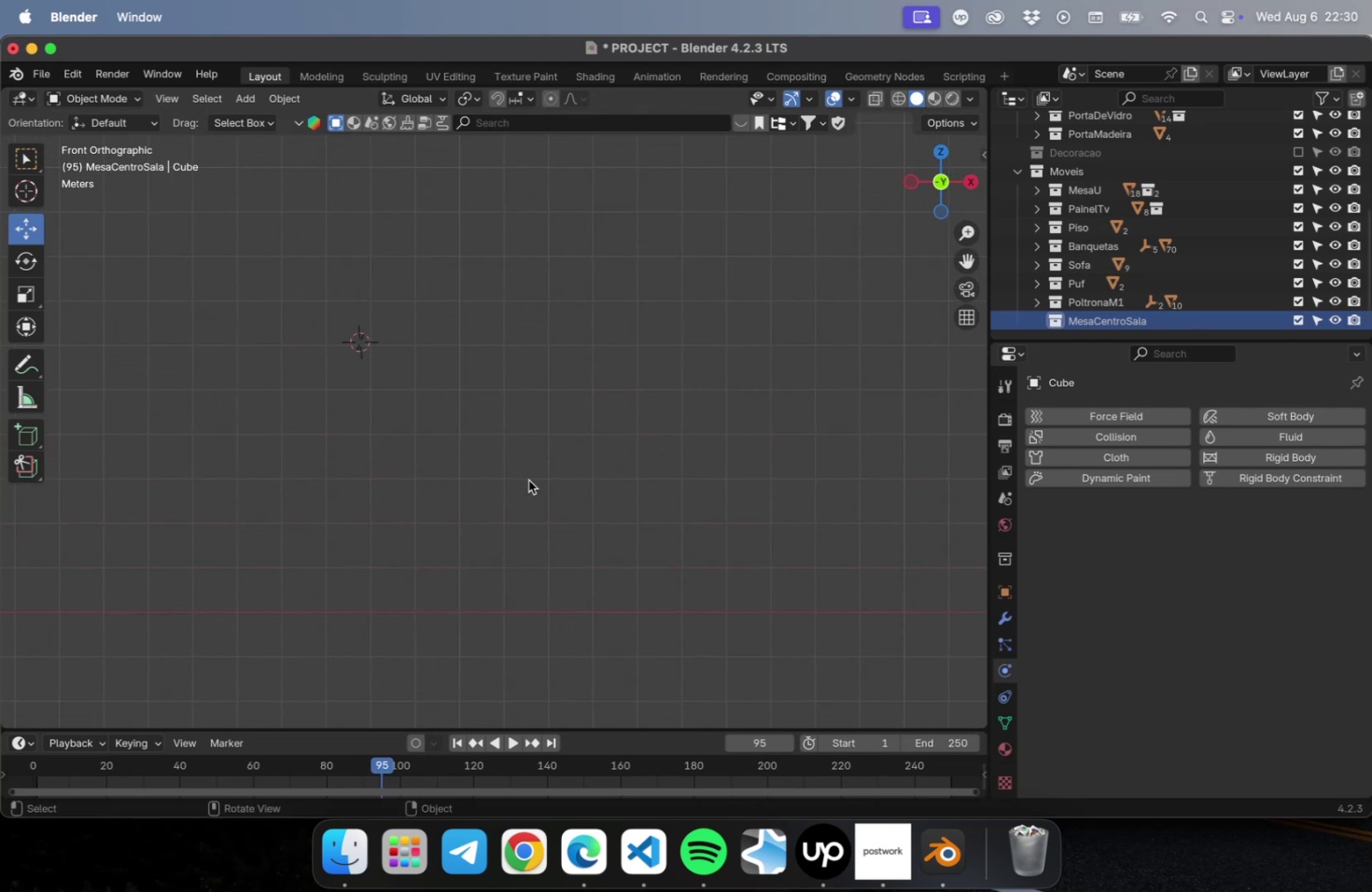 
key(Meta+CommandLeft)
 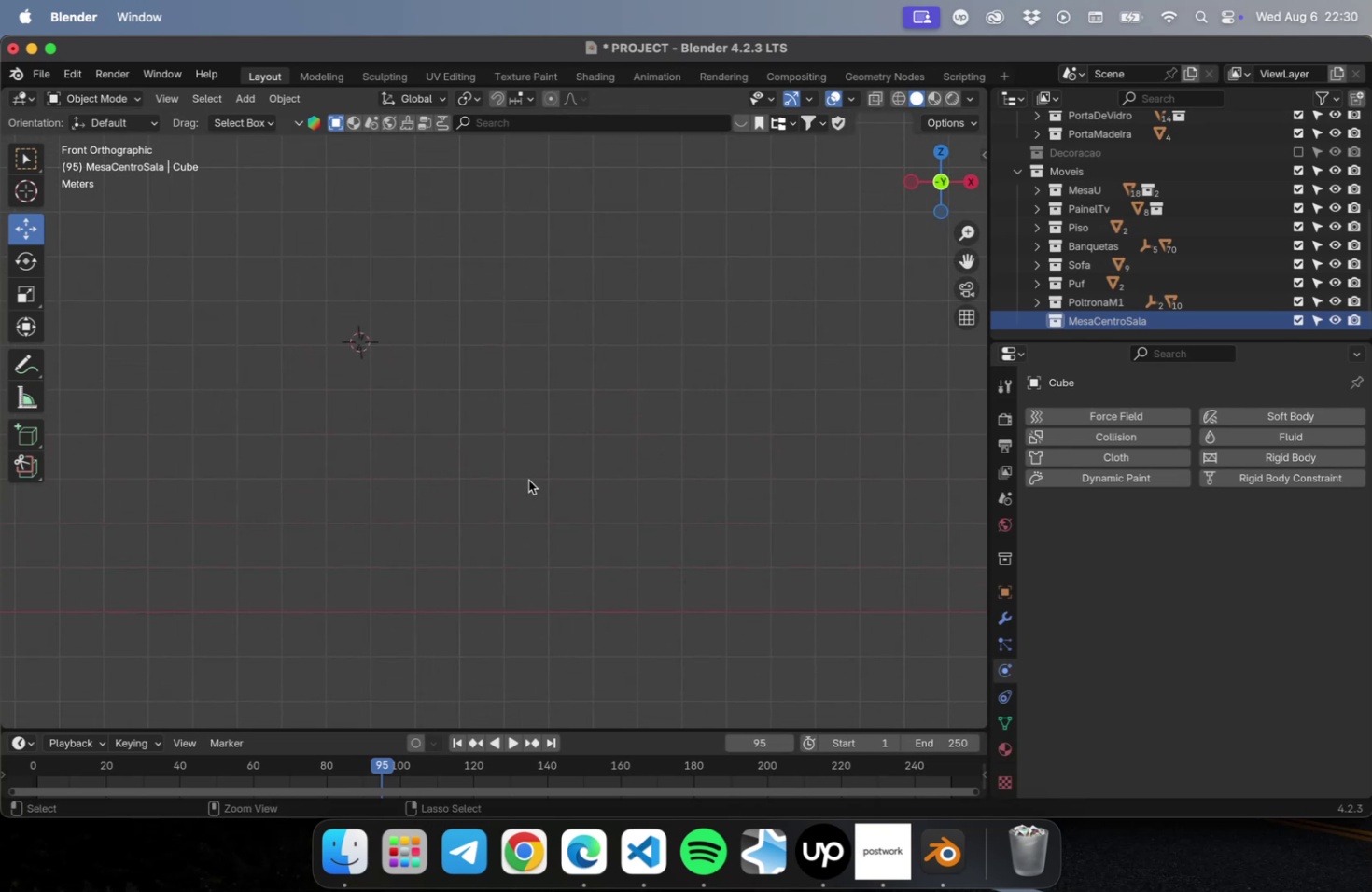 
key(Meta+S)
 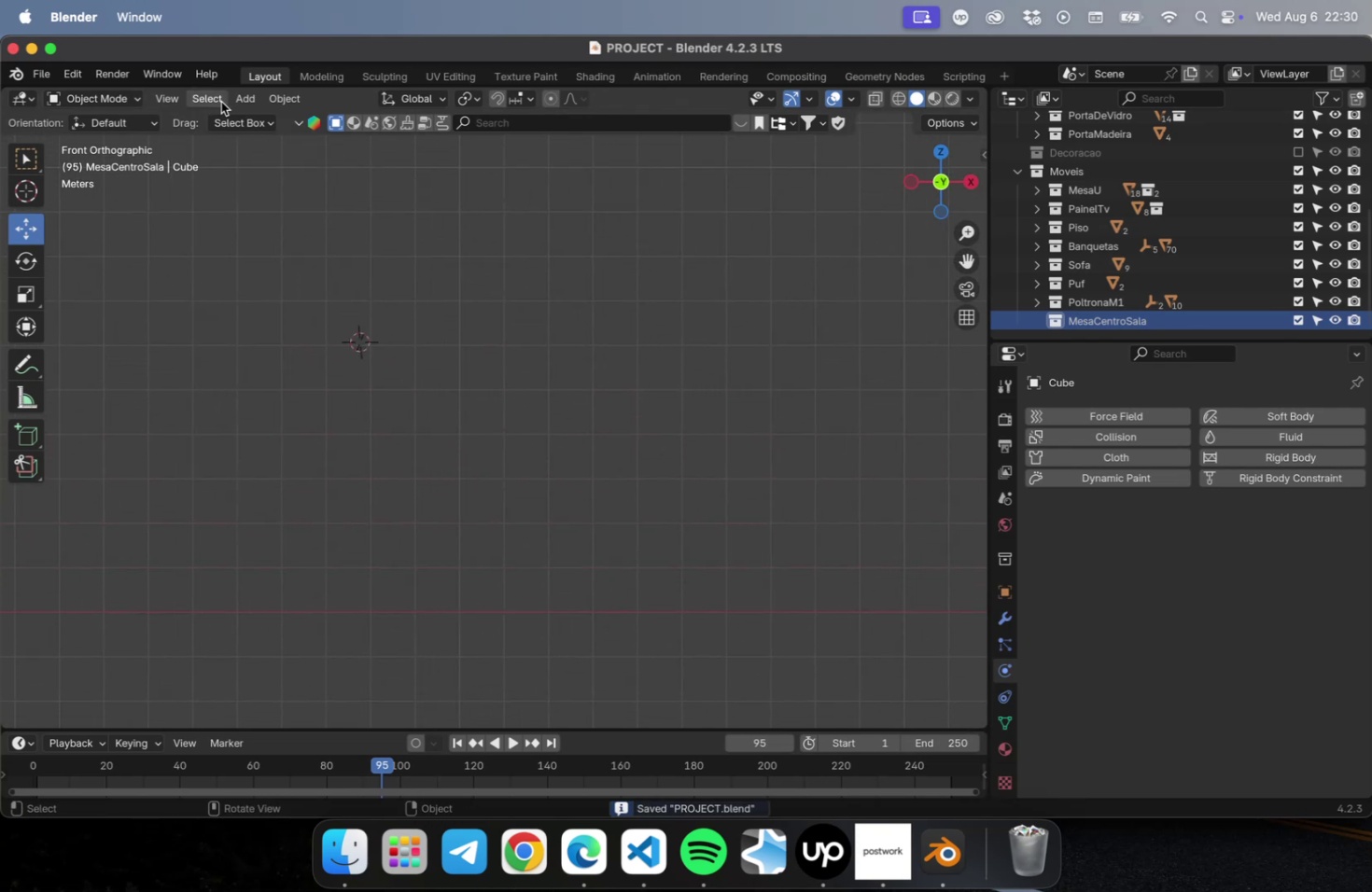 
left_click([238, 99])
 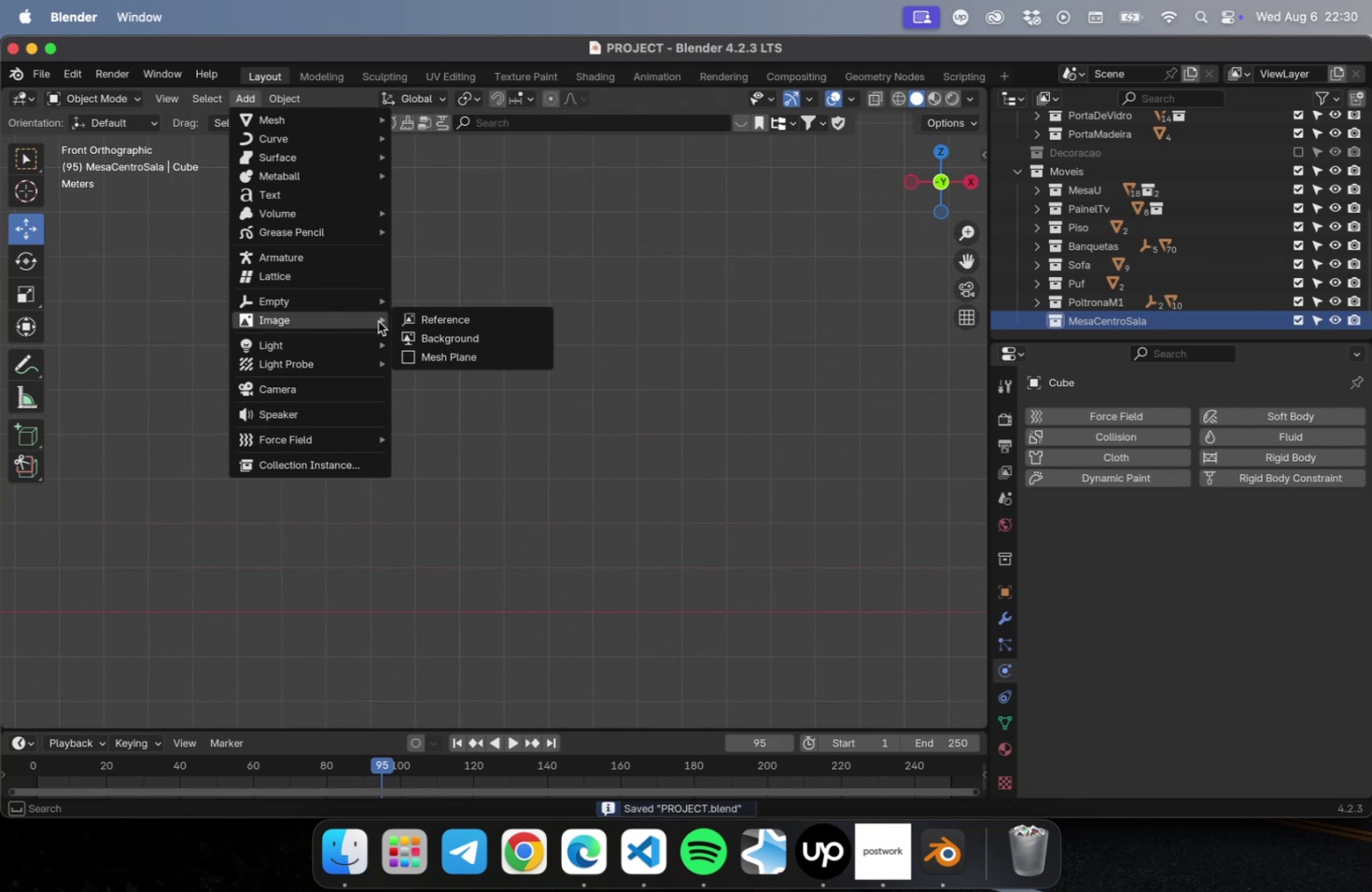 
left_click([524, 320])
 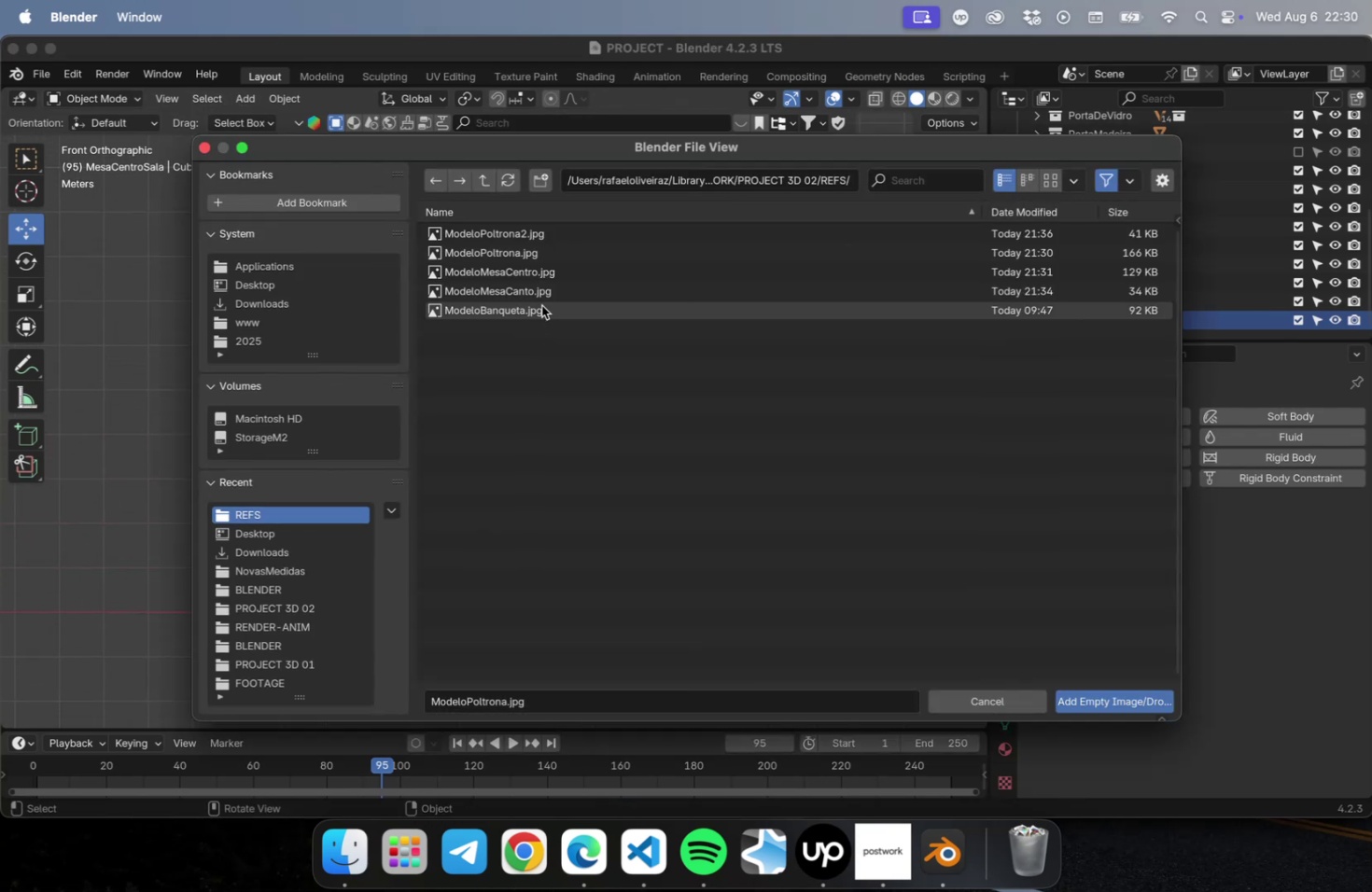 
left_click([553, 267])
 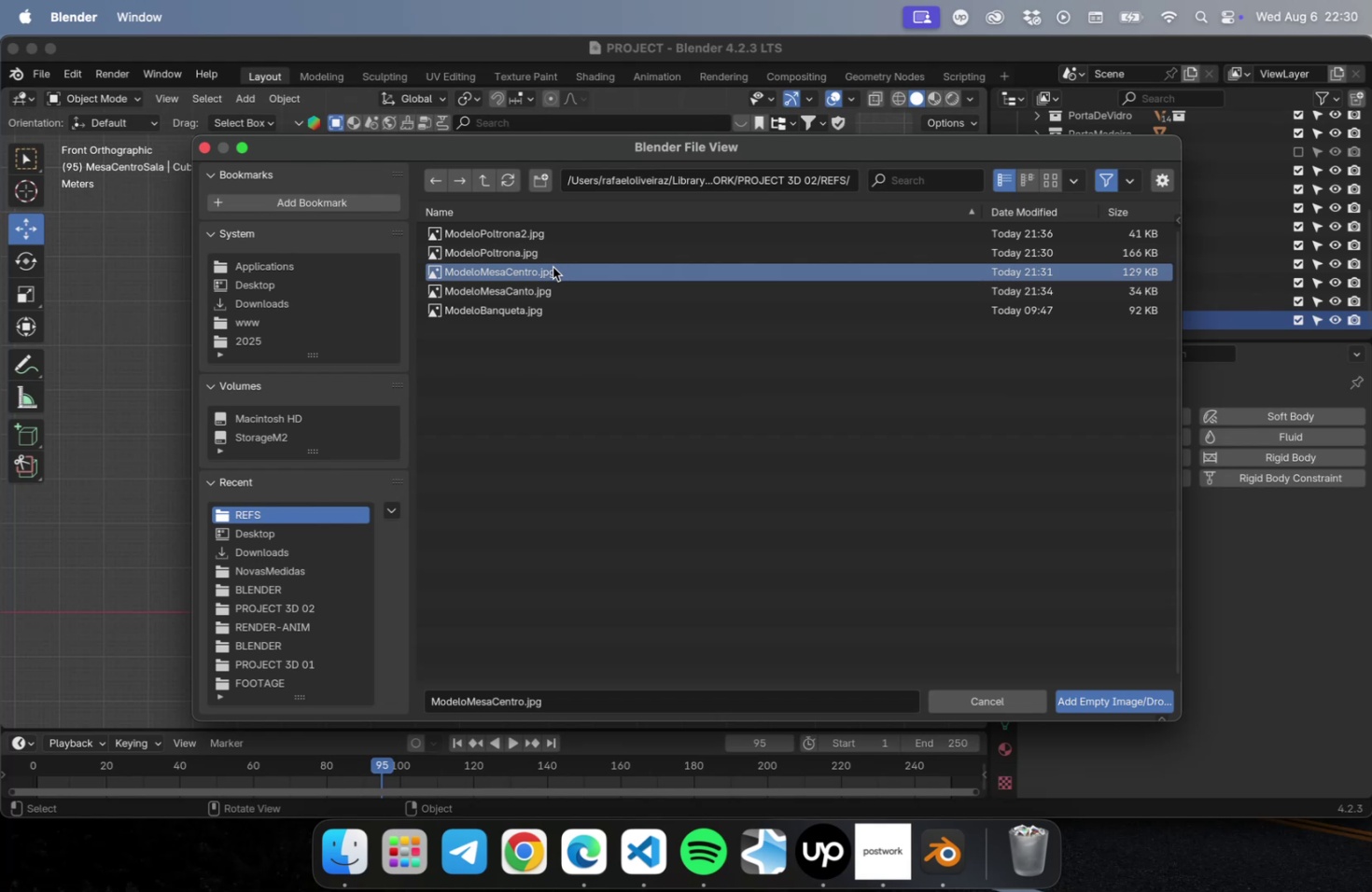 
double_click([553, 267])
 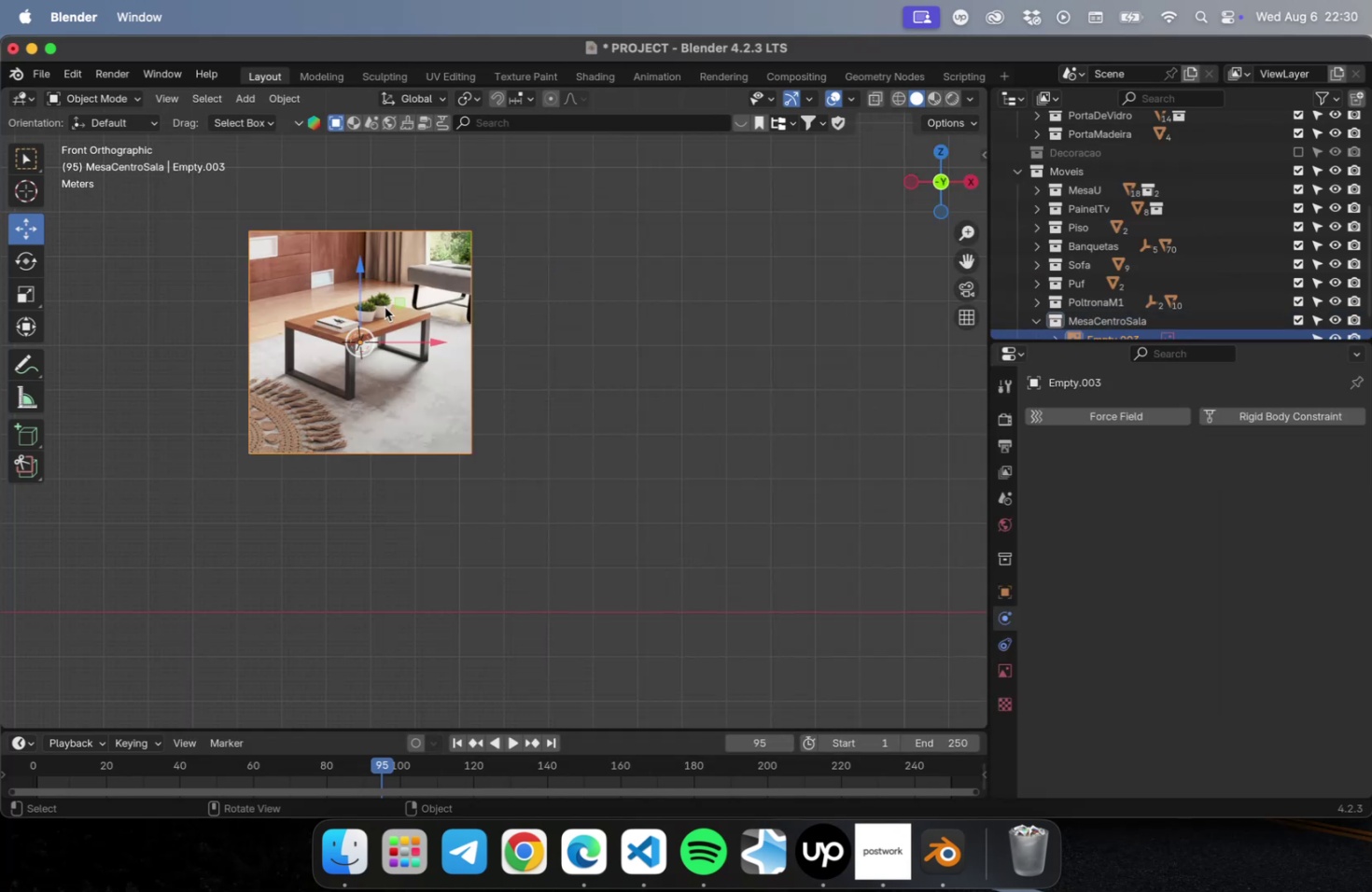 
scroll: coordinate [346, 388], scroll_direction: up, amount: 24.0
 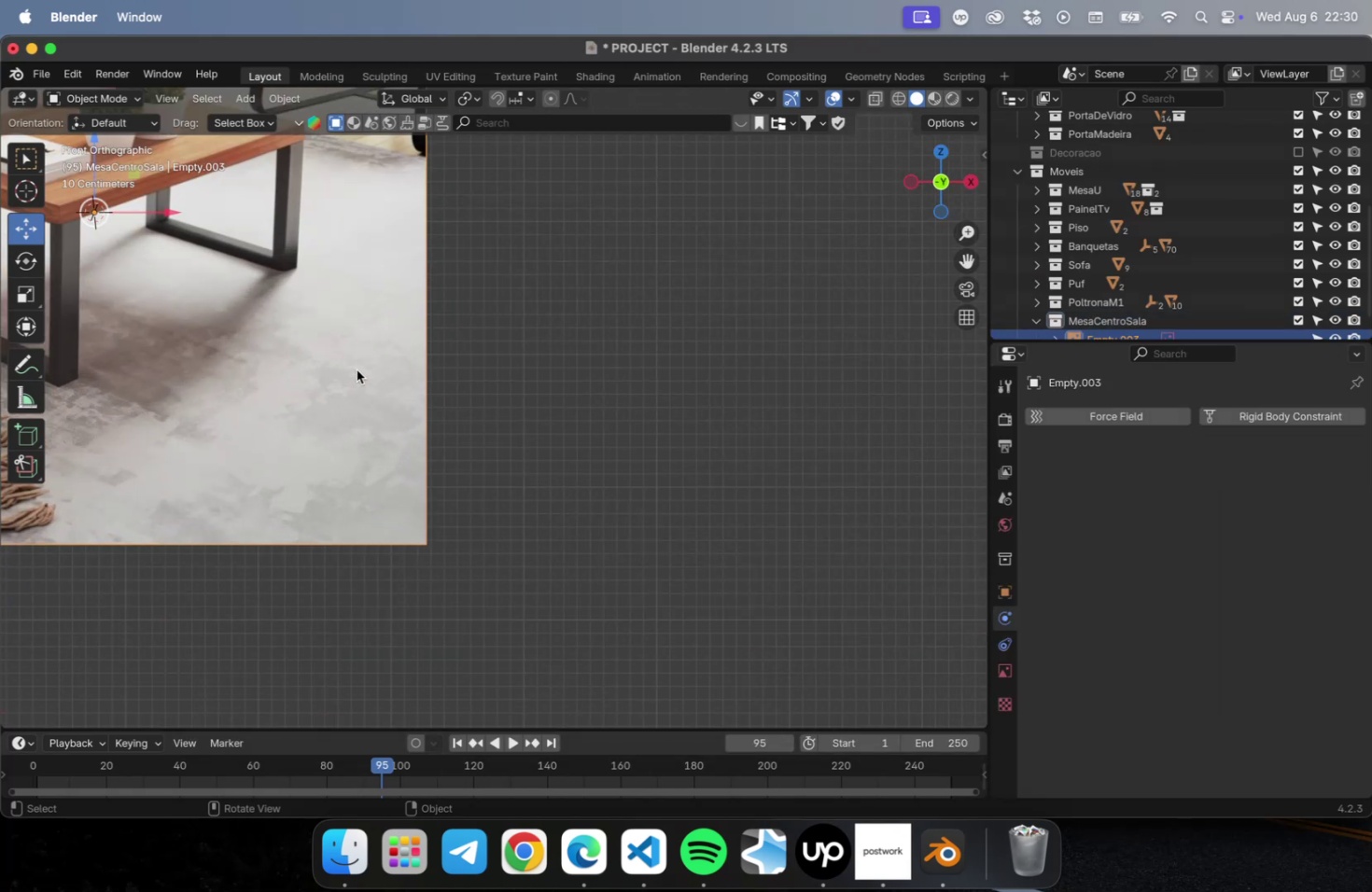 
scroll: coordinate [356, 326], scroll_direction: down, amount: 5.0
 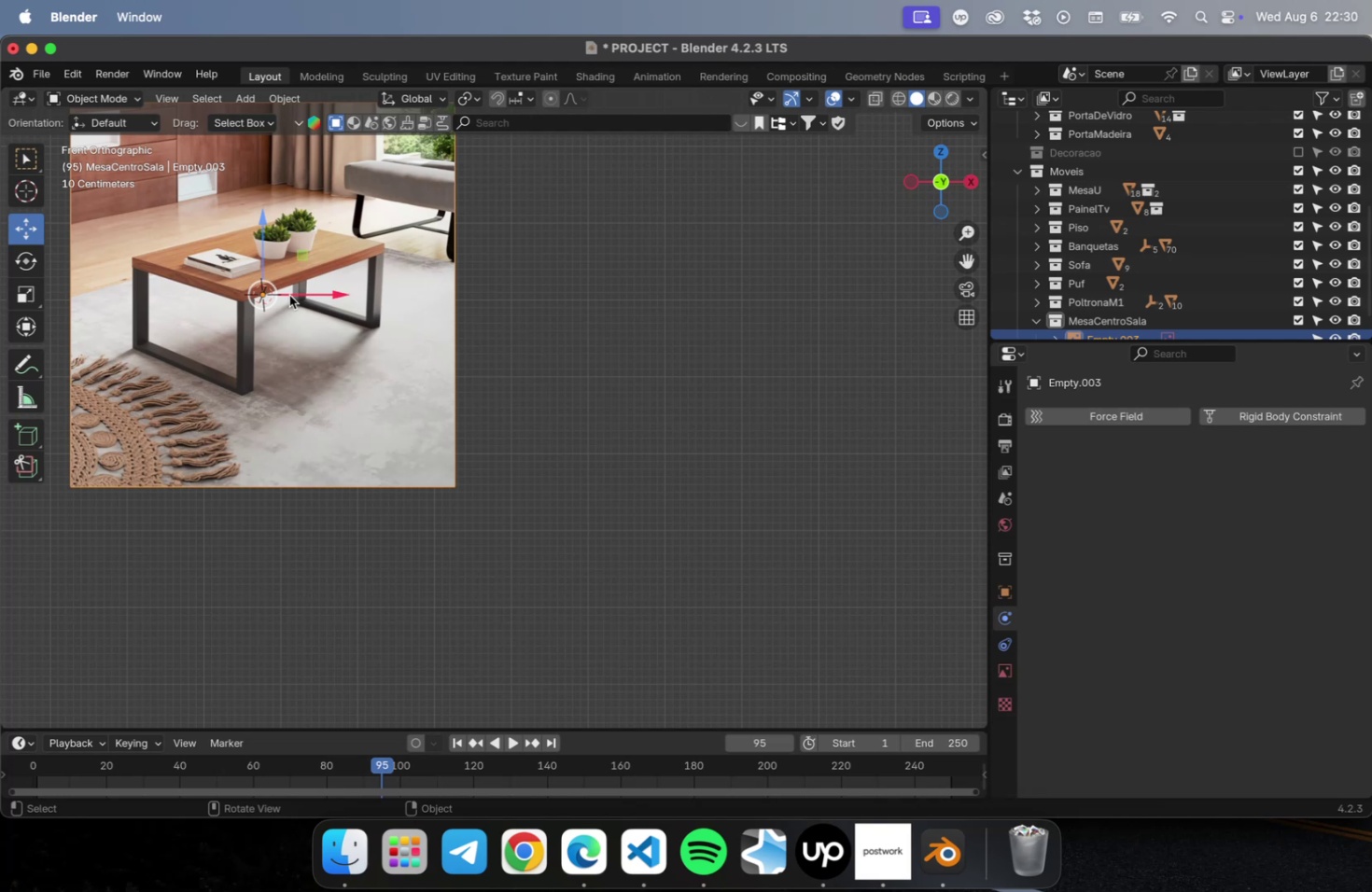 
hold_key(key=ShiftLeft, duration=0.67)
 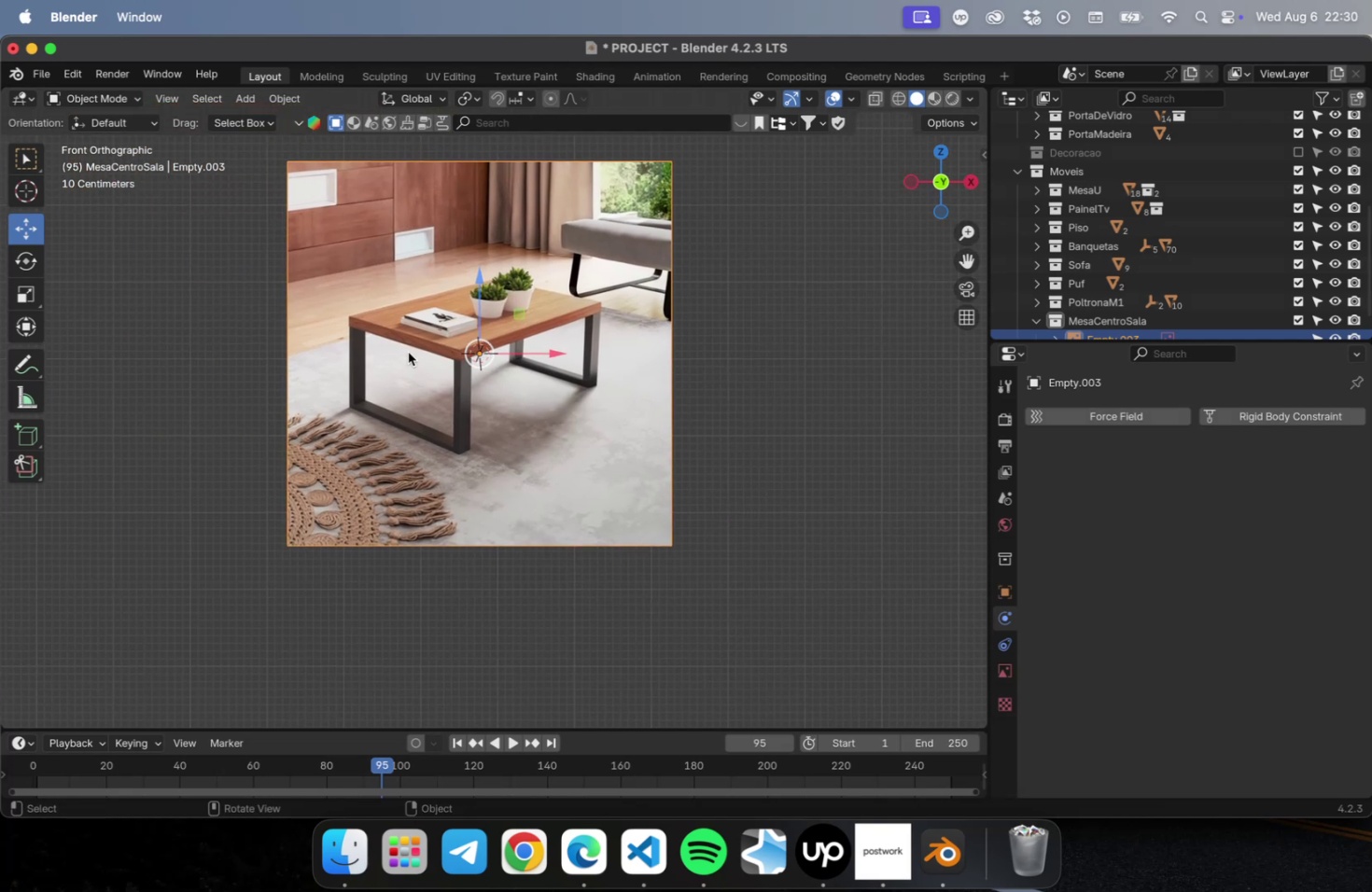 
scroll: coordinate [405, 359], scroll_direction: up, amount: 16.0
 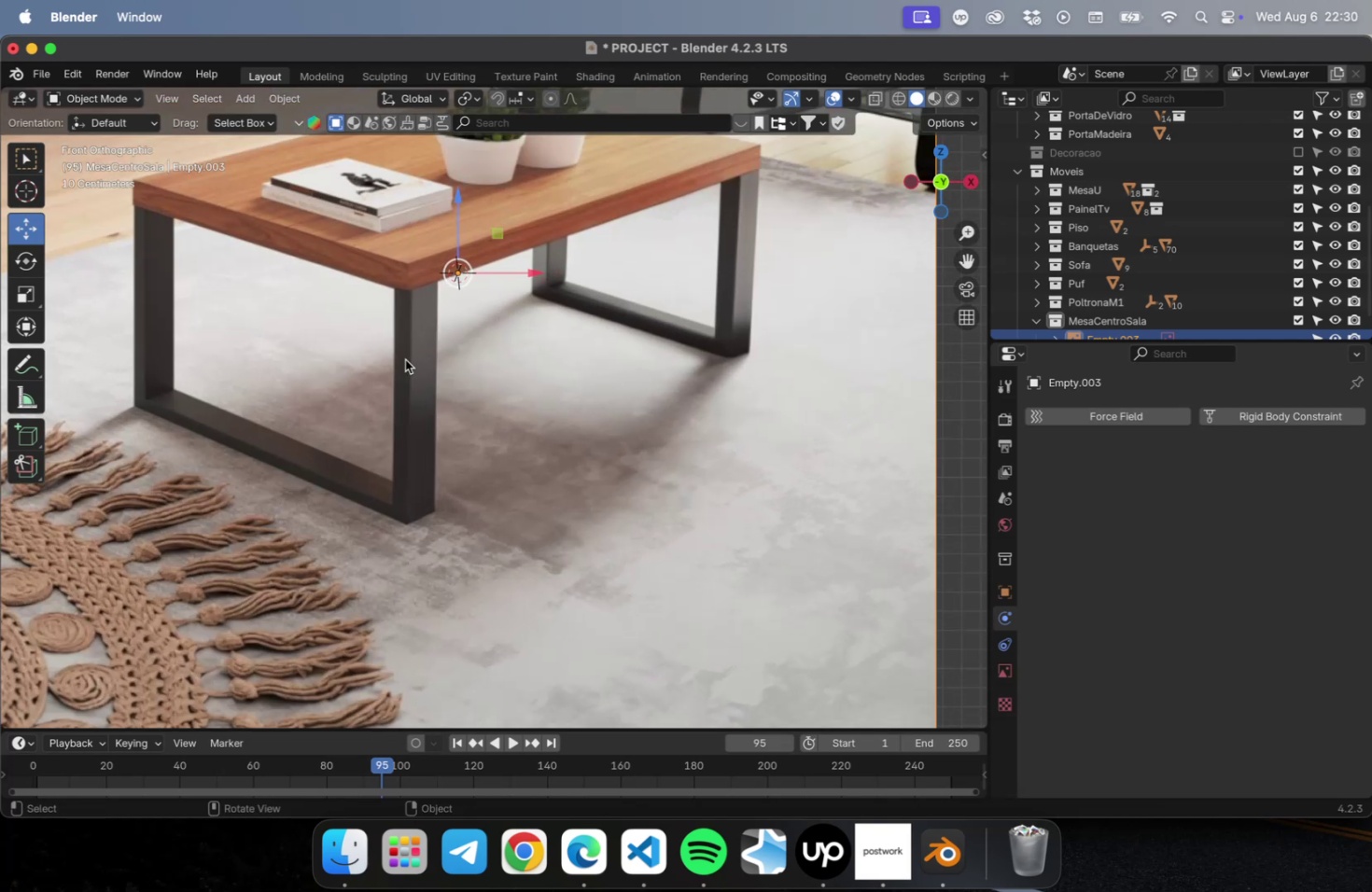 
hold_key(key=ShiftLeft, duration=0.43)
 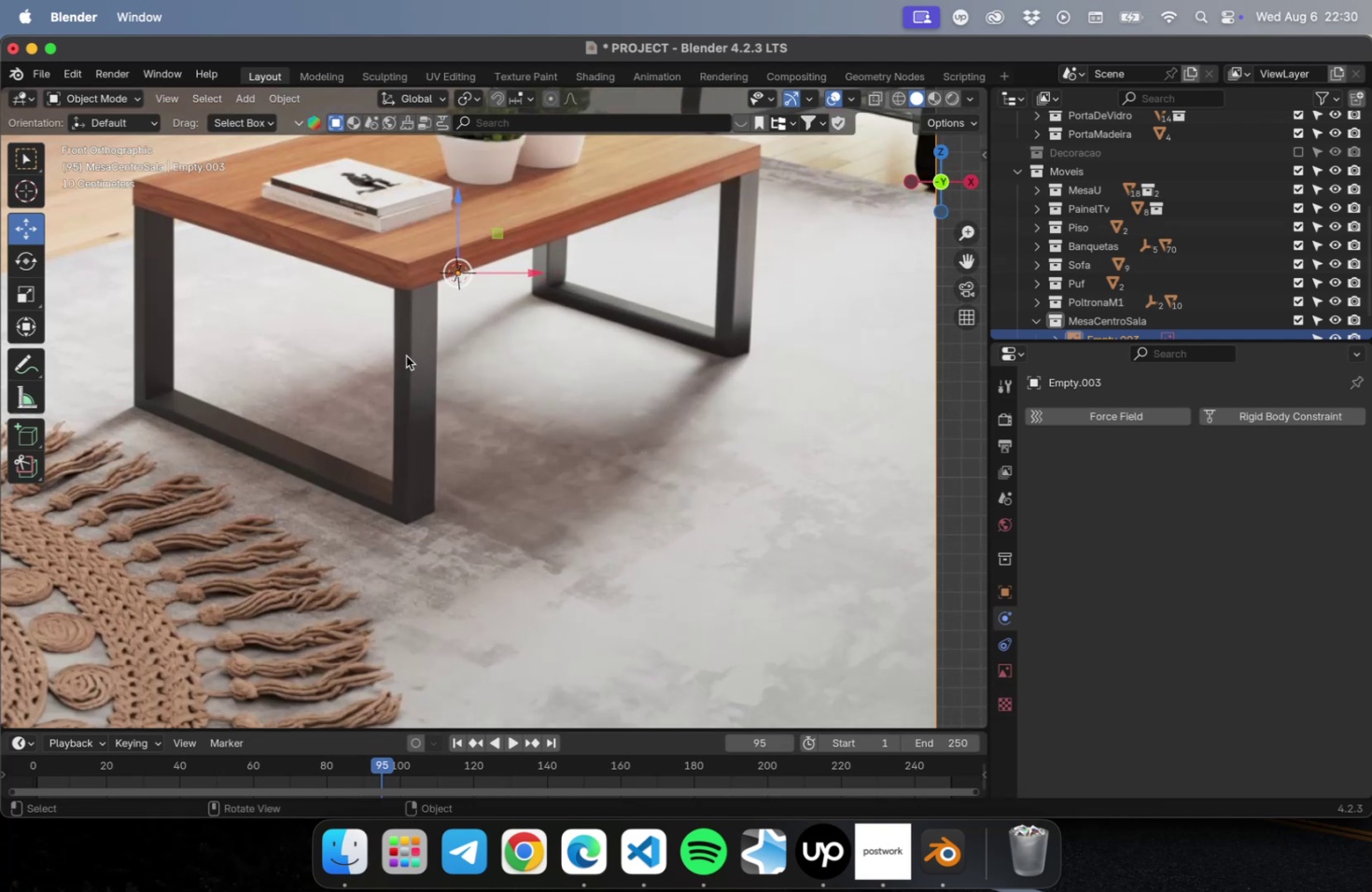 
scroll: coordinate [472, 411], scroll_direction: down, amount: 45.0
 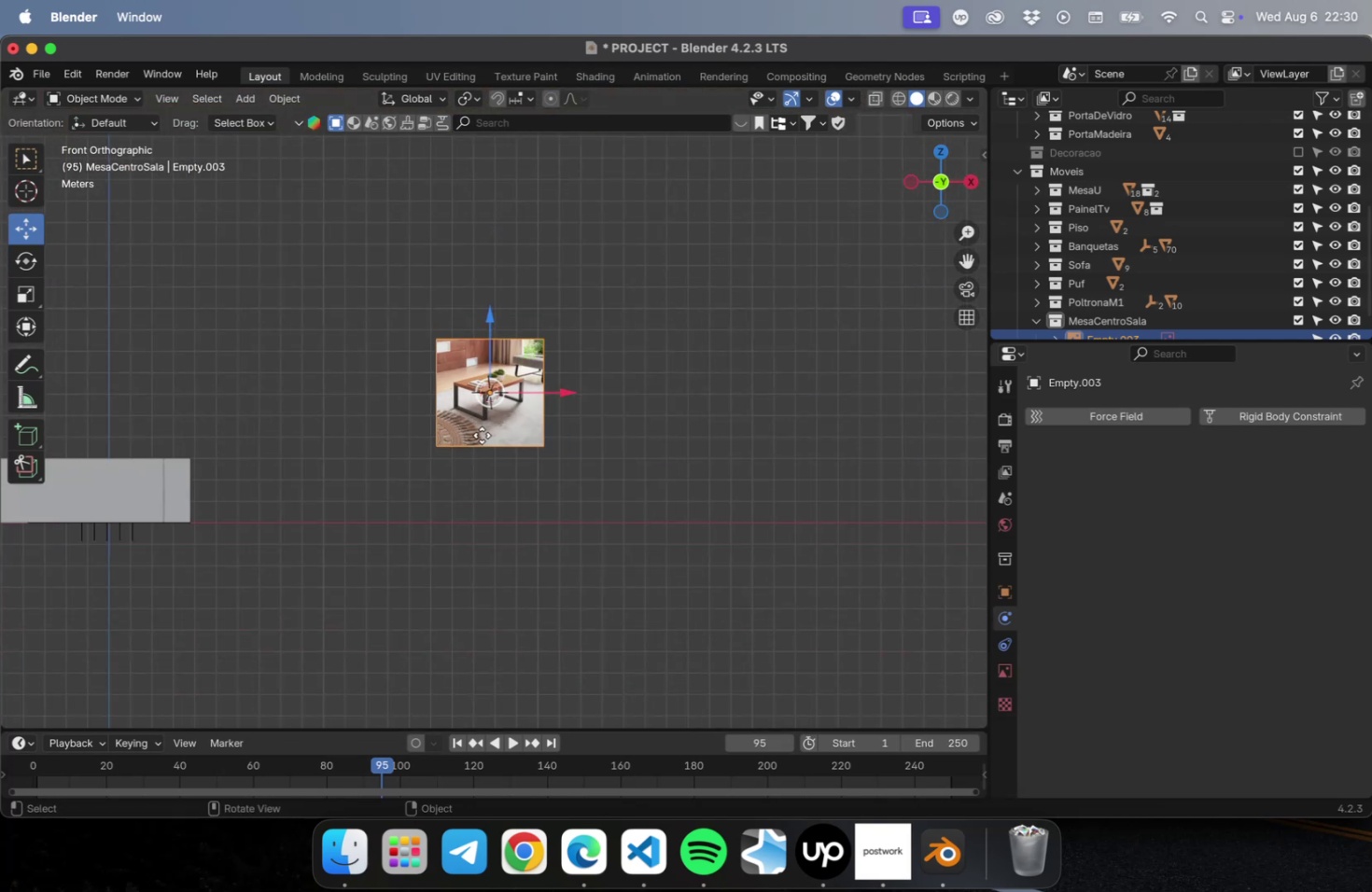 
hold_key(key=ShiftLeft, duration=0.46)
 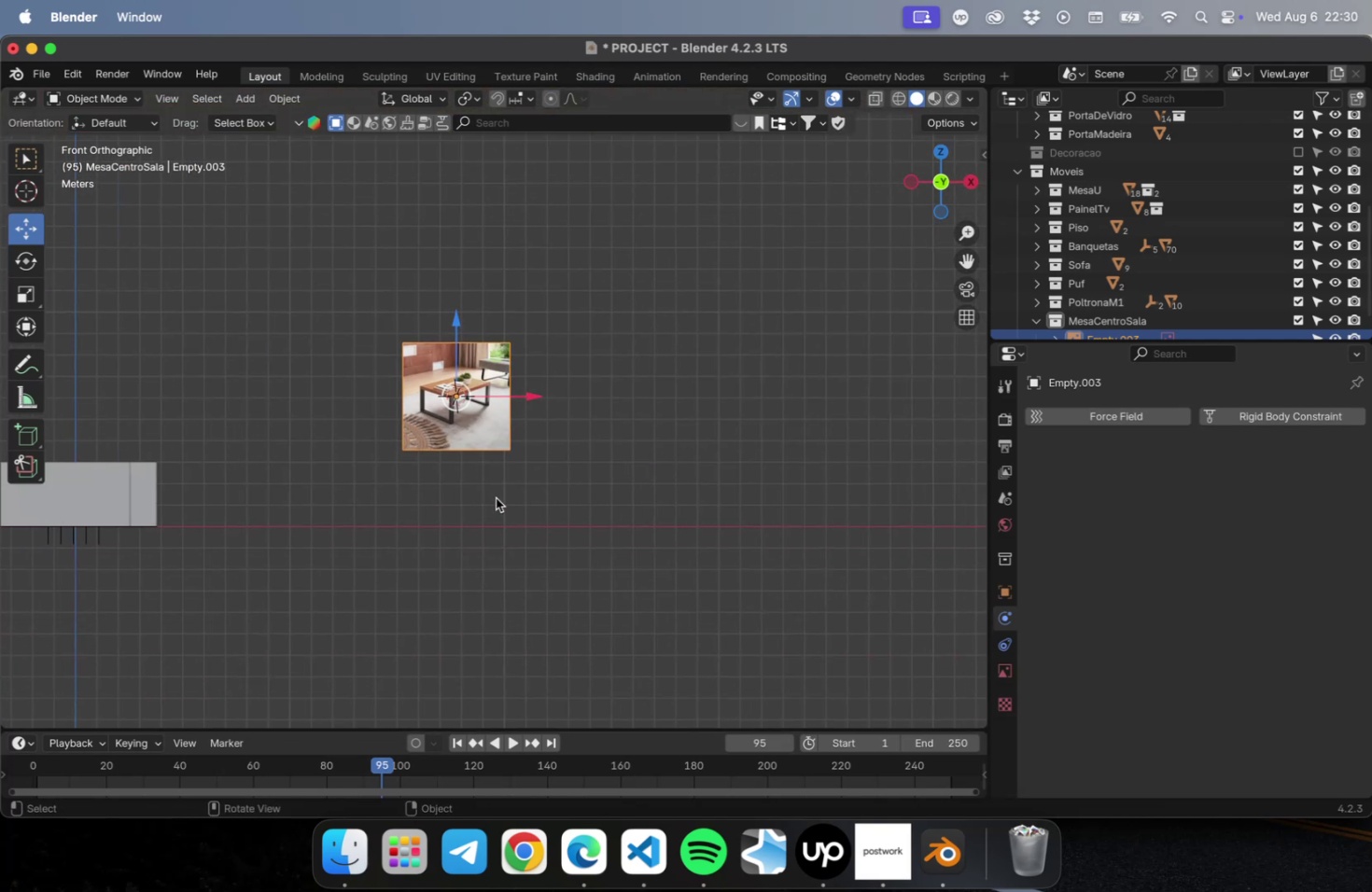 
scroll: coordinate [456, 388], scroll_direction: up, amount: 23.0
 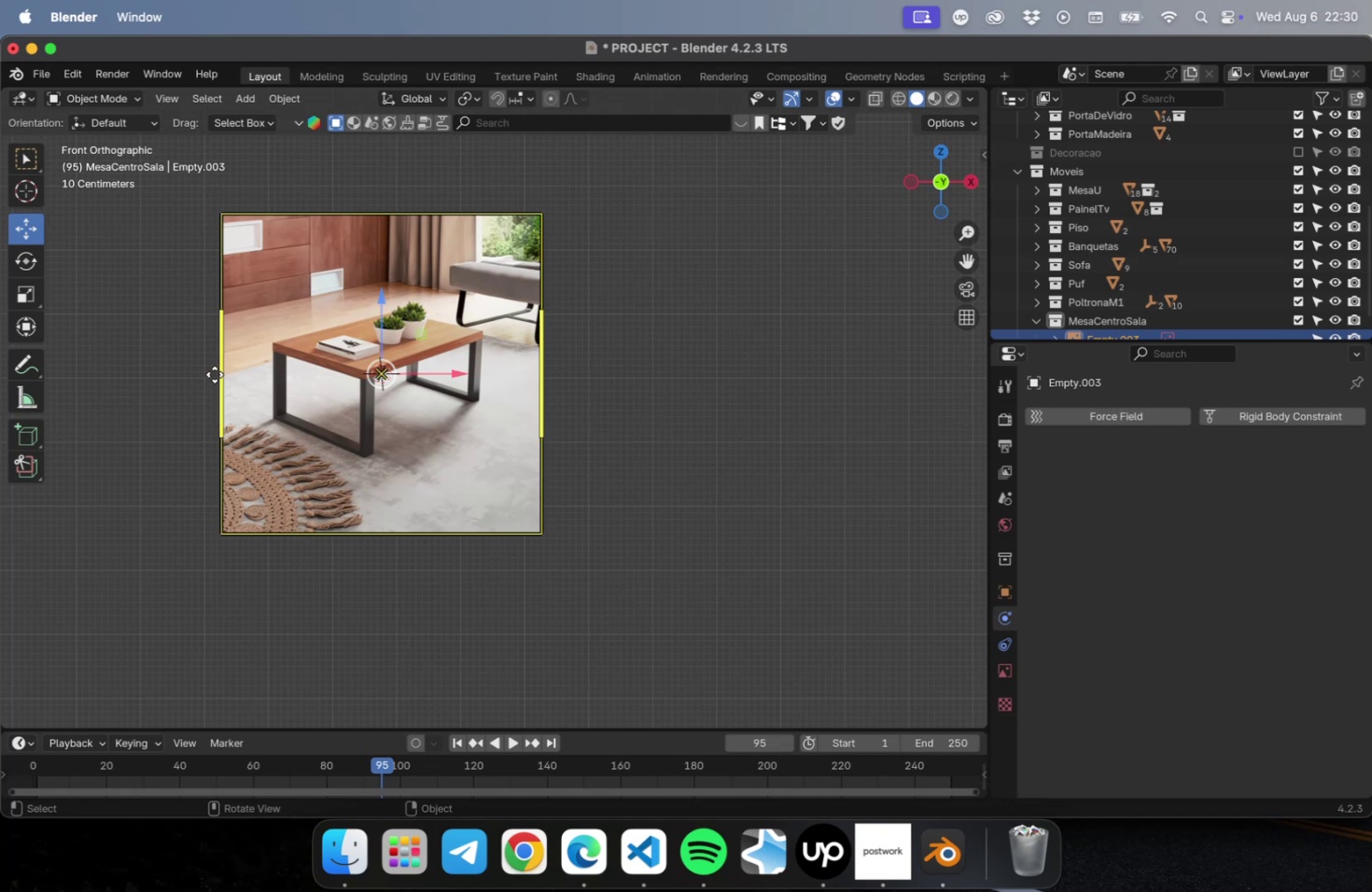 
wait(6.85)
 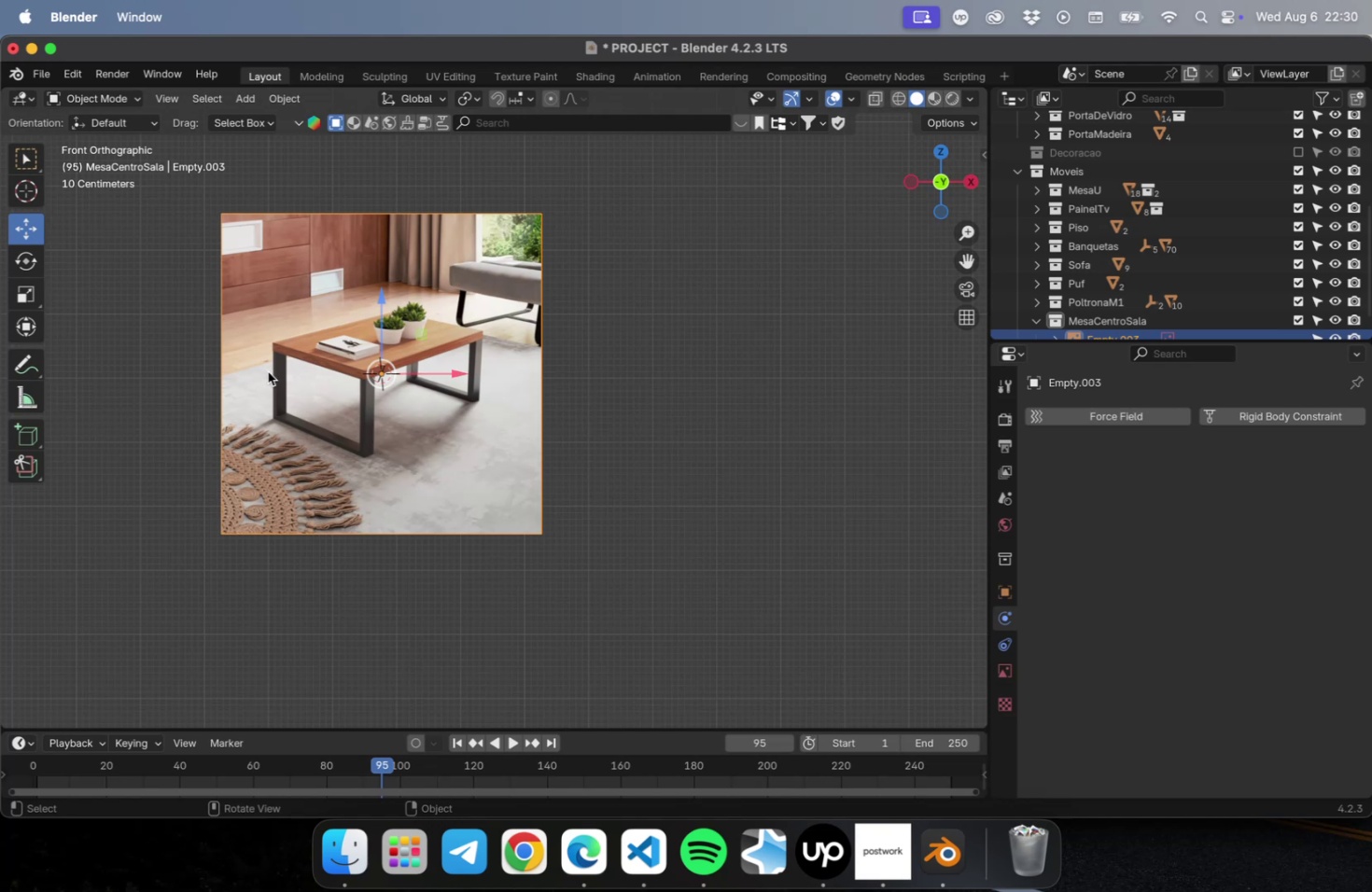 
left_click_drag(start_coordinate=[153, 339], to_coordinate=[486, 533])
 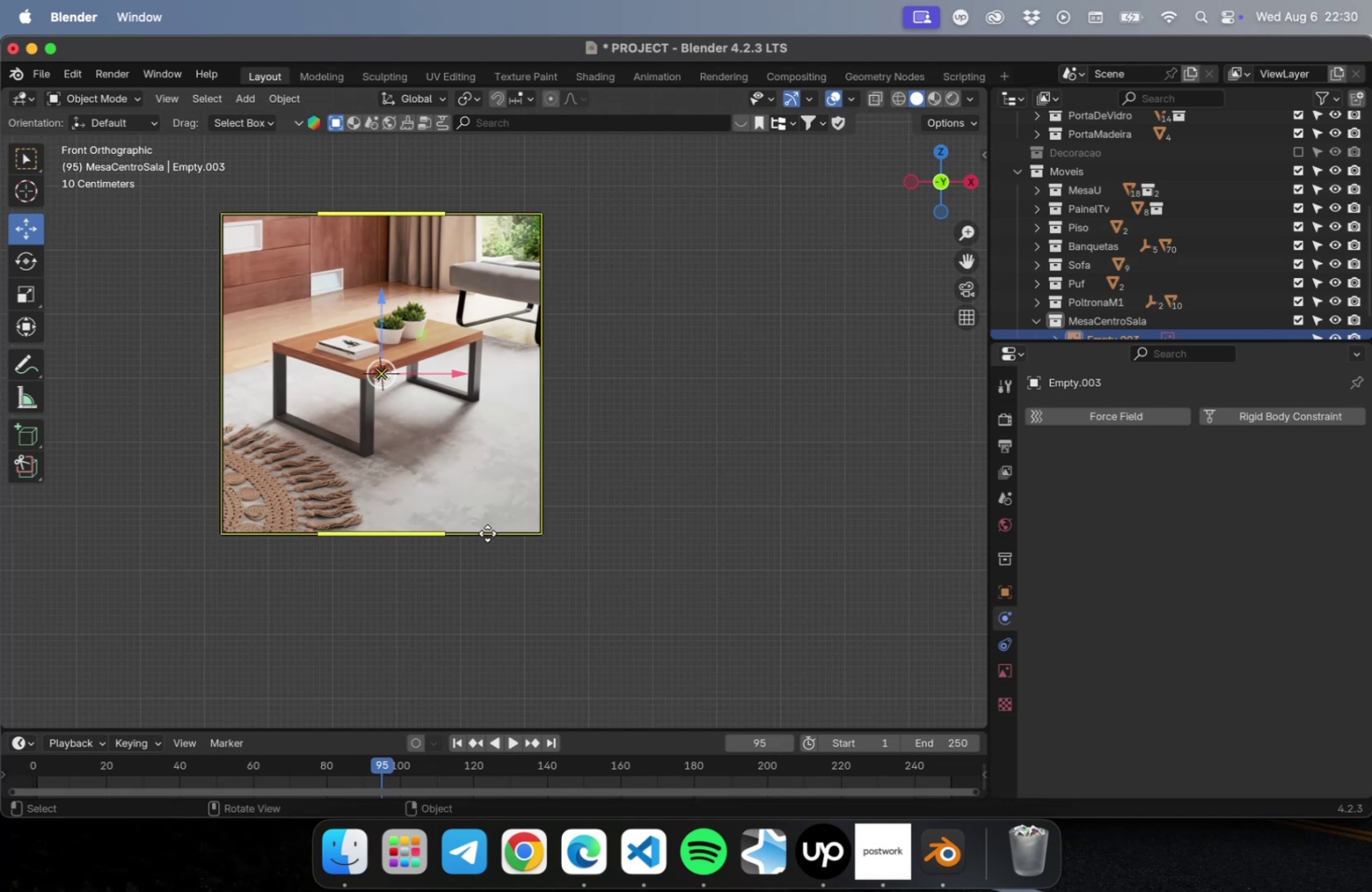 
key(Delete)
 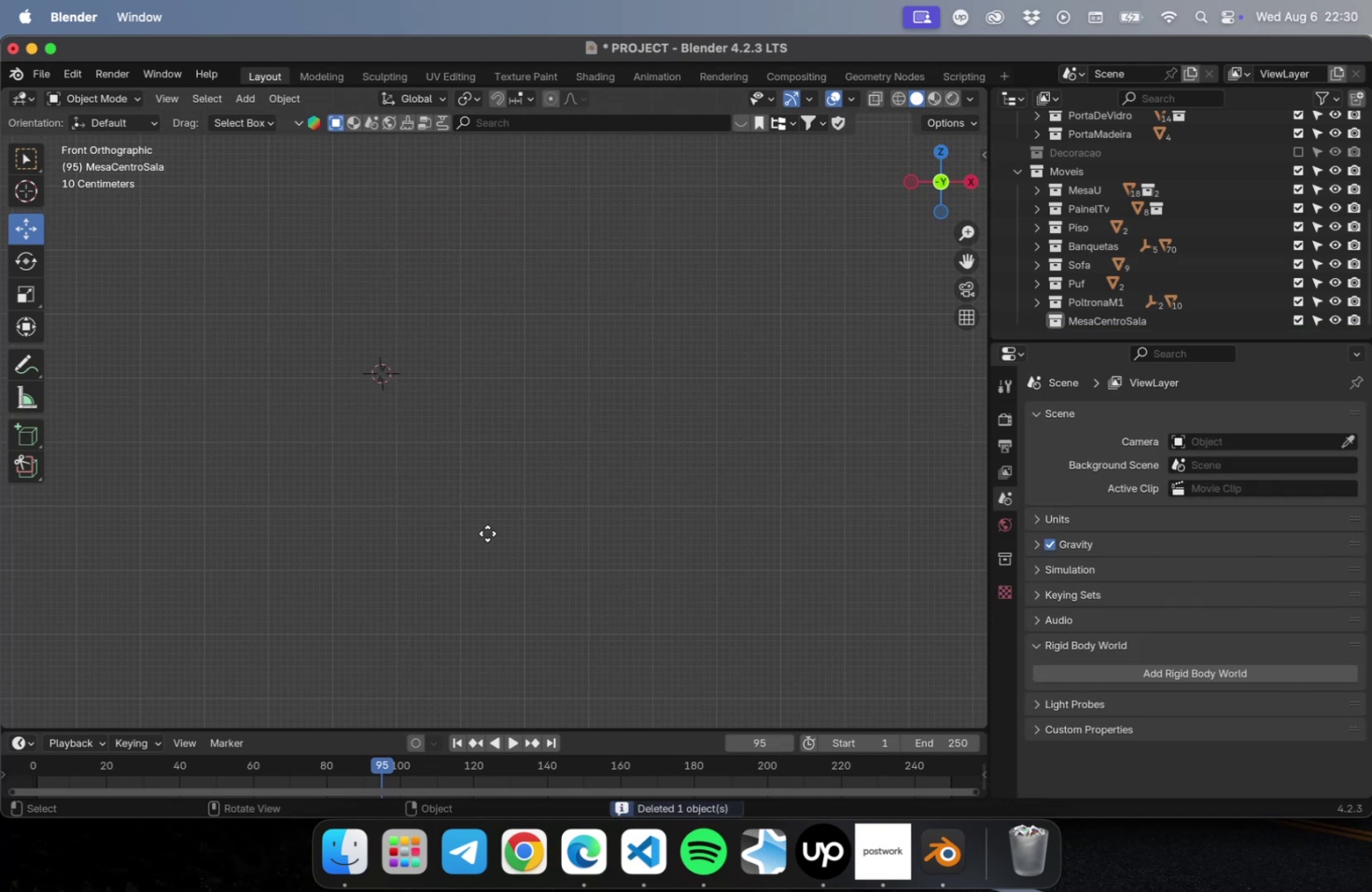 
key(NumLock)
 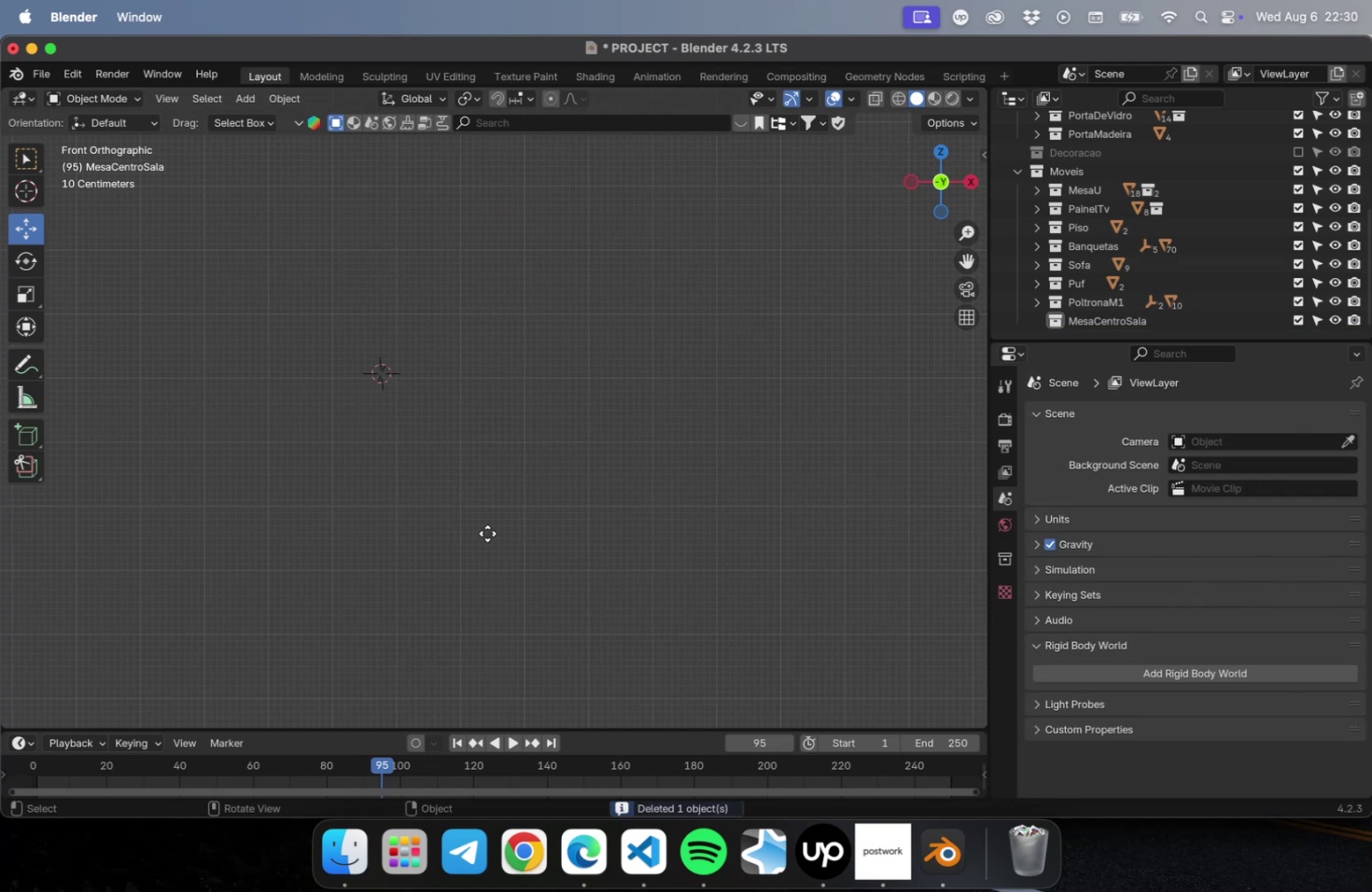 
key(Numpad7)
 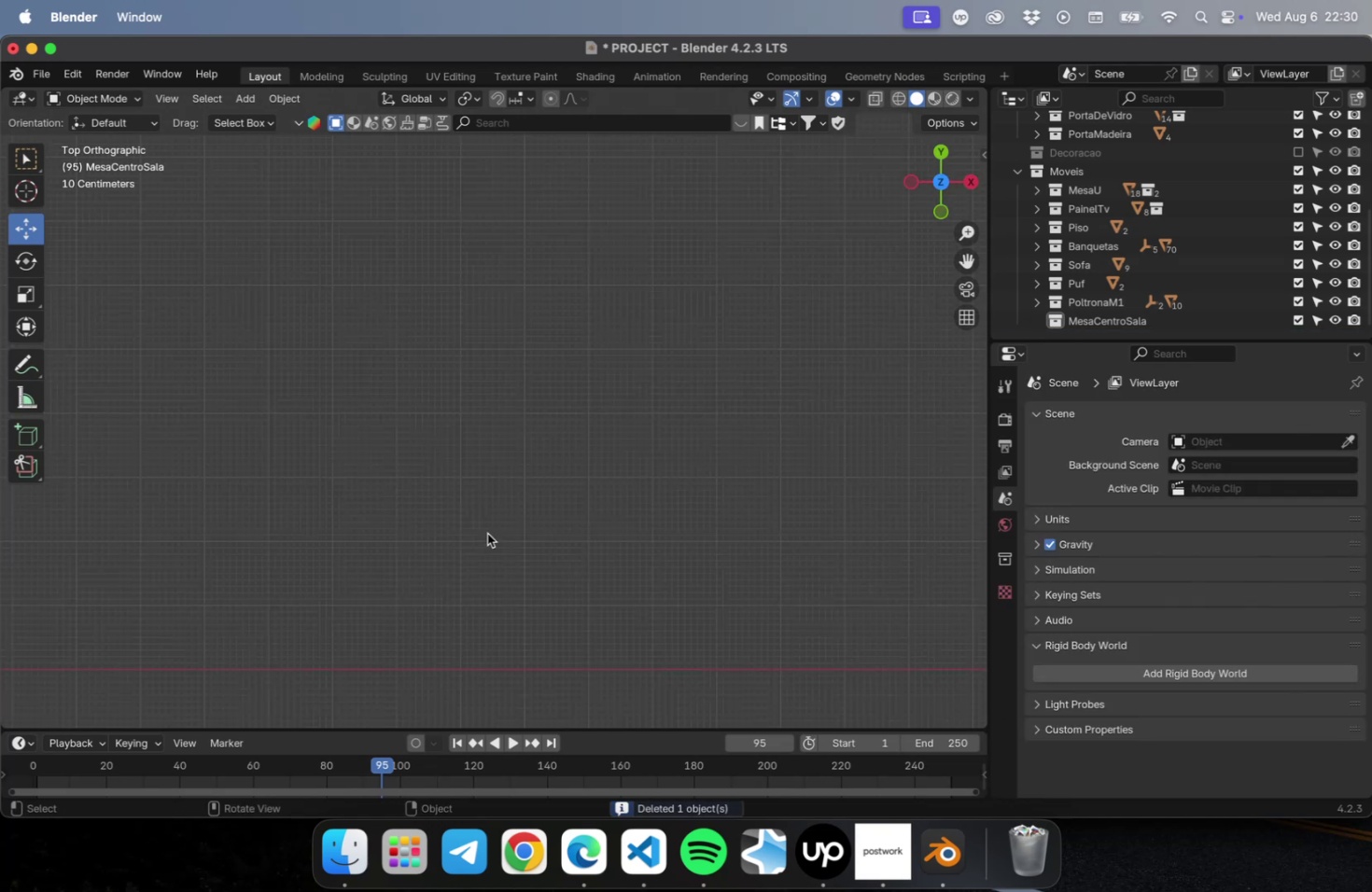 
key(NumLock)
 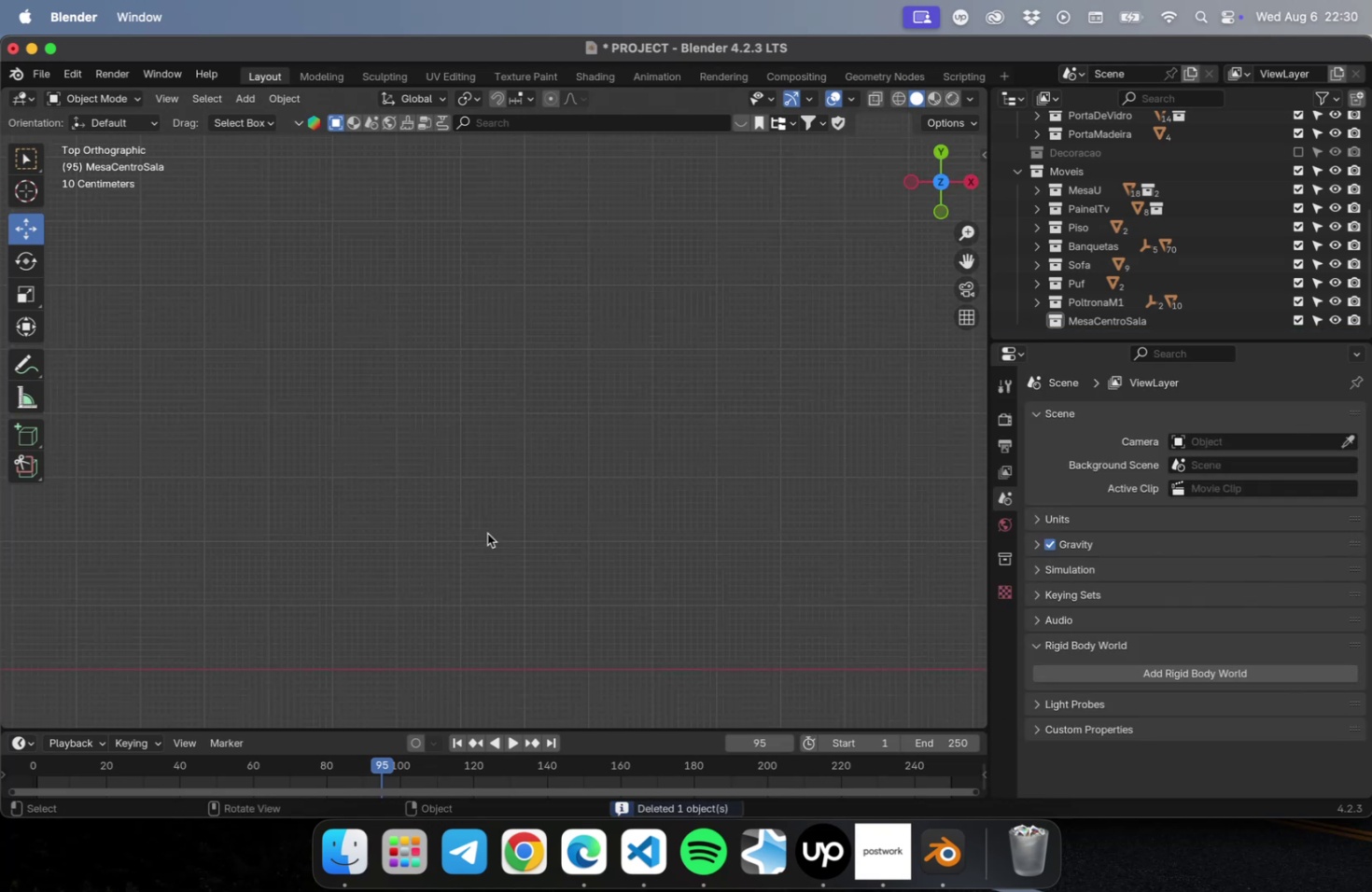 
key(NumpadDecimal)
 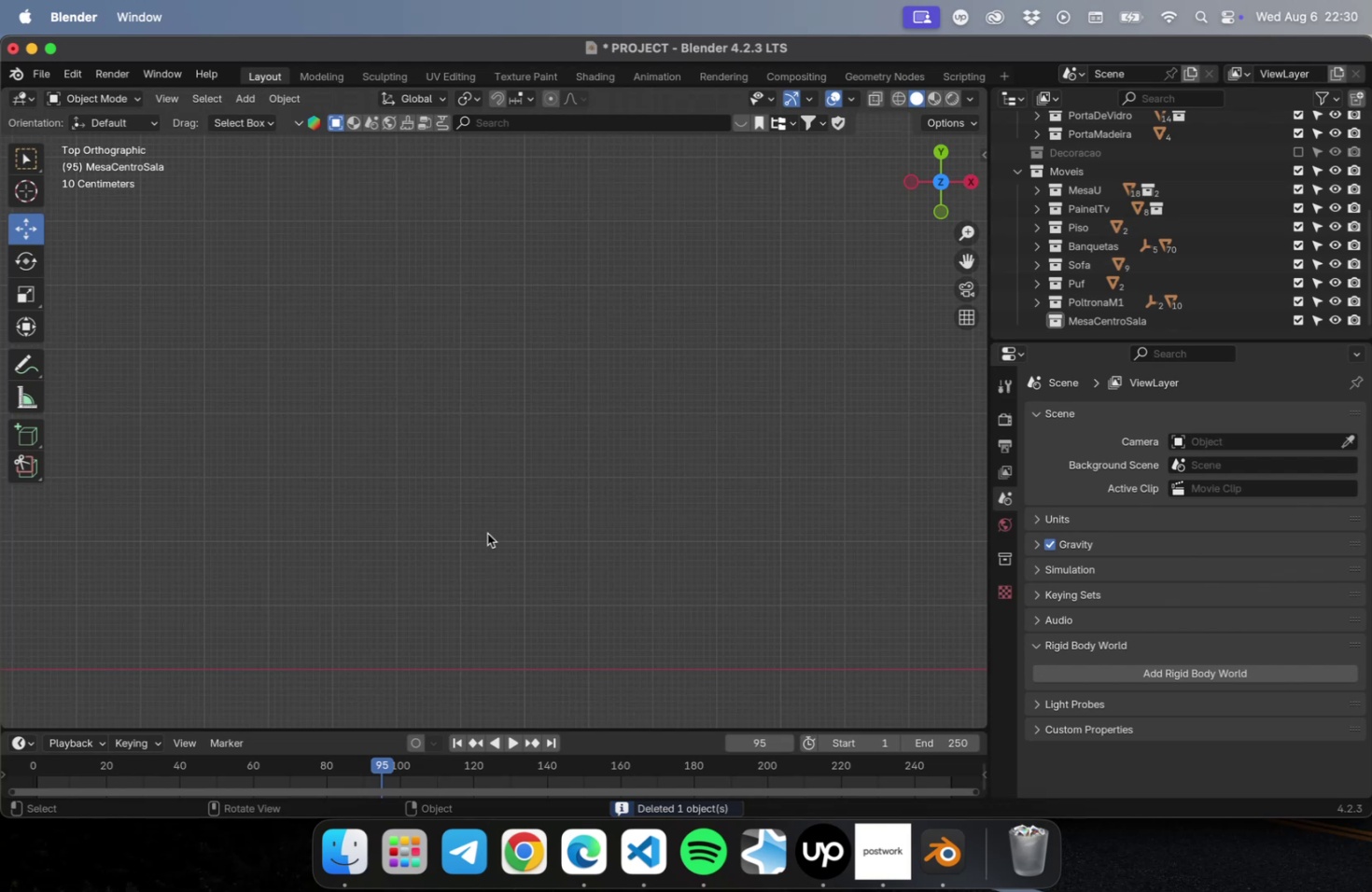 
scroll: coordinate [486, 548], scroll_direction: down, amount: 16.0
 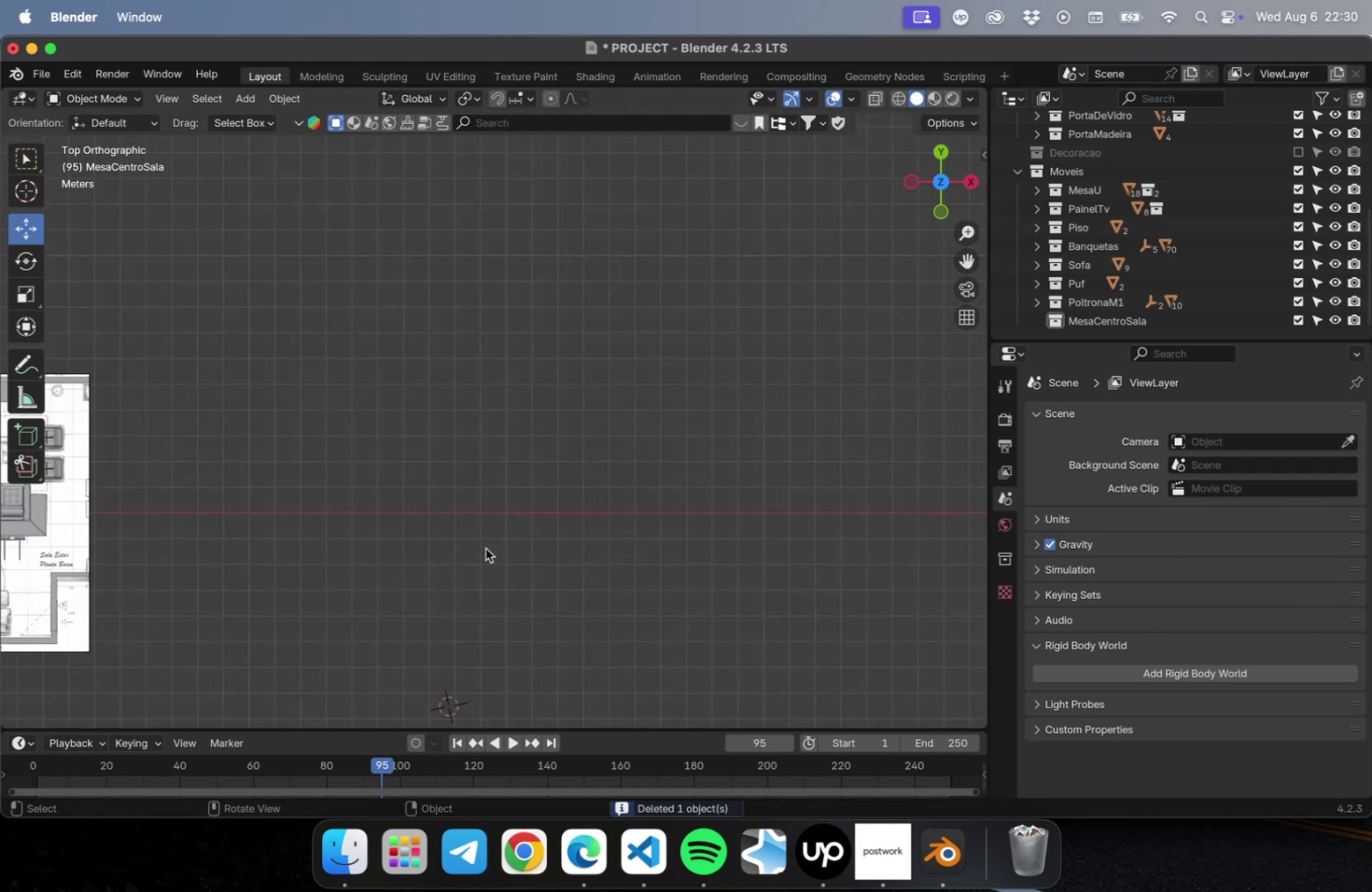 
hold_key(key=ShiftLeft, duration=0.51)
 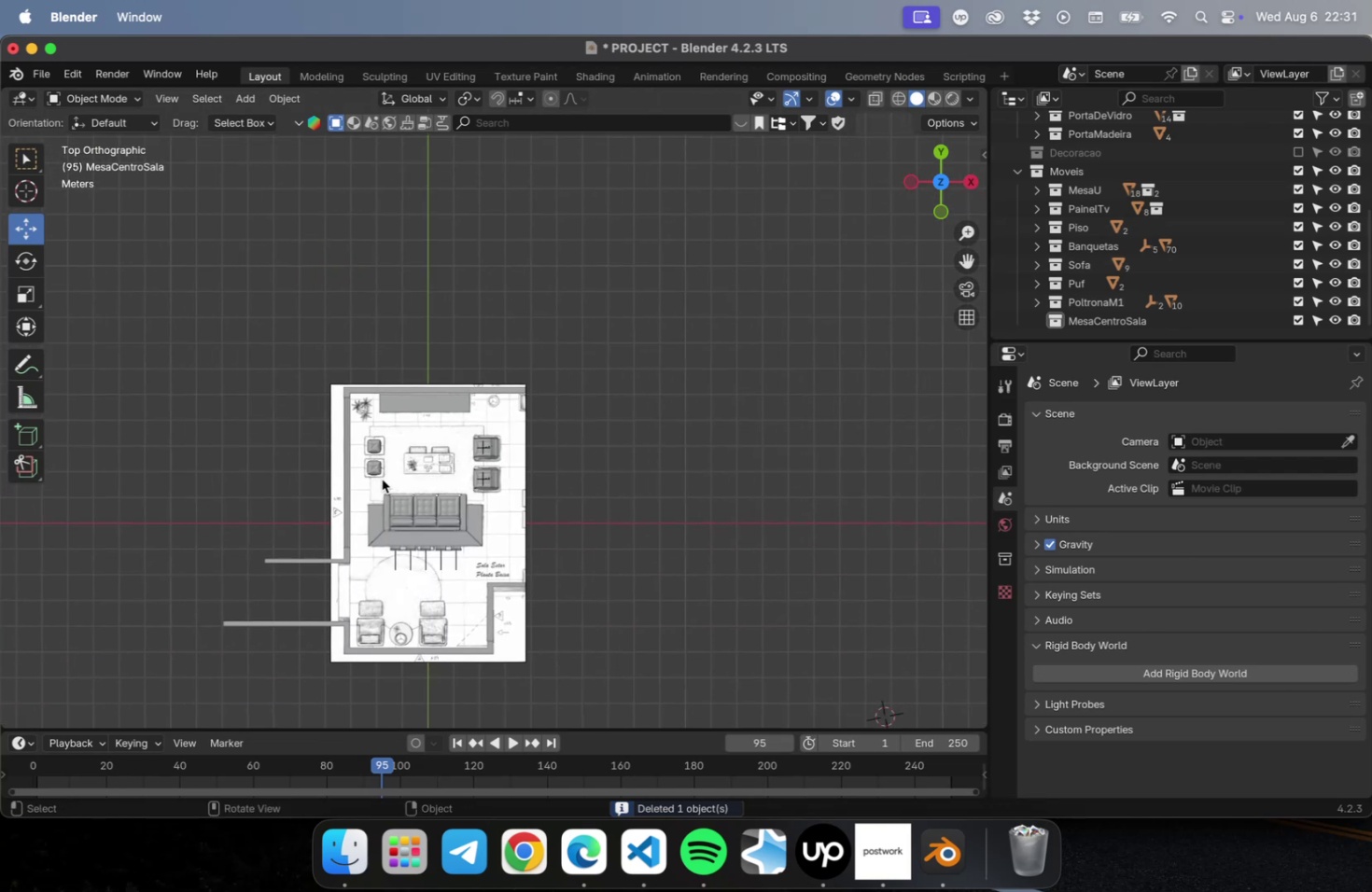 
scroll: coordinate [386, 470], scroll_direction: up, amount: 23.0
 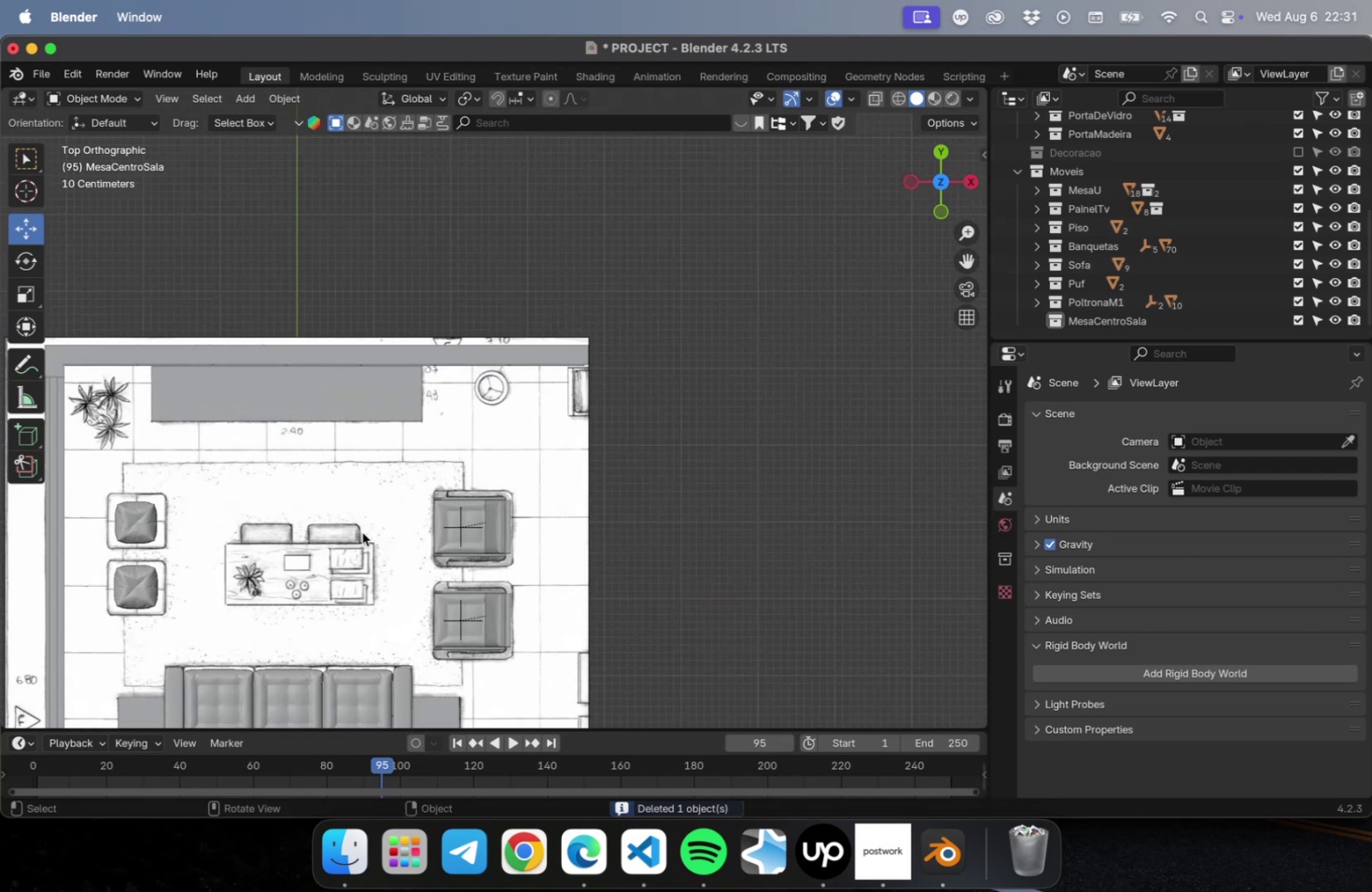 
hold_key(key=ShiftLeft, duration=0.65)
 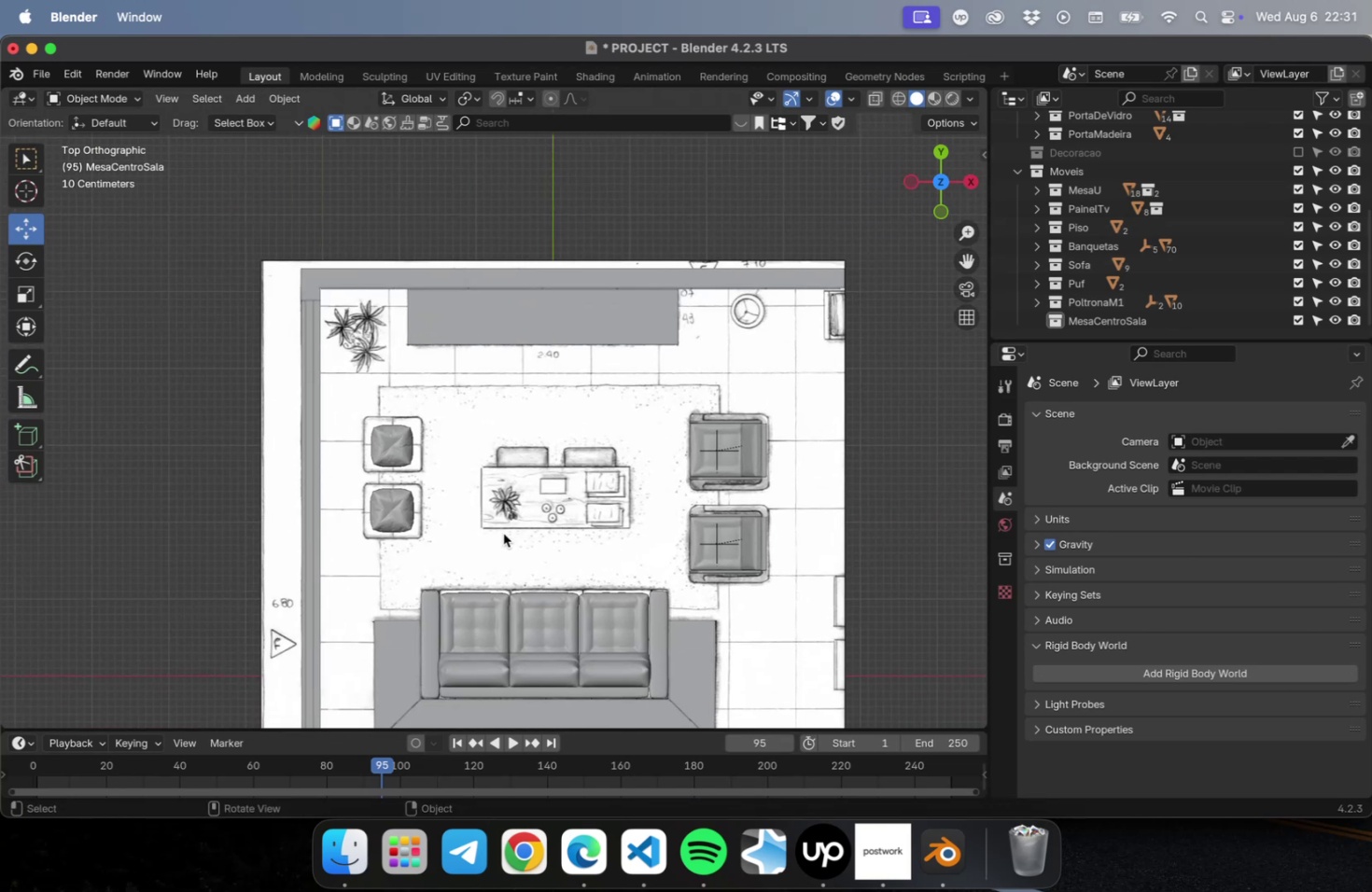 
key(Meta+CommandLeft)
 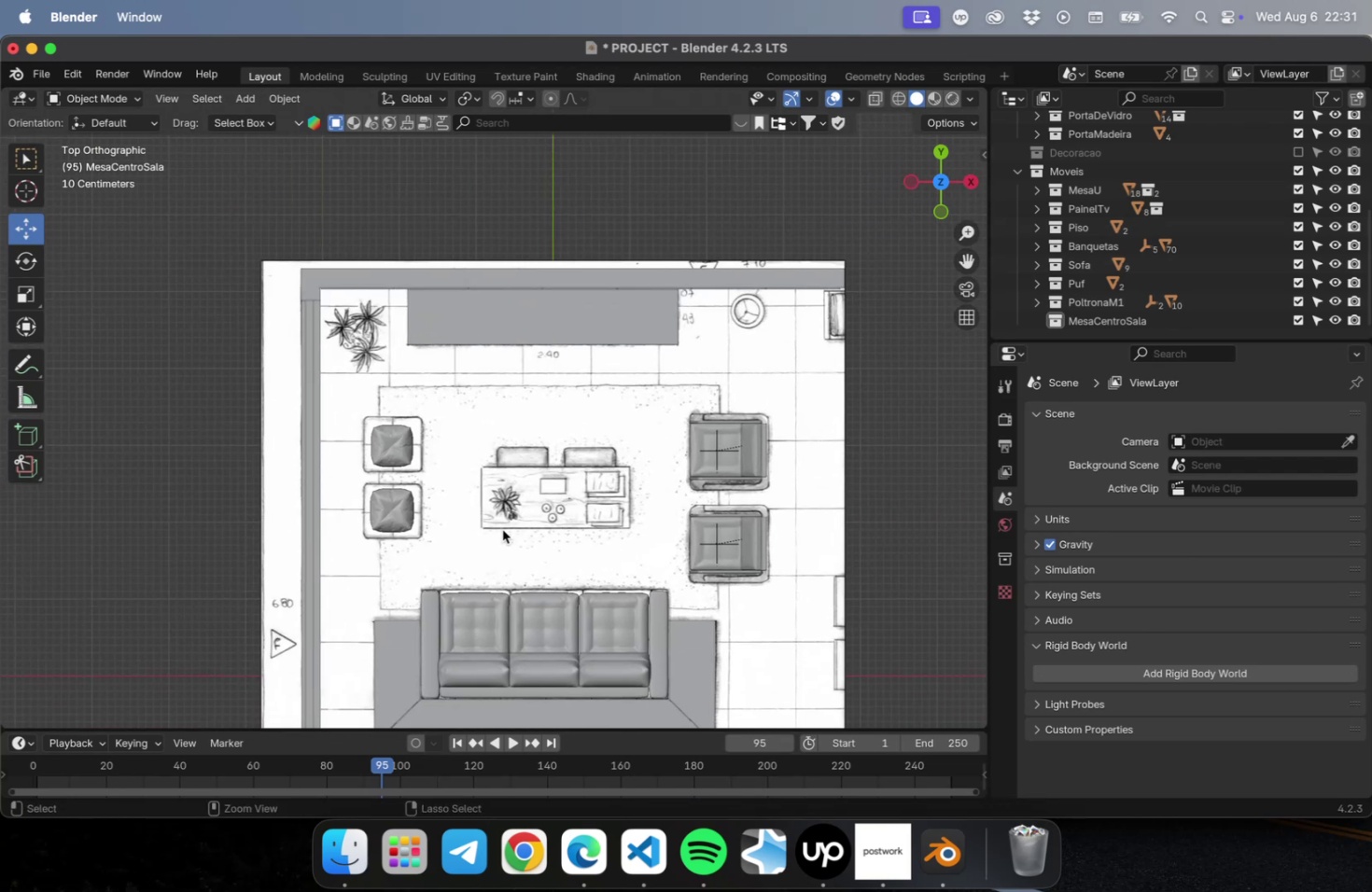 
key(Meta+S)
 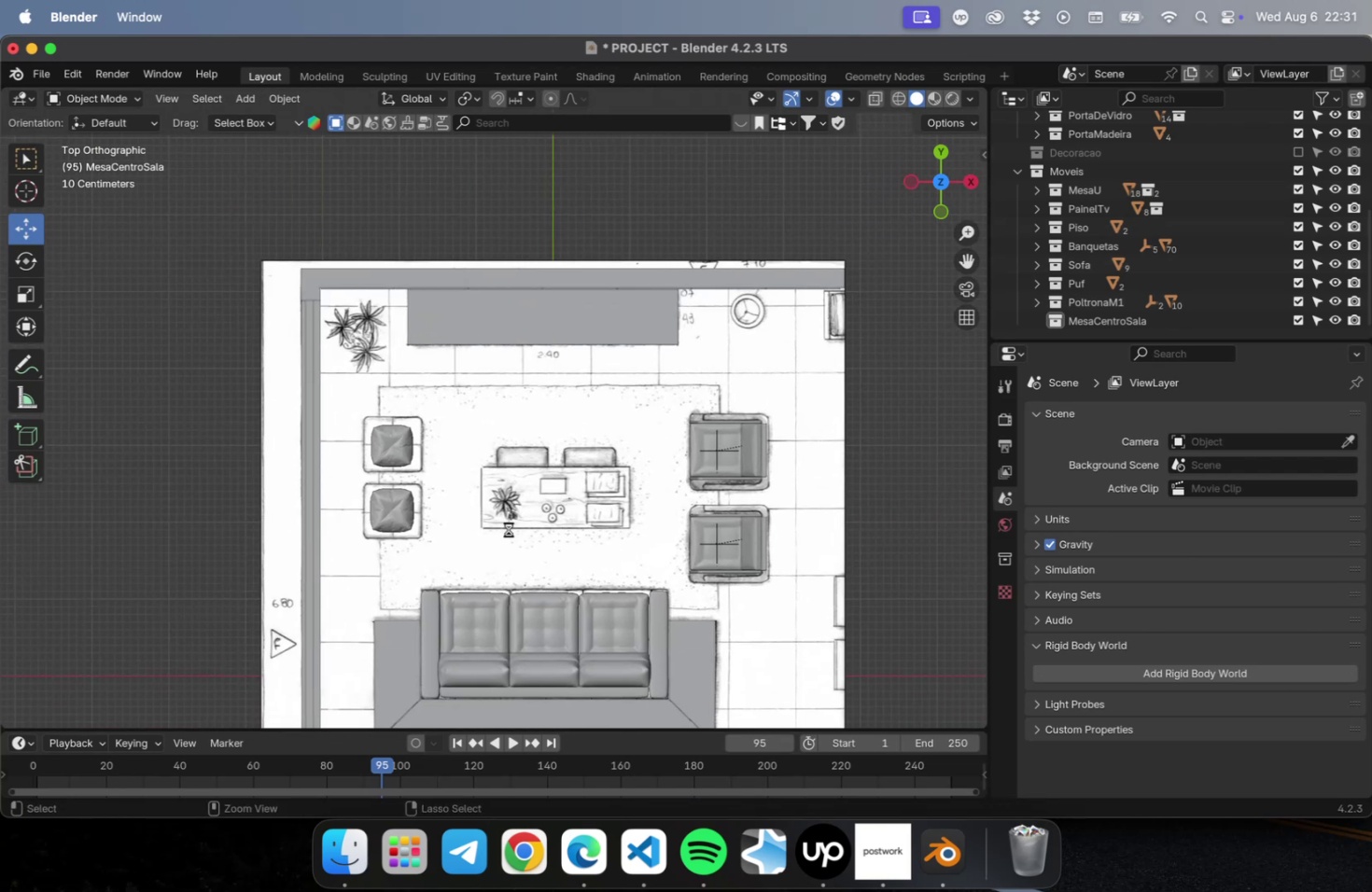 
scroll: coordinate [507, 527], scroll_direction: up, amount: 22.0
 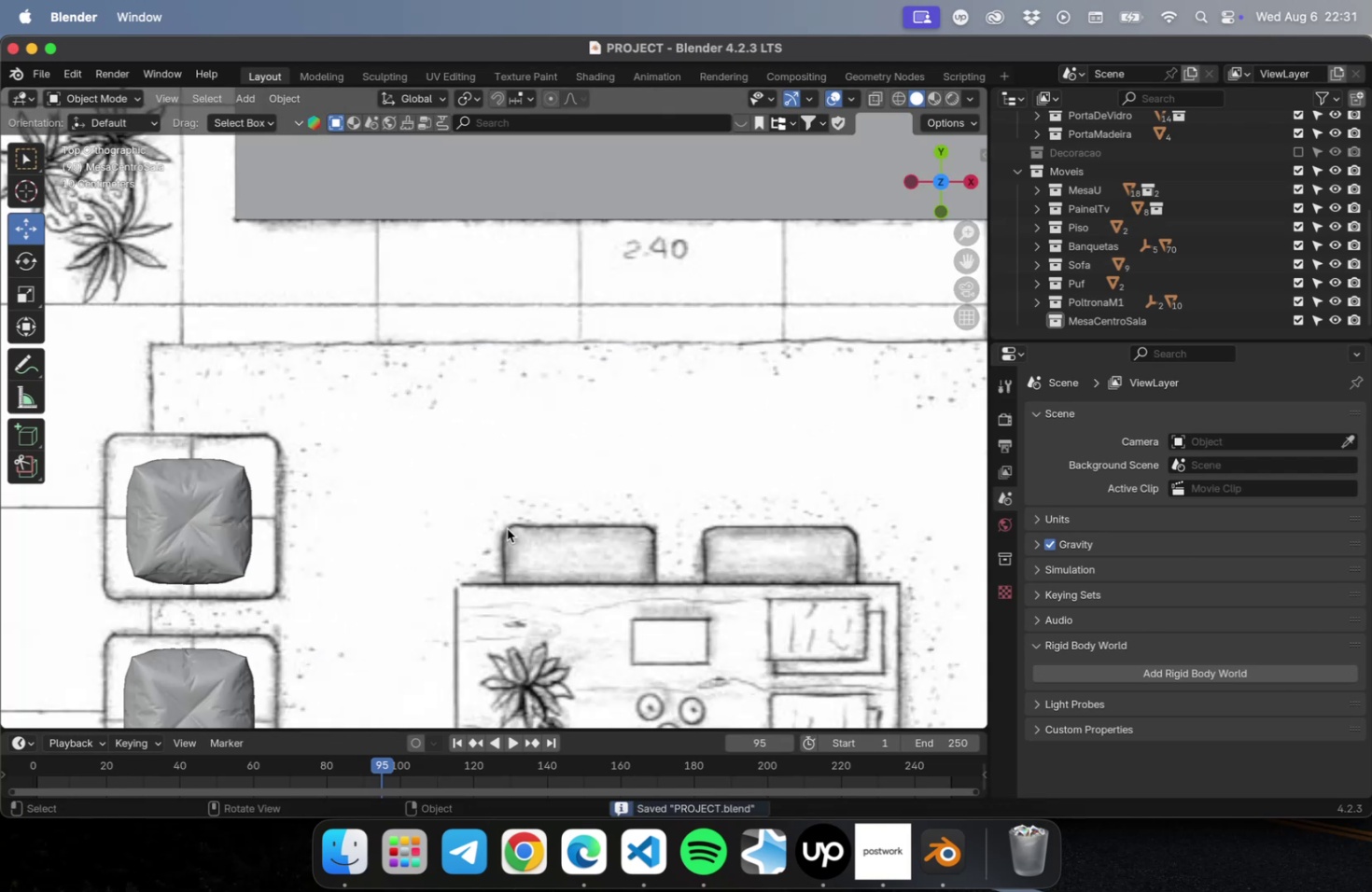 
hold_key(key=ShiftLeft, duration=0.54)
 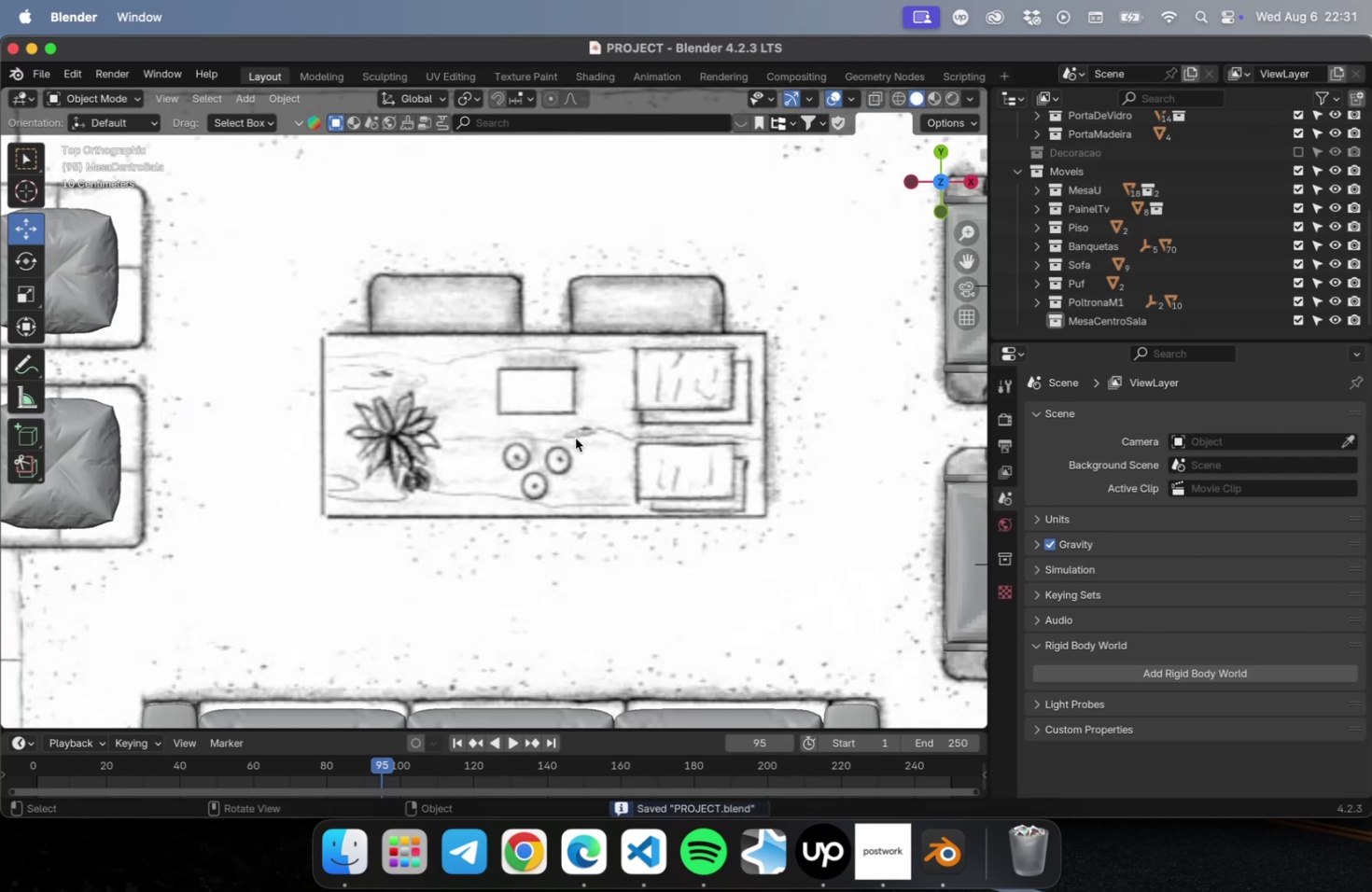 
hold_key(key=ShiftLeft, duration=0.39)
right_click([537, 426])
 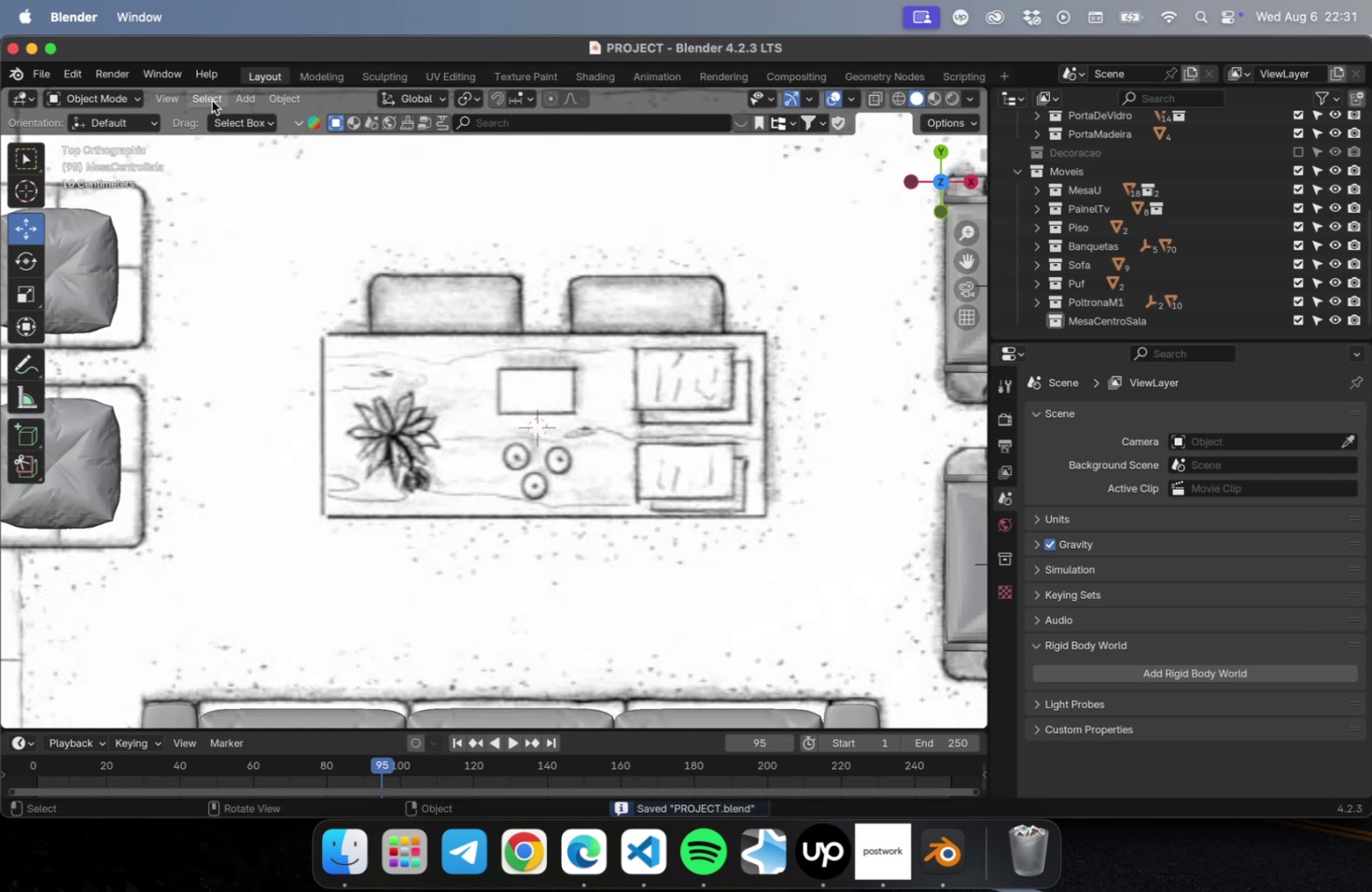 
left_click([244, 104])
 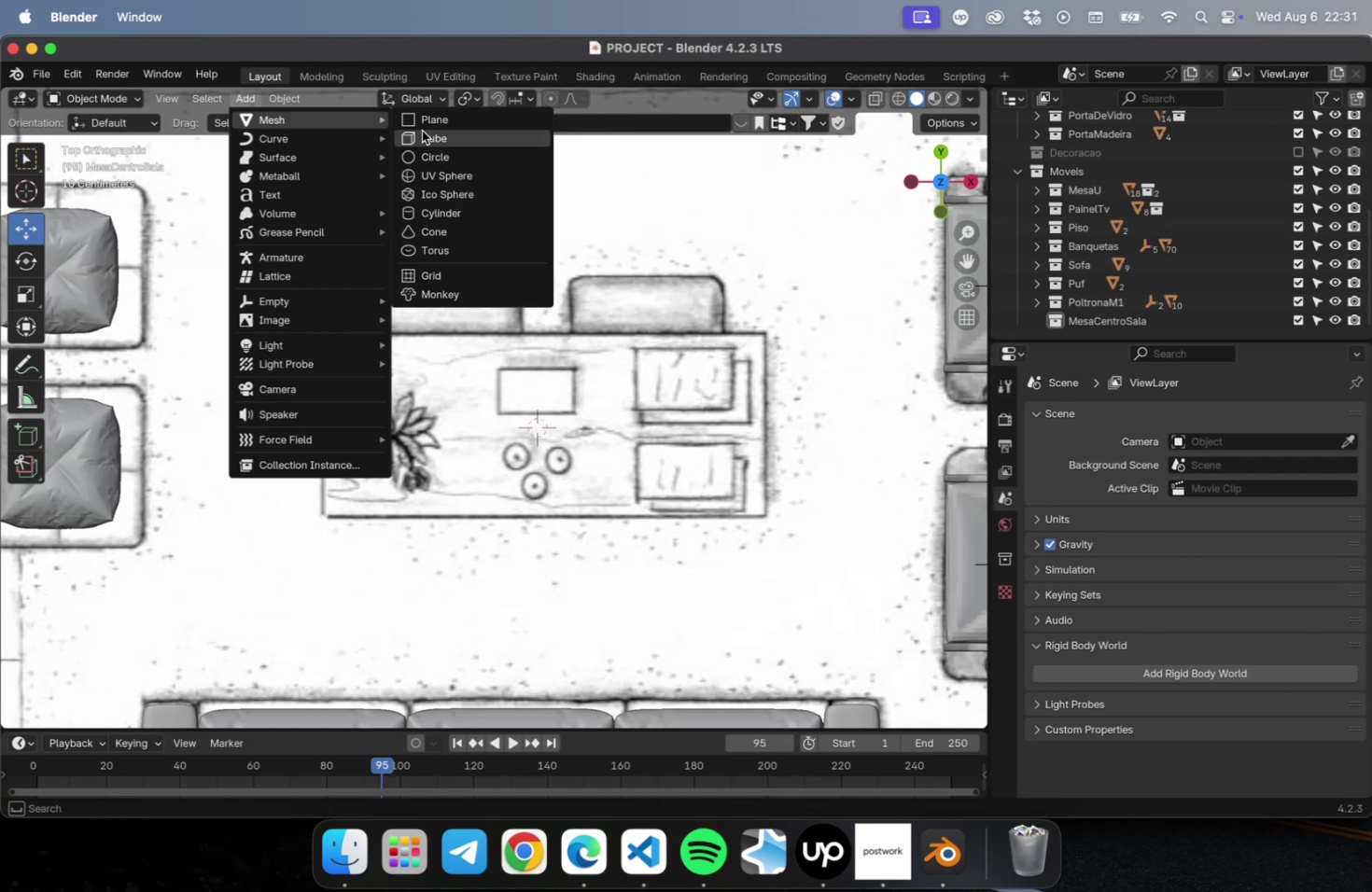 
left_click([422, 131])
 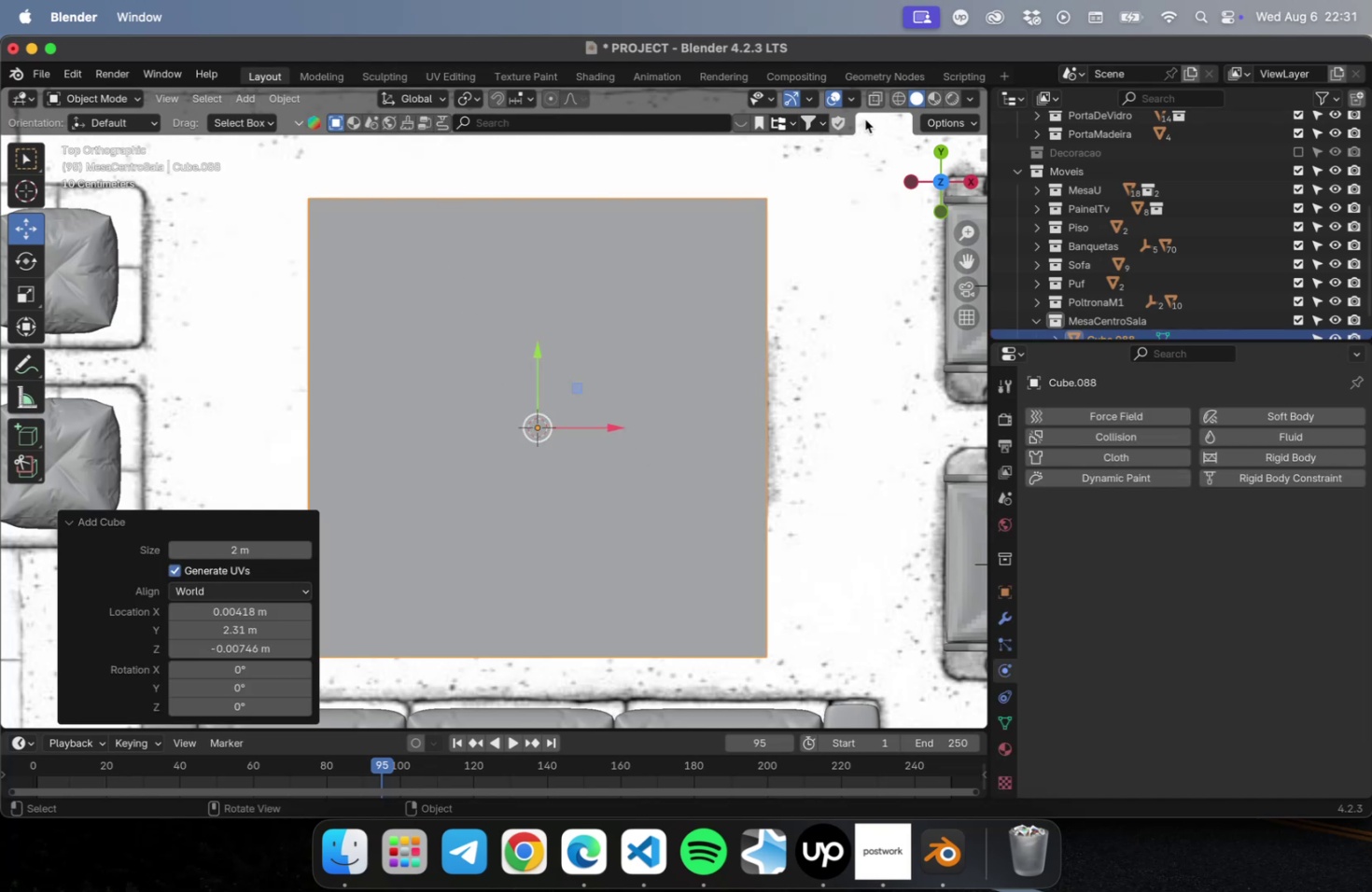 
left_click([877, 100])
 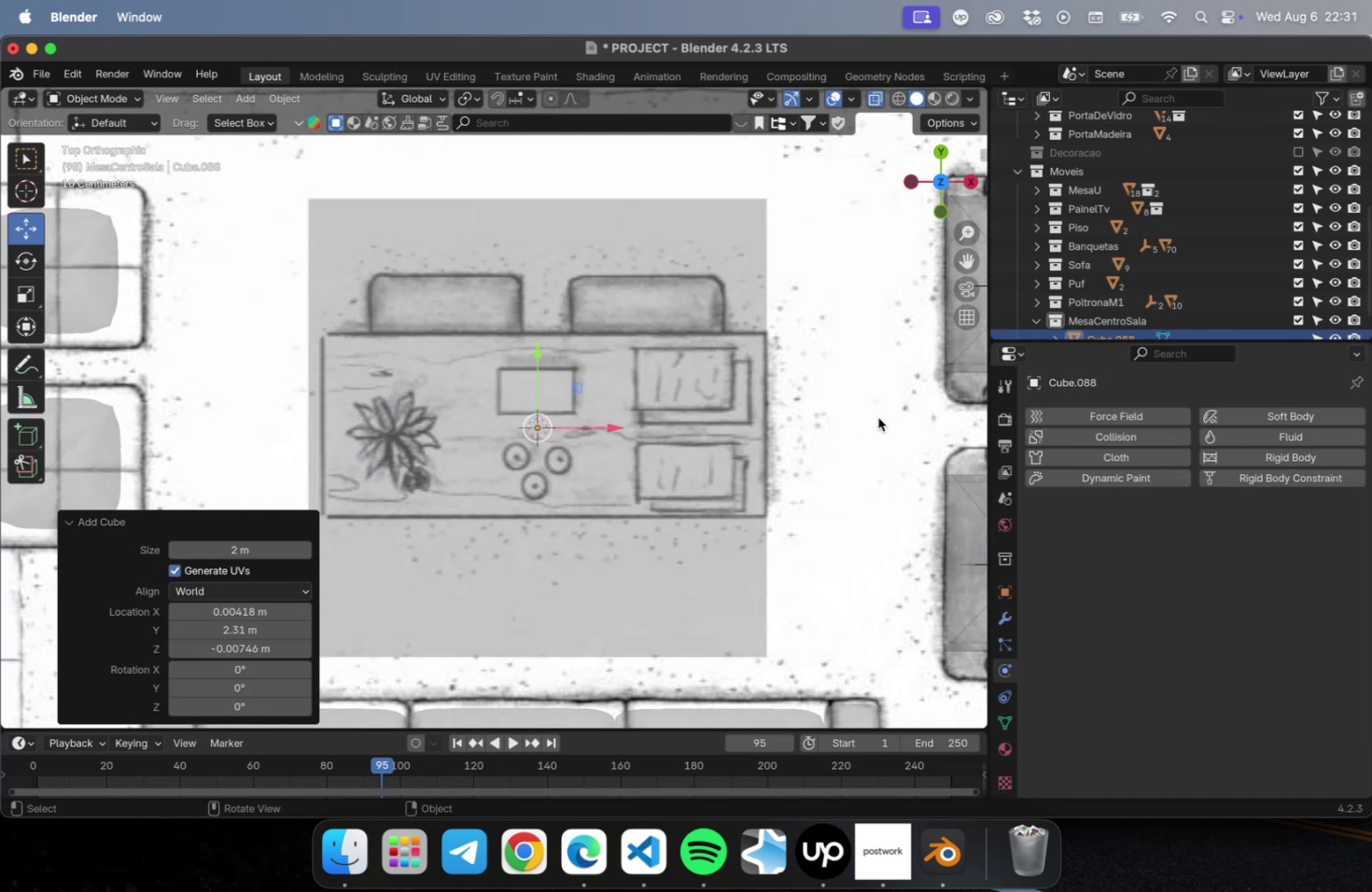 
key(S)
 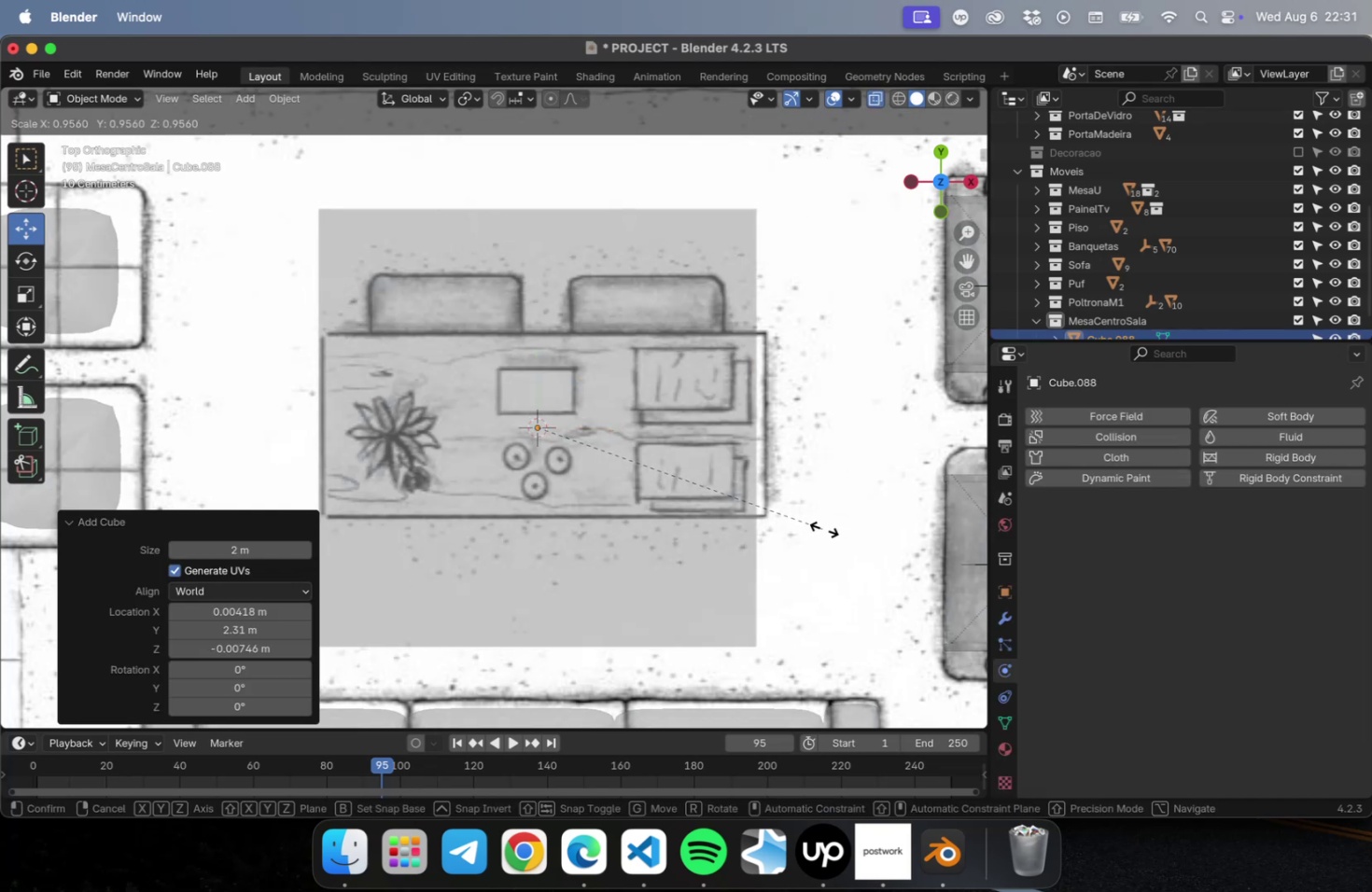 
left_click([823, 528])
 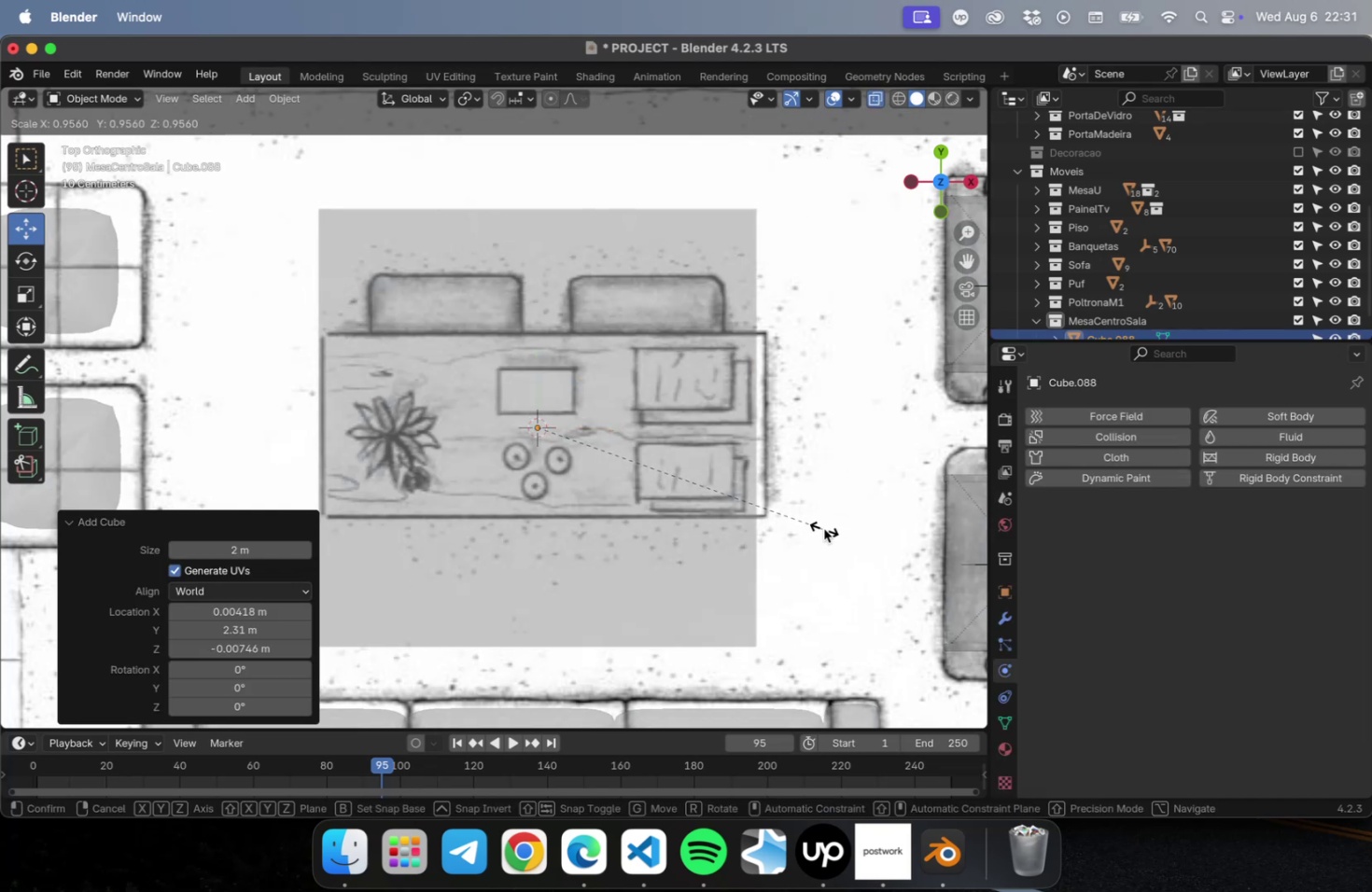 
key(Tab)
 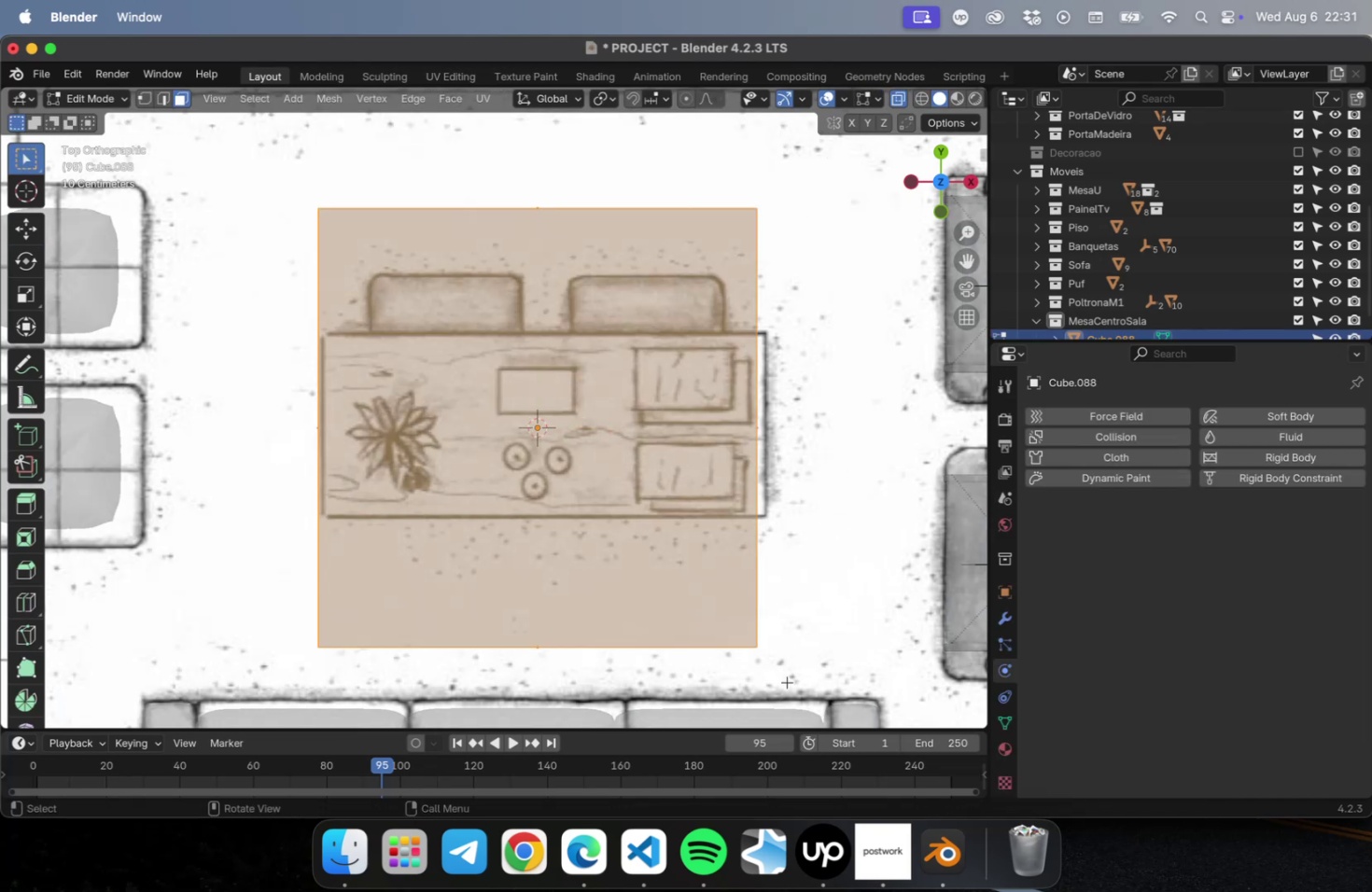 
key(1)
 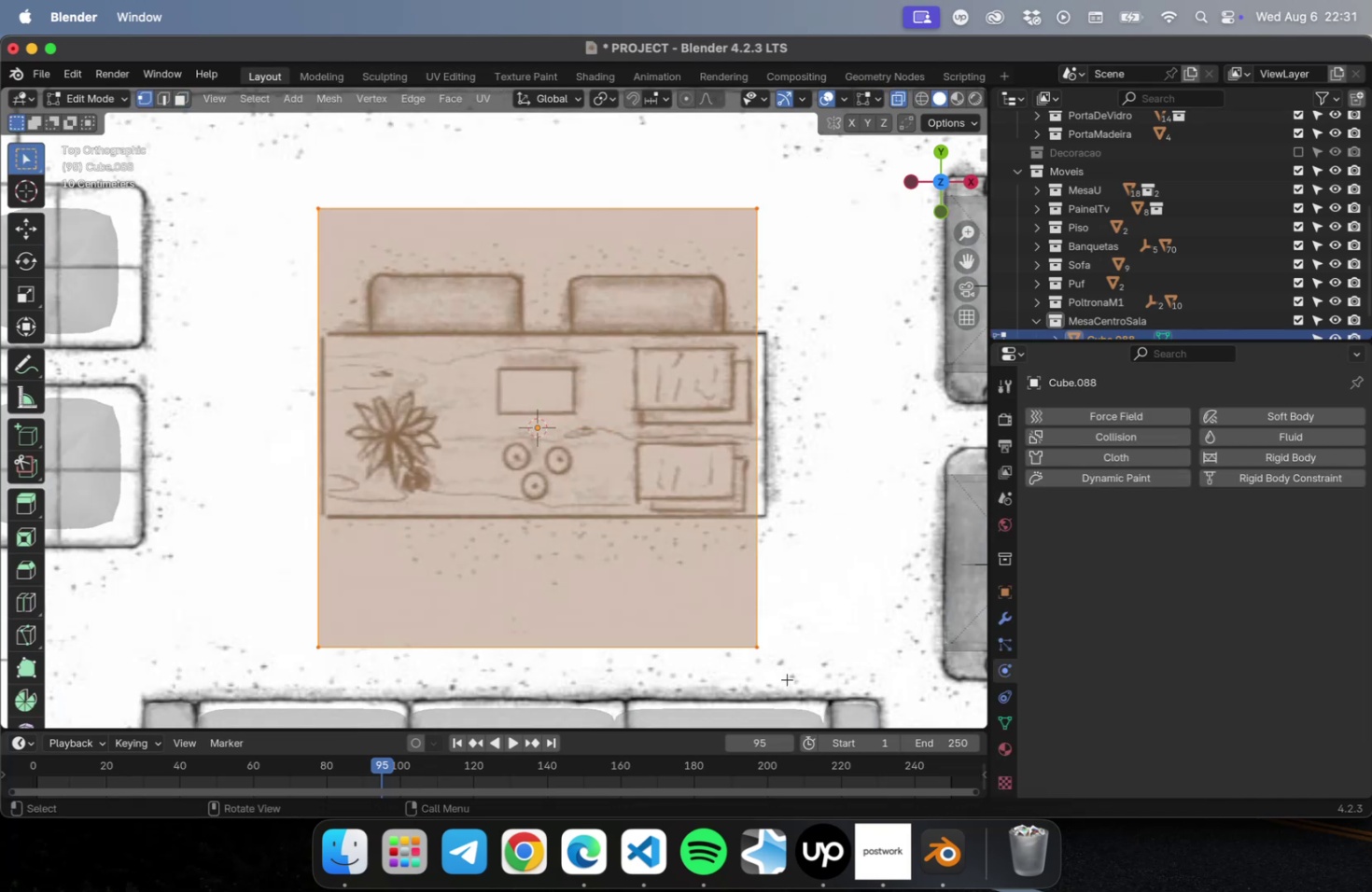 
left_click_drag(start_coordinate=[787, 678], to_coordinate=[224, 590])
 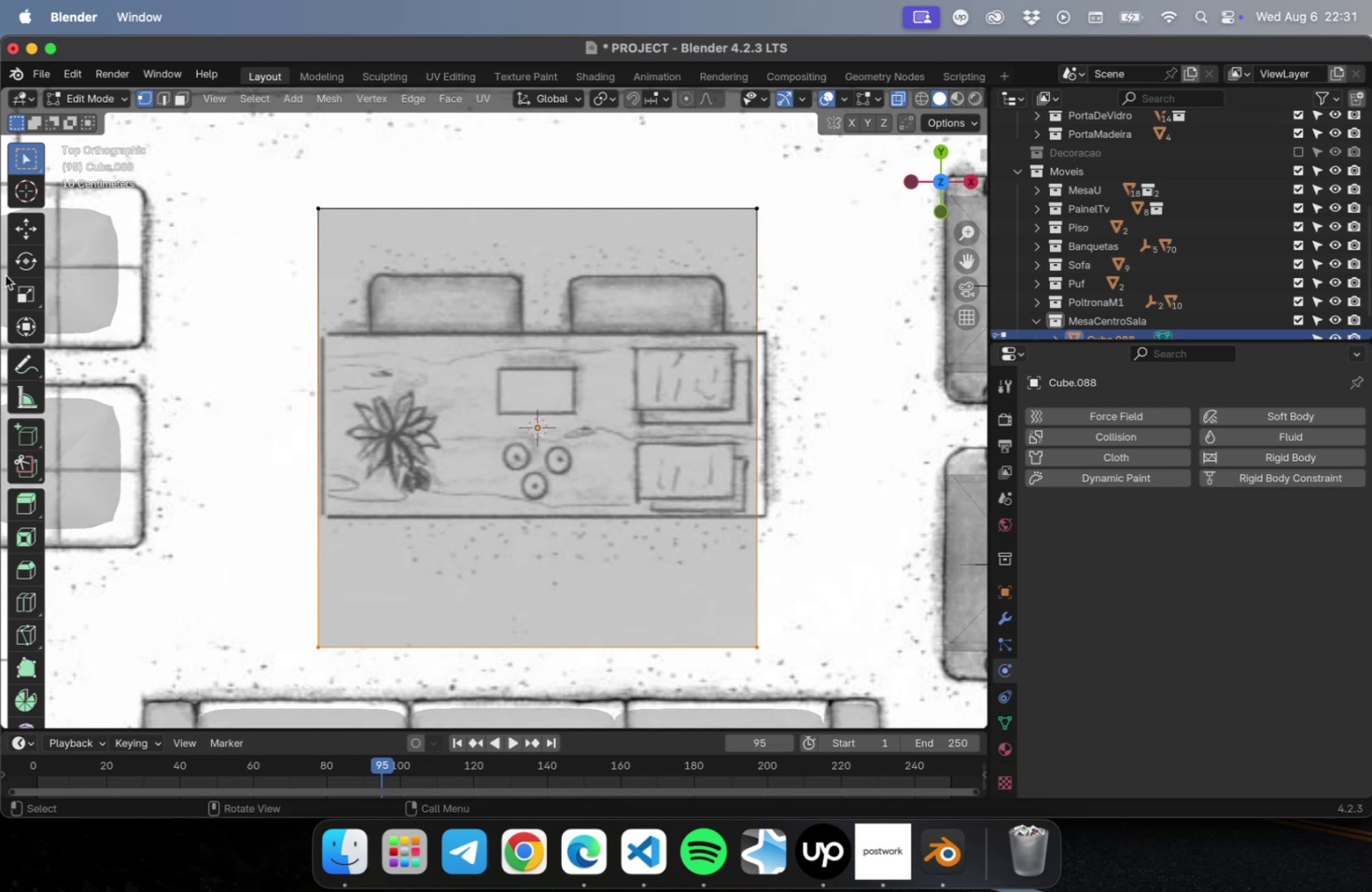 
left_click([20, 229])
 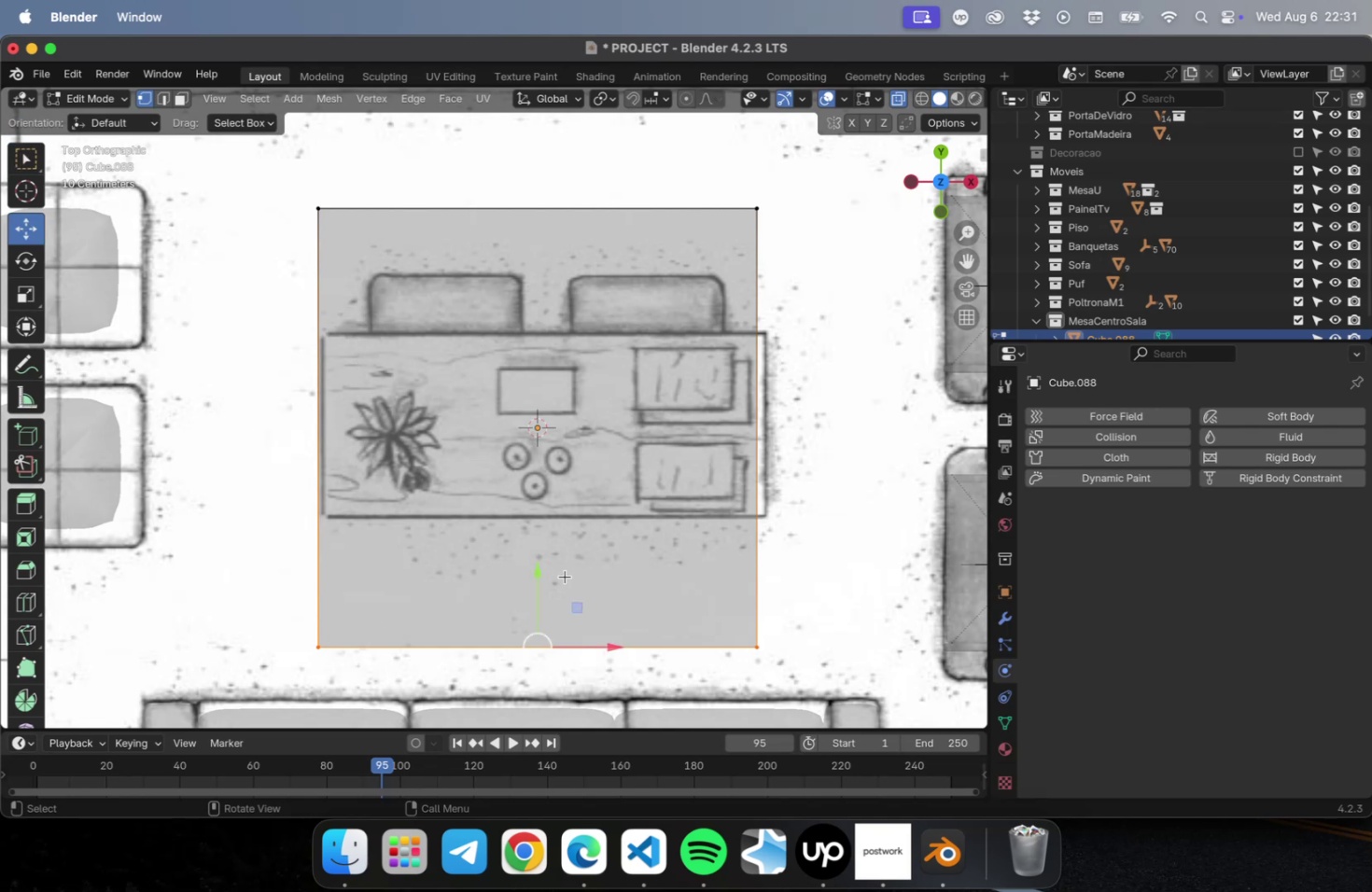 
left_click_drag(start_coordinate=[537, 578], to_coordinate=[539, 442])
 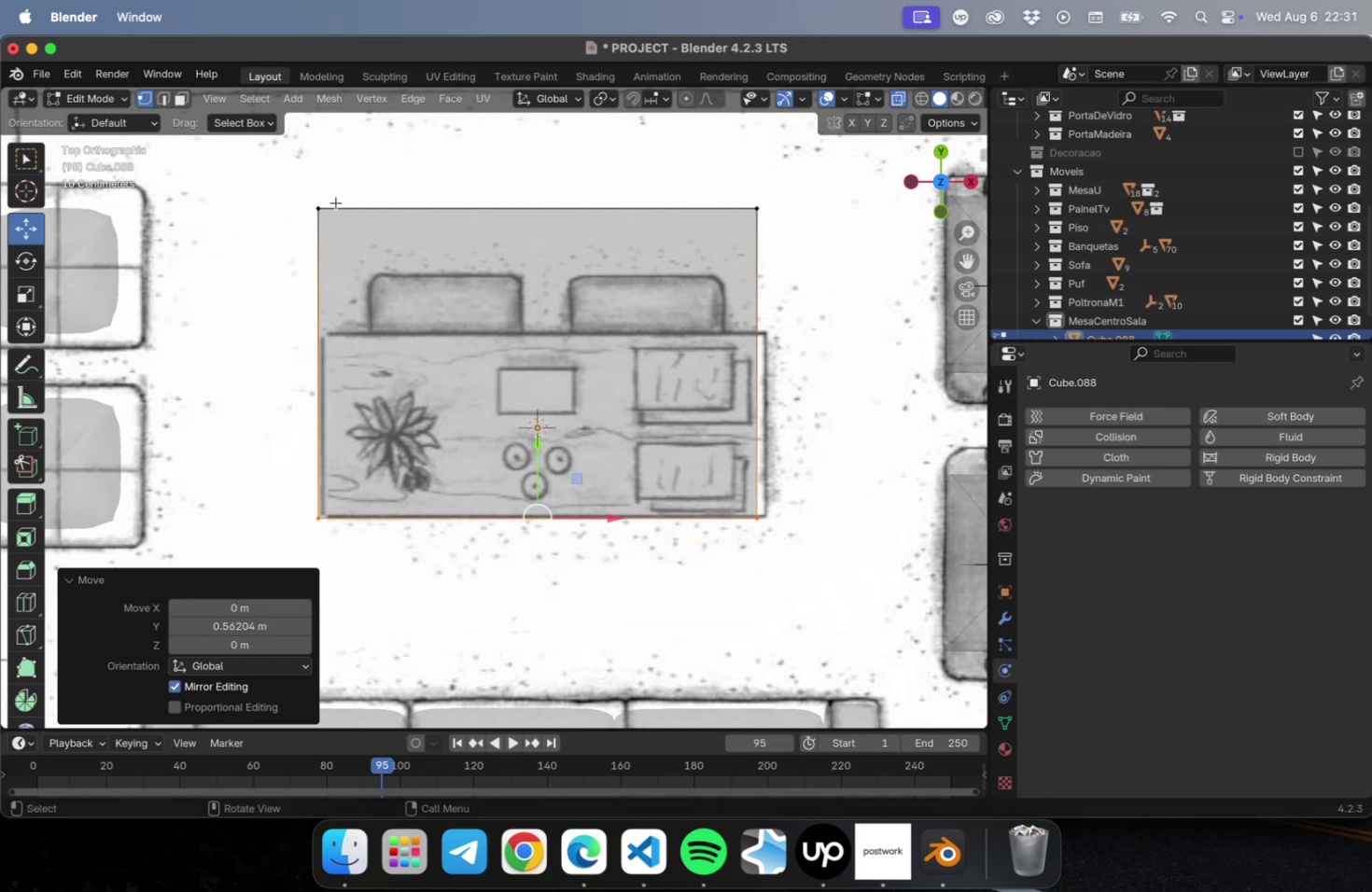 
left_click_drag(start_coordinate=[264, 167], to_coordinate=[814, 279])
 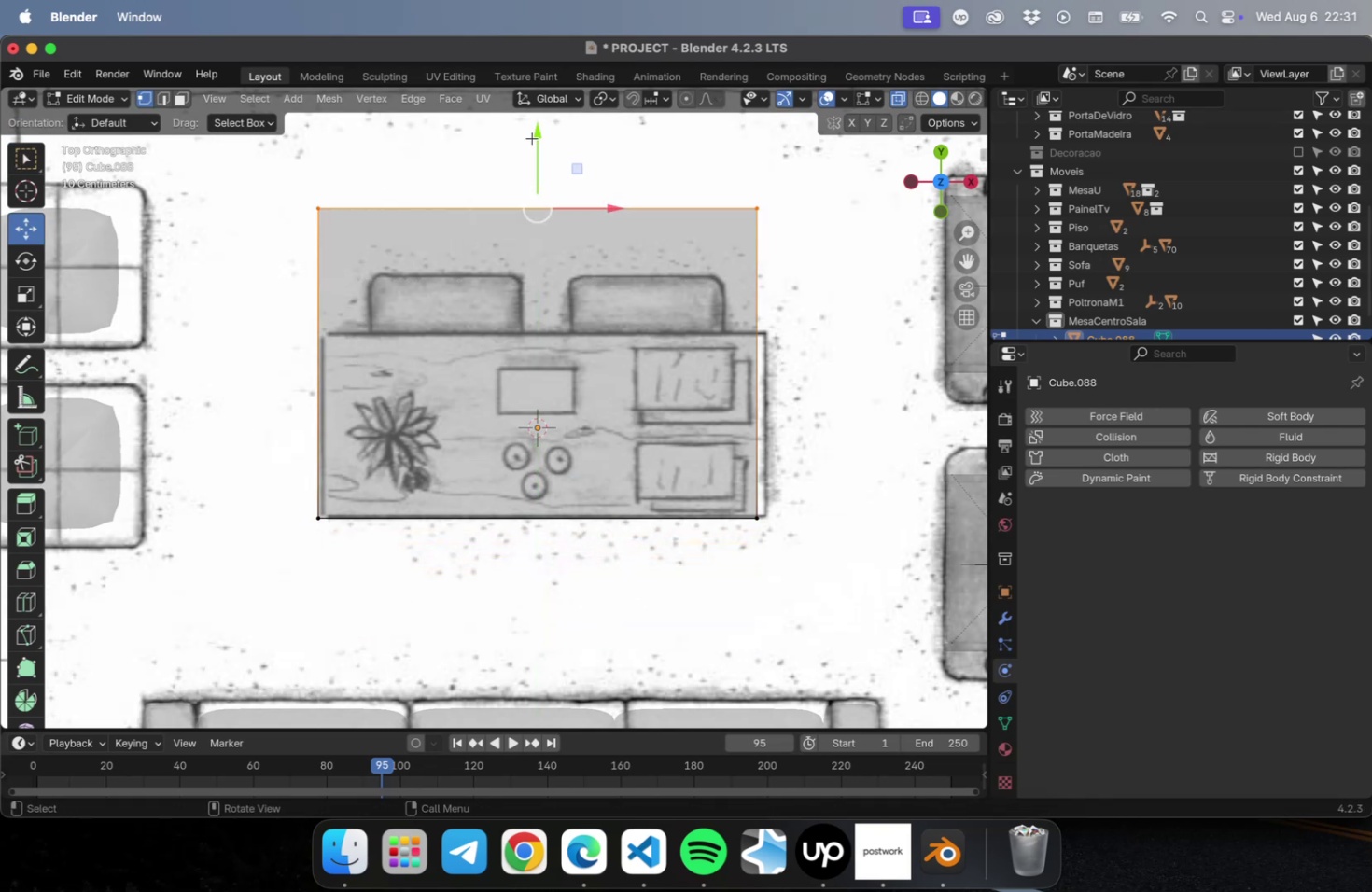 
left_click_drag(start_coordinate=[539, 133], to_coordinate=[536, 259])
 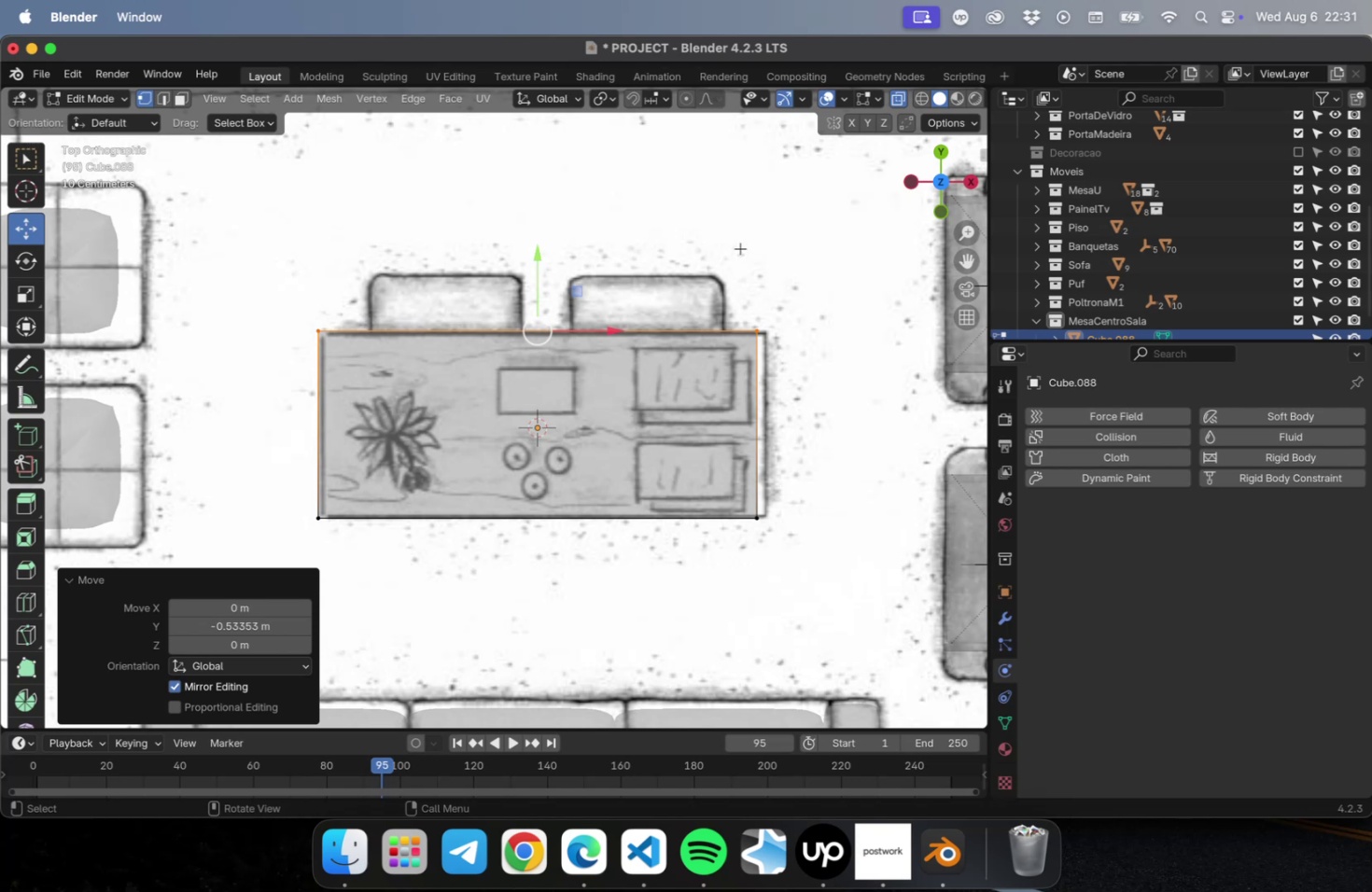 
left_click_drag(start_coordinate=[709, 260], to_coordinate=[821, 542])
 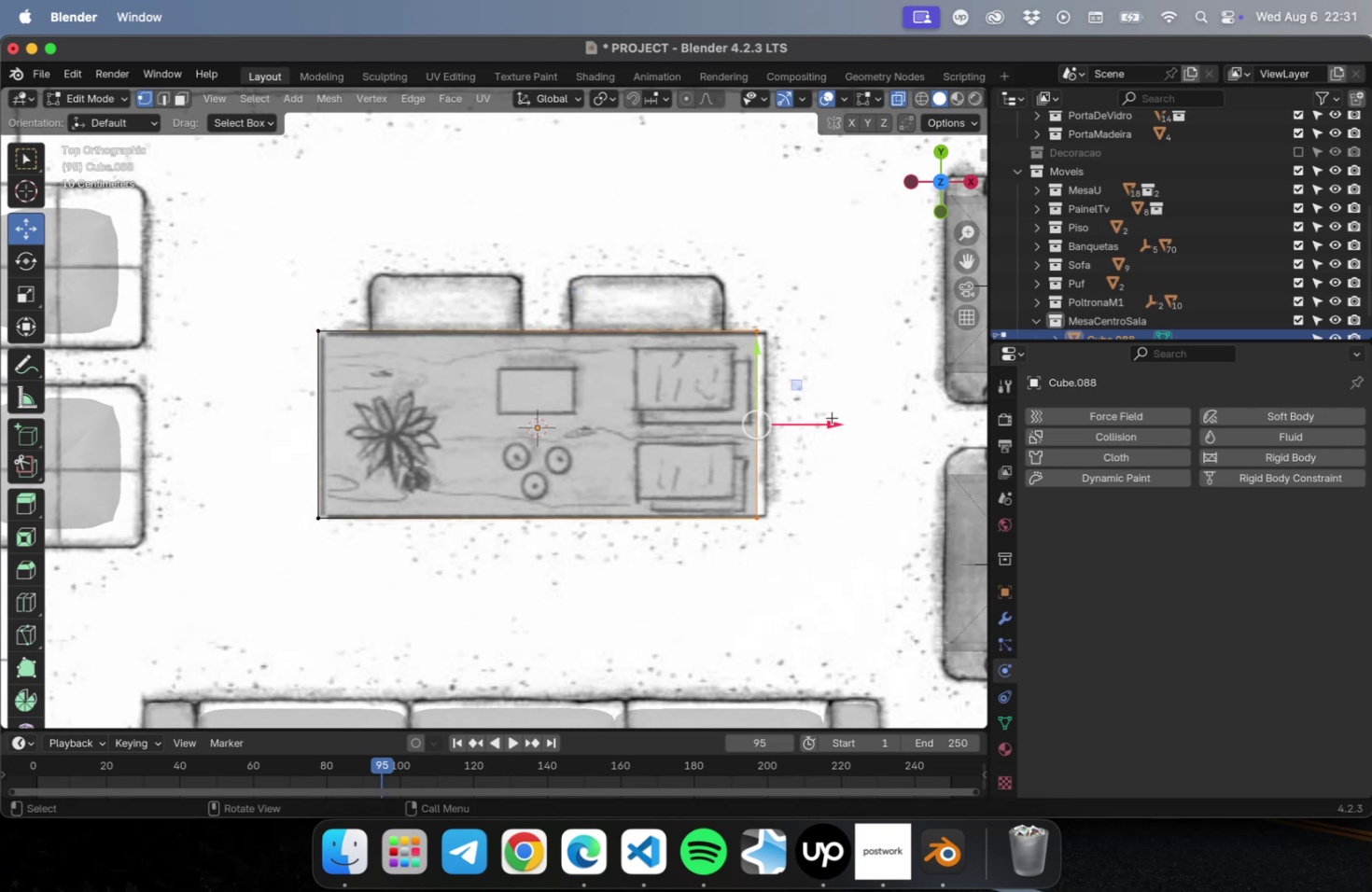 
left_click_drag(start_coordinate=[832, 421], to_coordinate=[844, 418])
 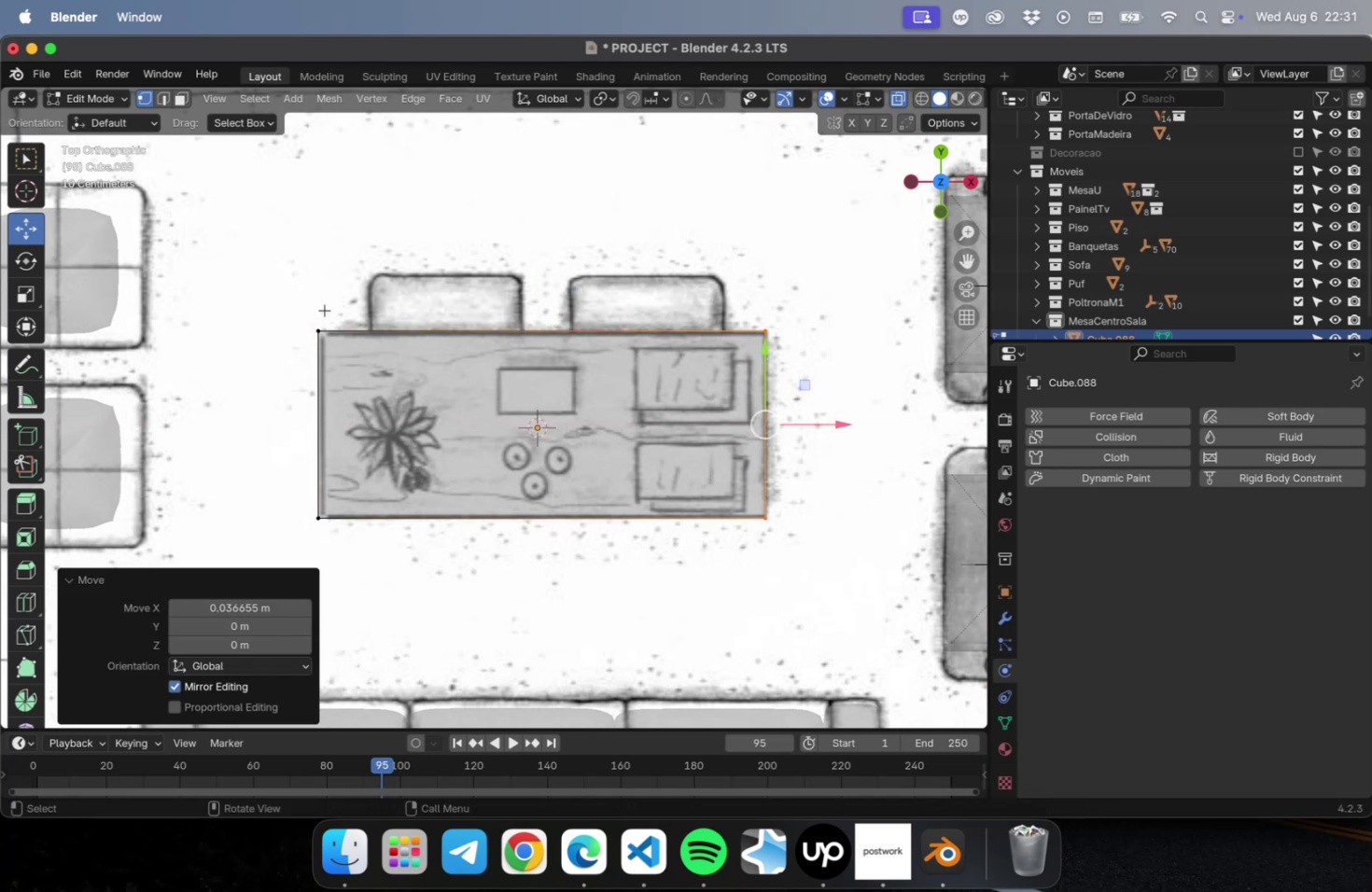 
left_click_drag(start_coordinate=[241, 298], to_coordinate=[369, 611])
 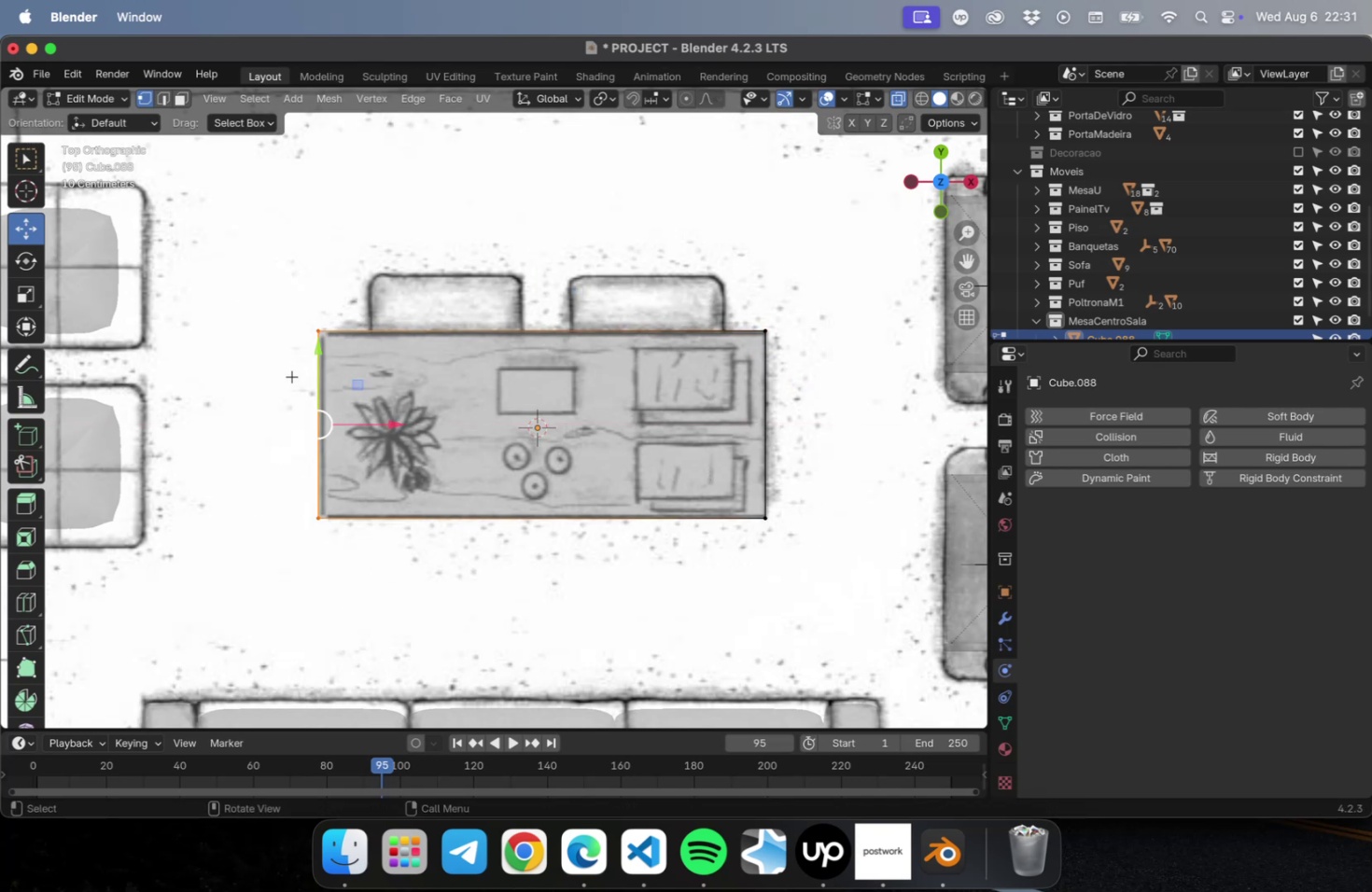 
left_click_drag(start_coordinate=[227, 255], to_coordinate=[386, 639])
 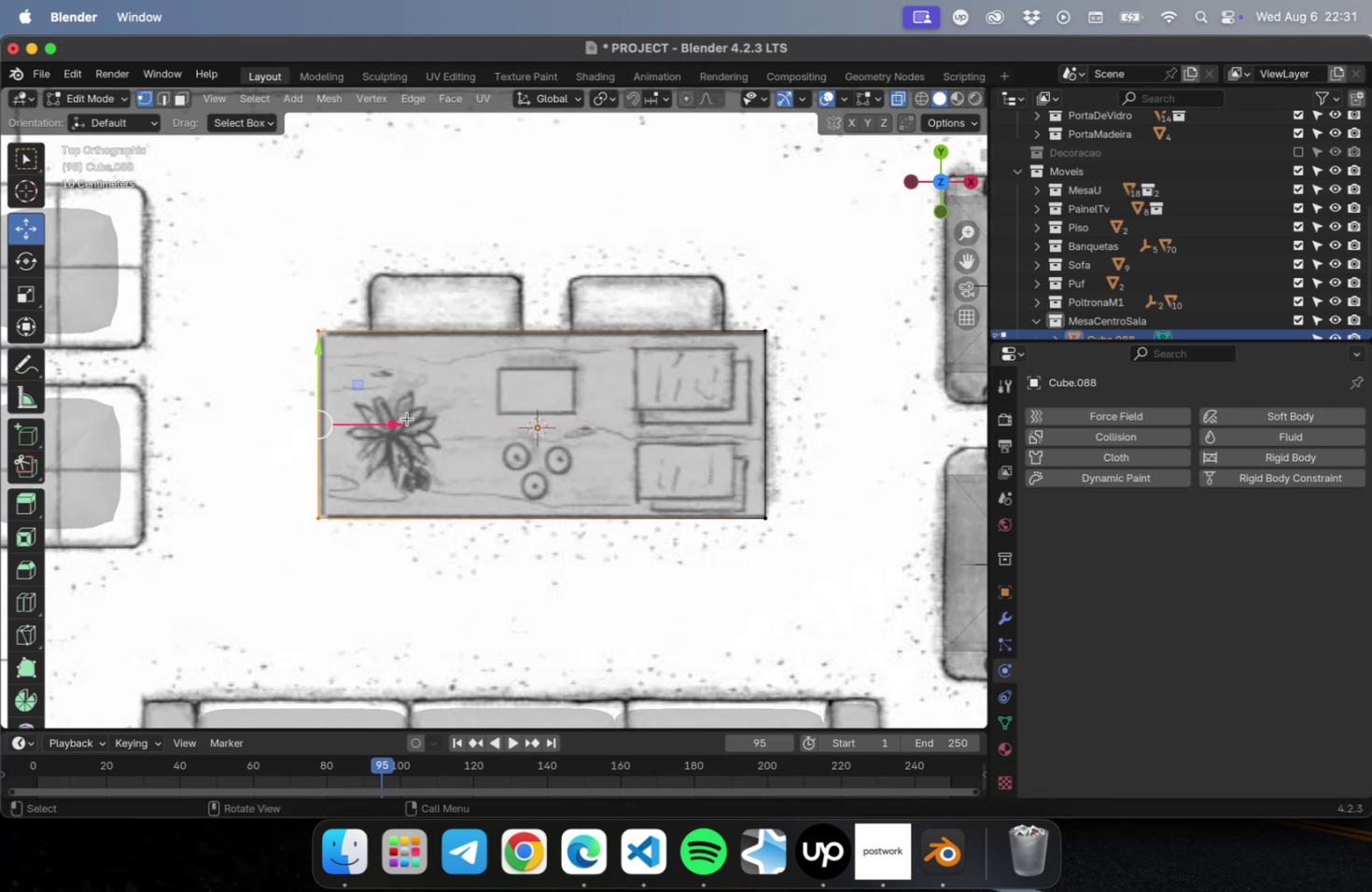 
left_click_drag(start_coordinate=[397, 425], to_coordinate=[405, 422])
 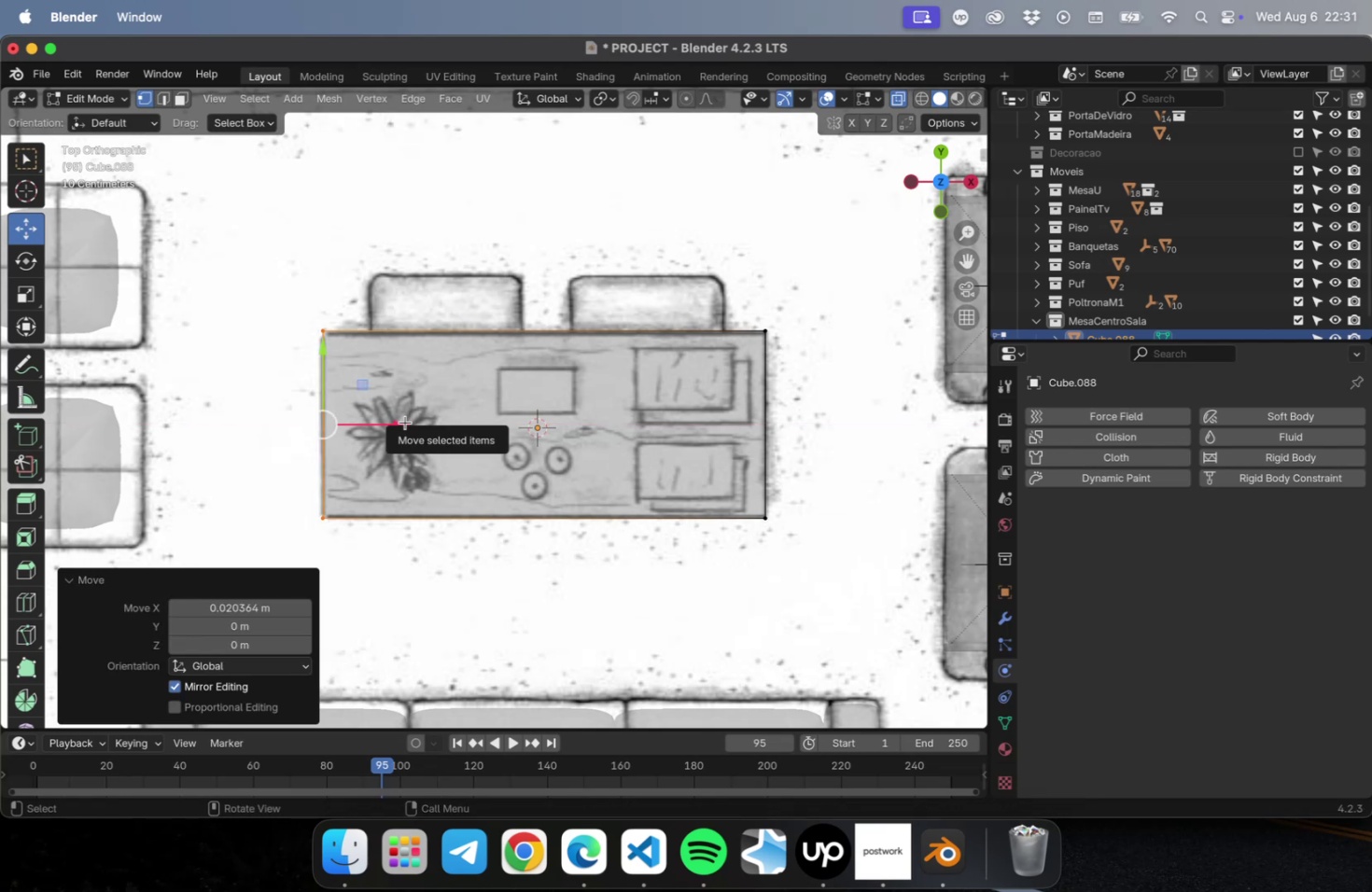 
key(Tab)
 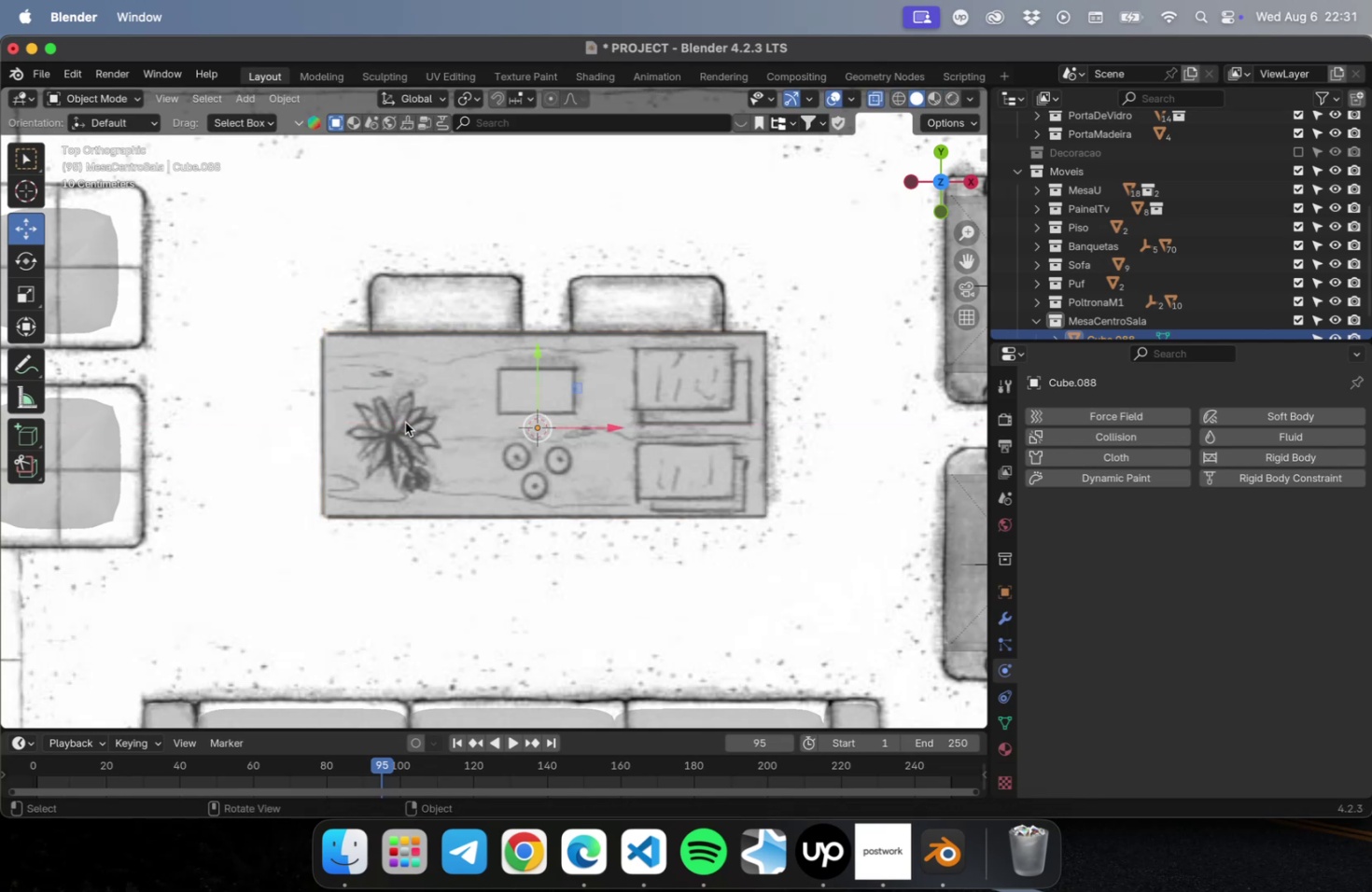 
key(N)
 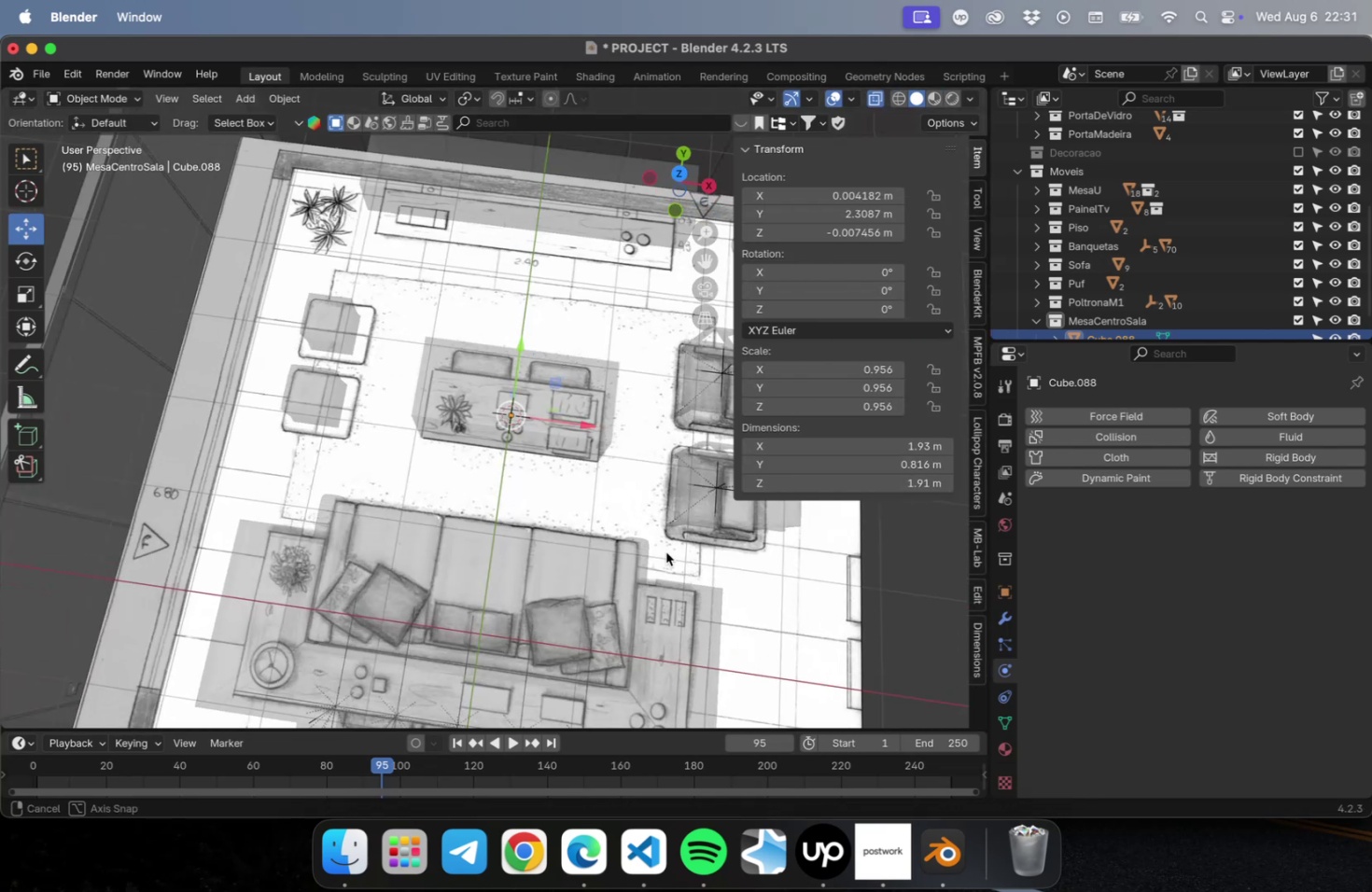 
wait(5.71)
 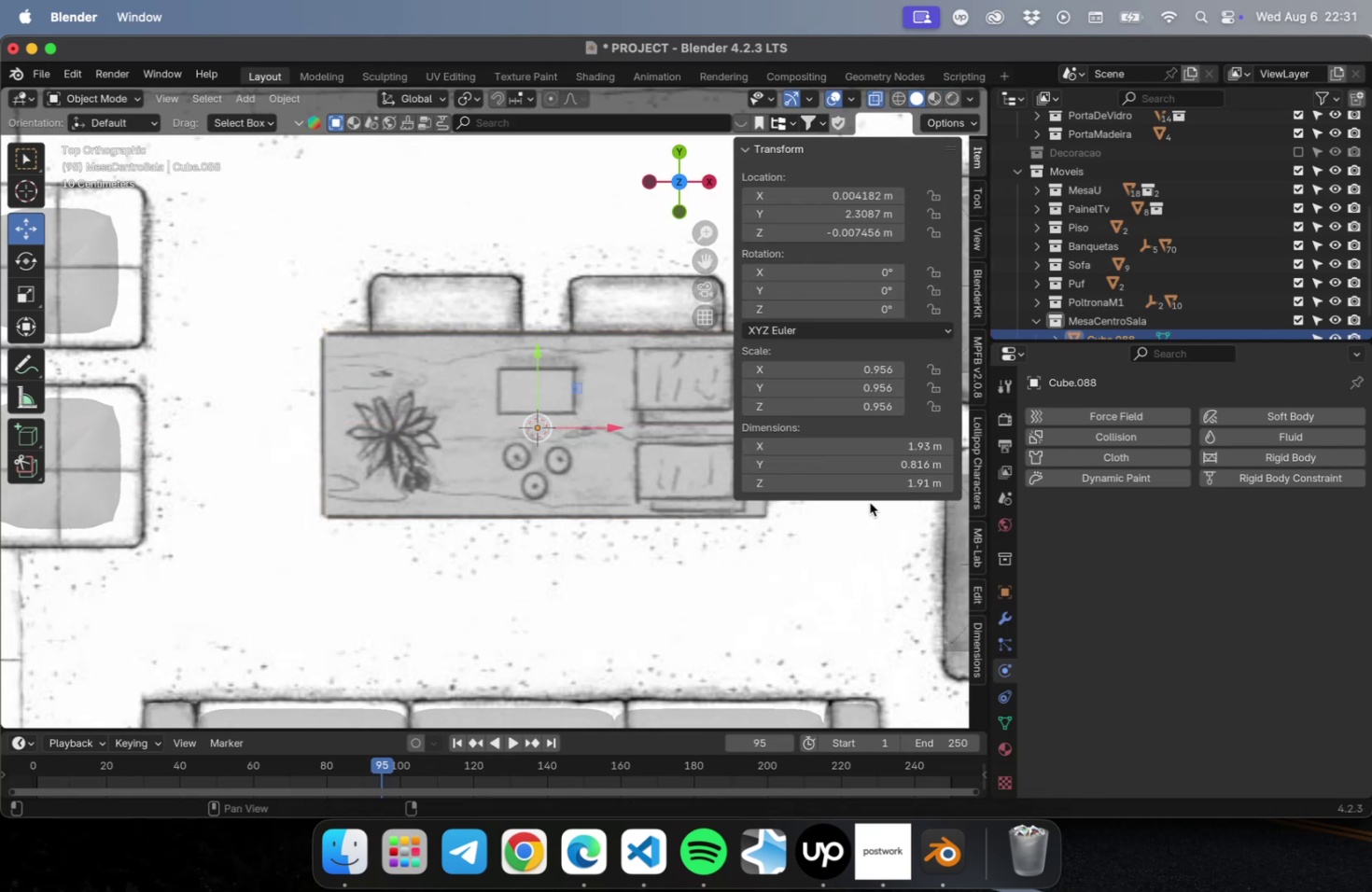 
left_click([862, 486])
 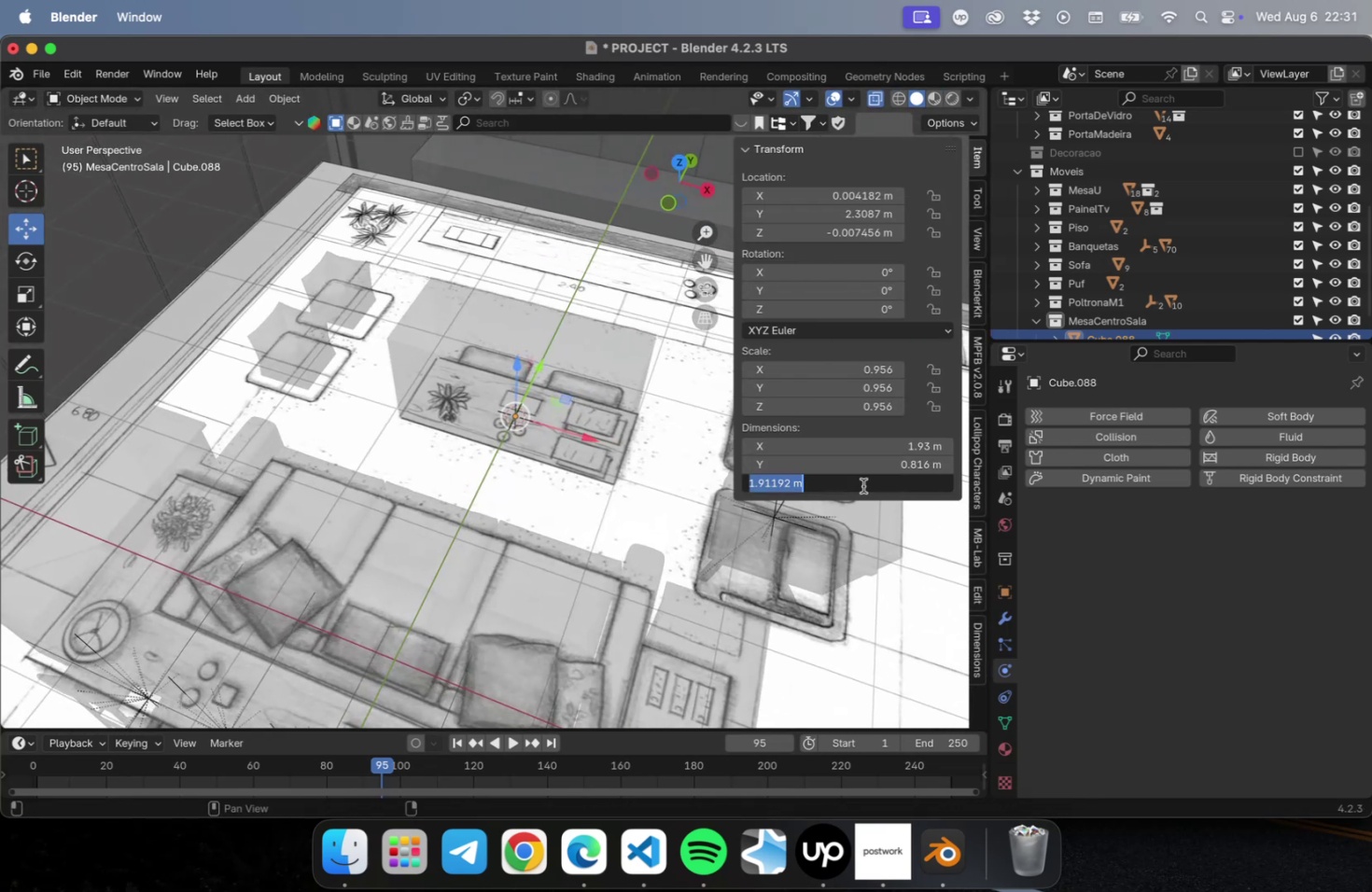 
type(0.02)
 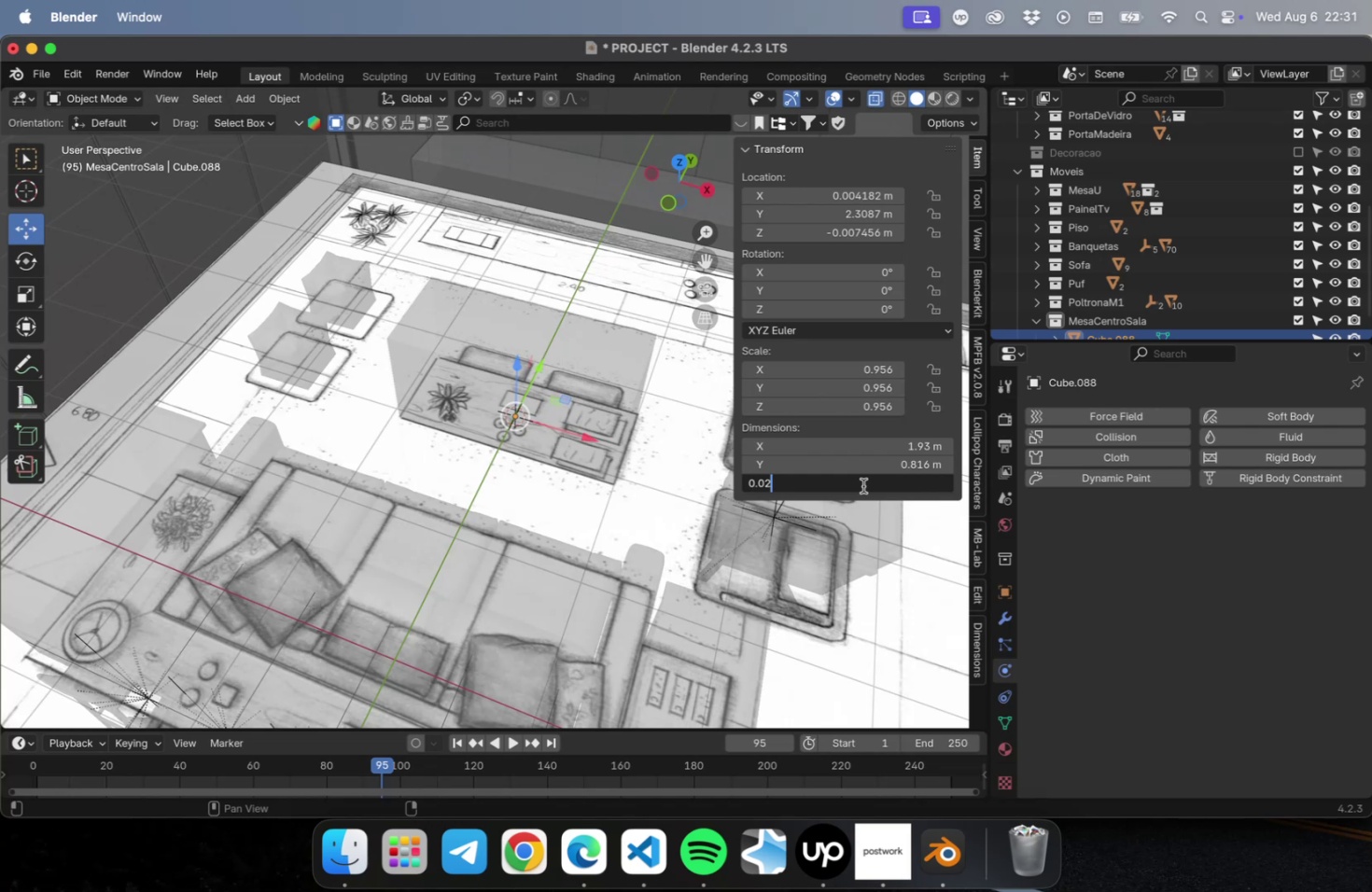 
key(Enter)
 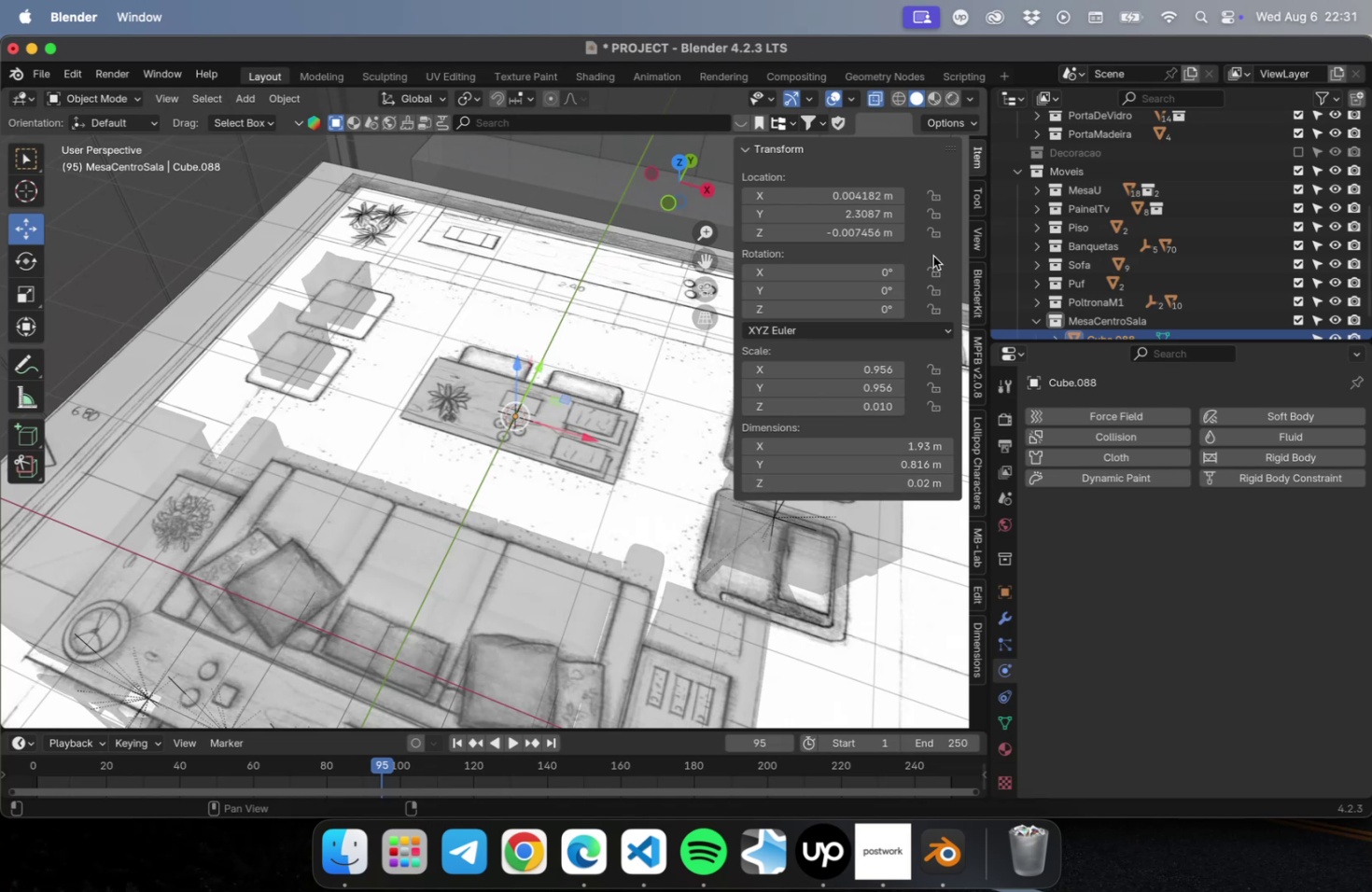 
left_click([861, 226])
 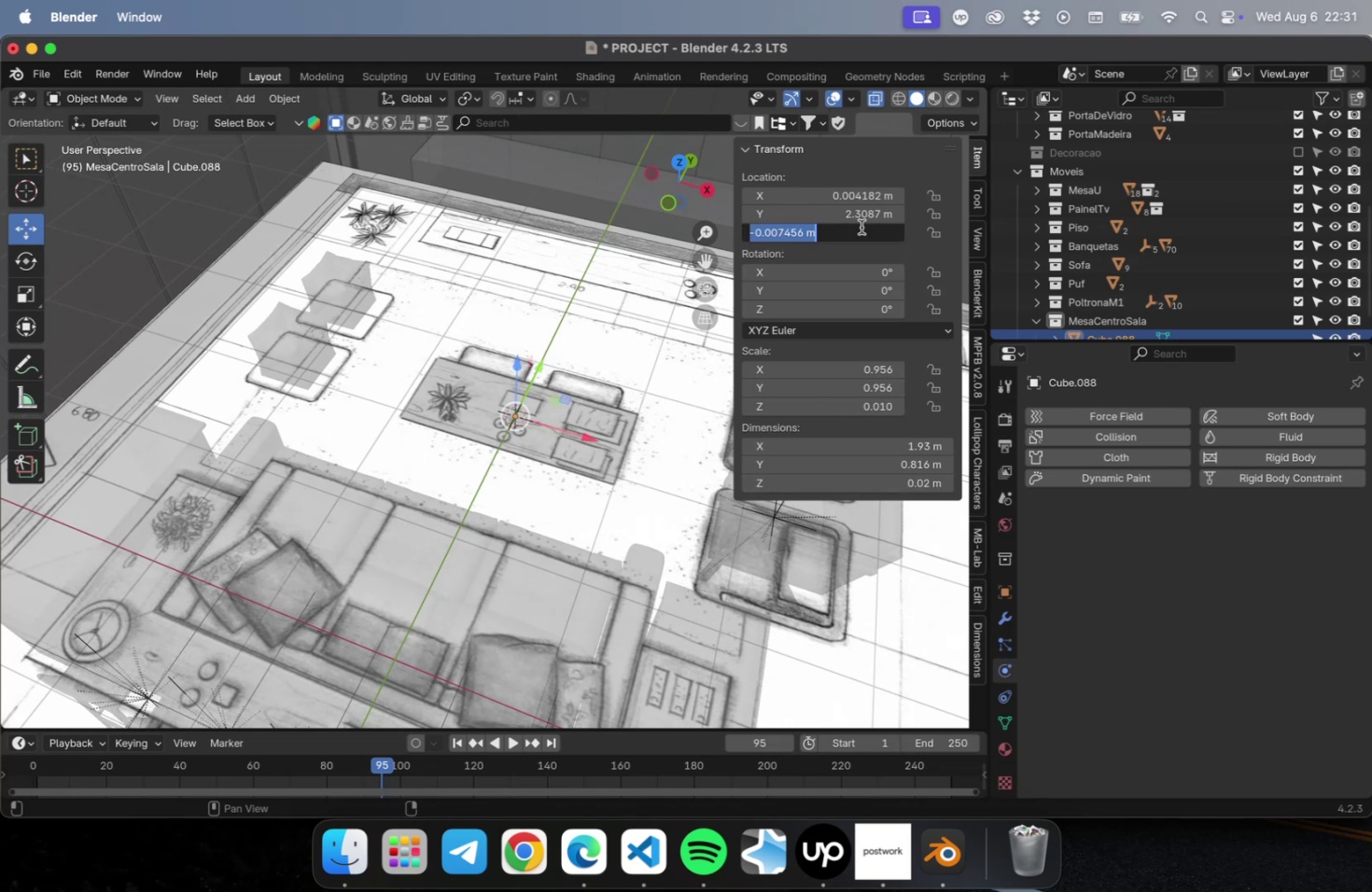 
key(0)
 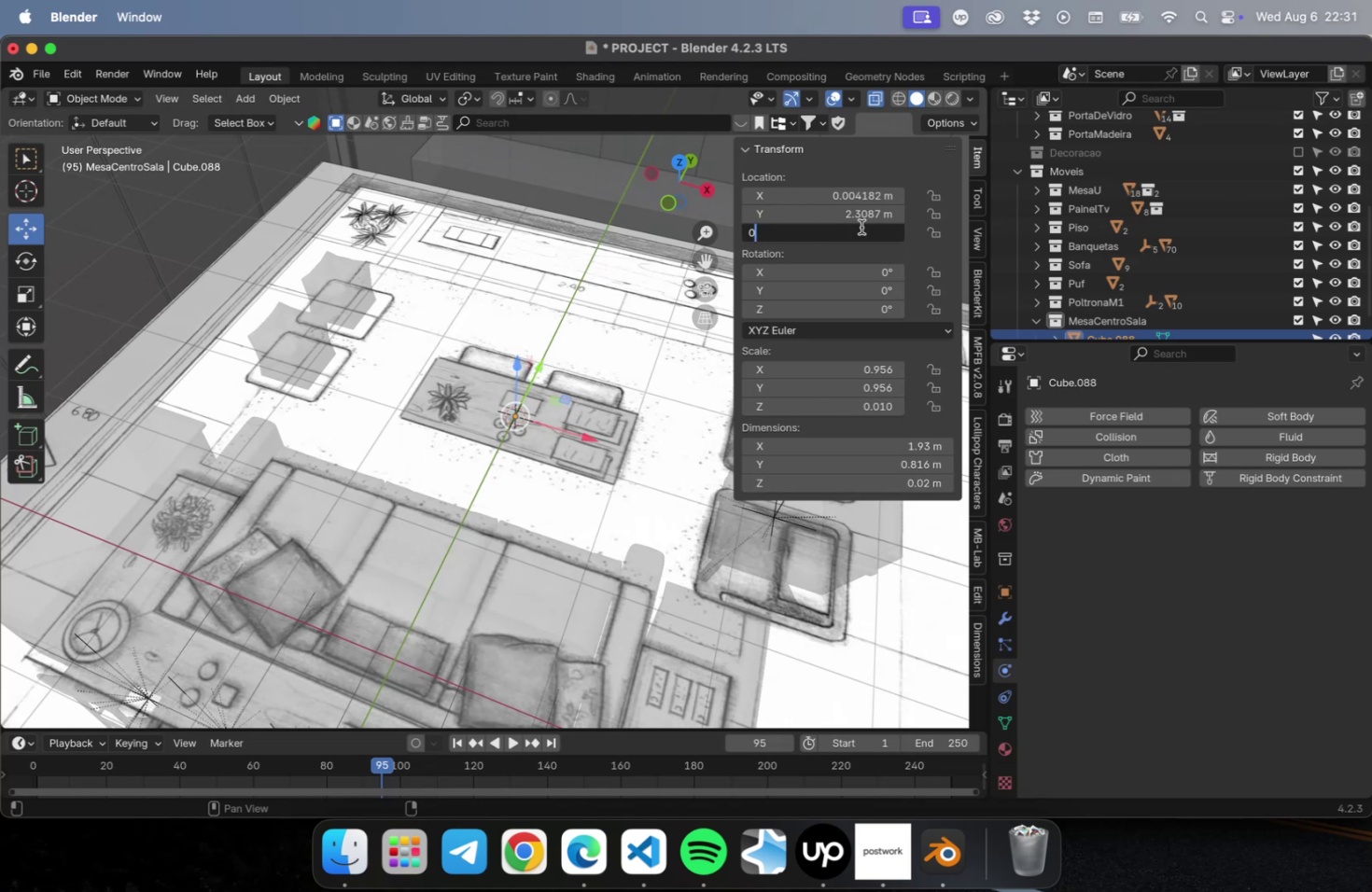 
key(Period)
 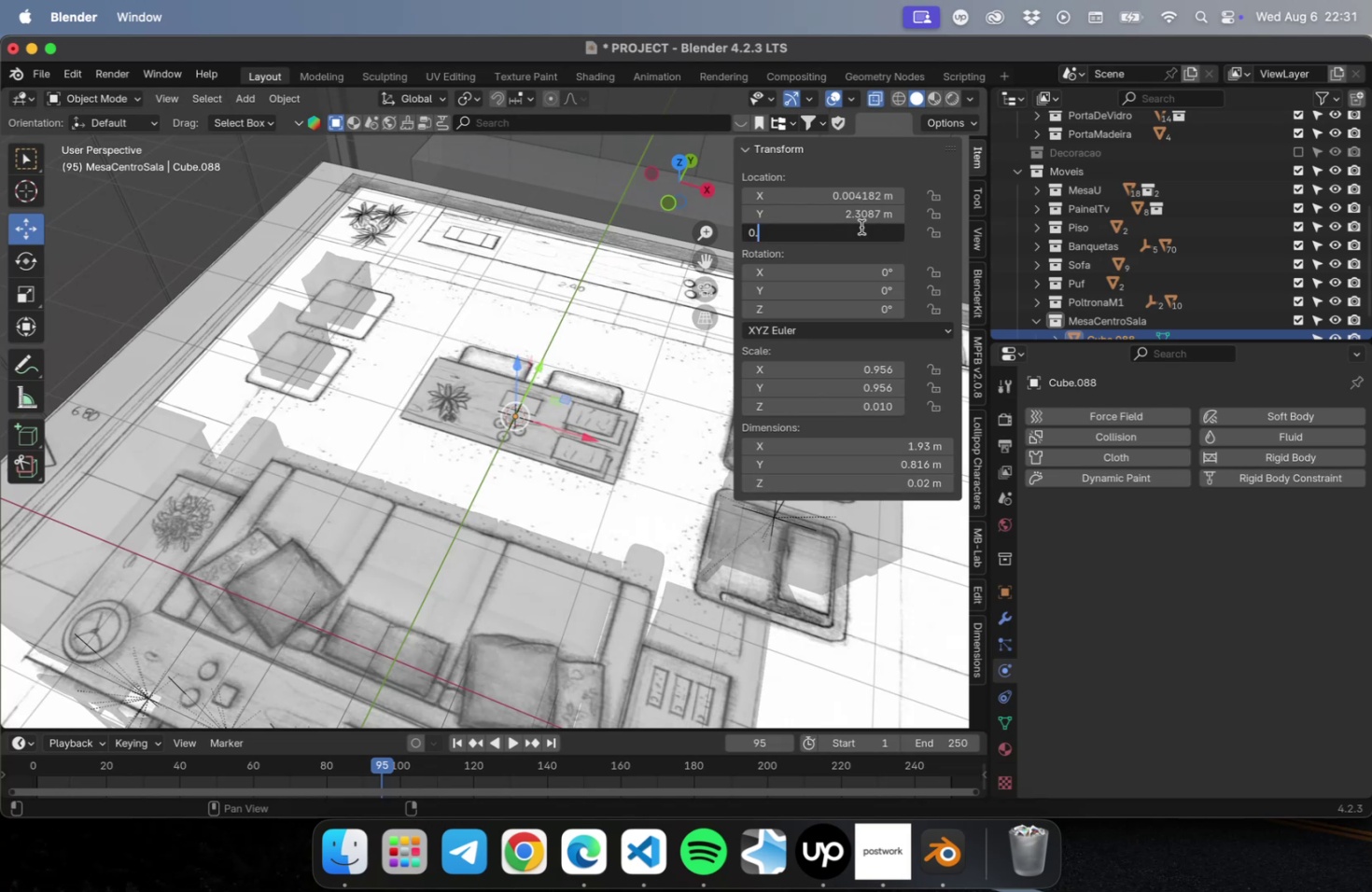 
key(2)
 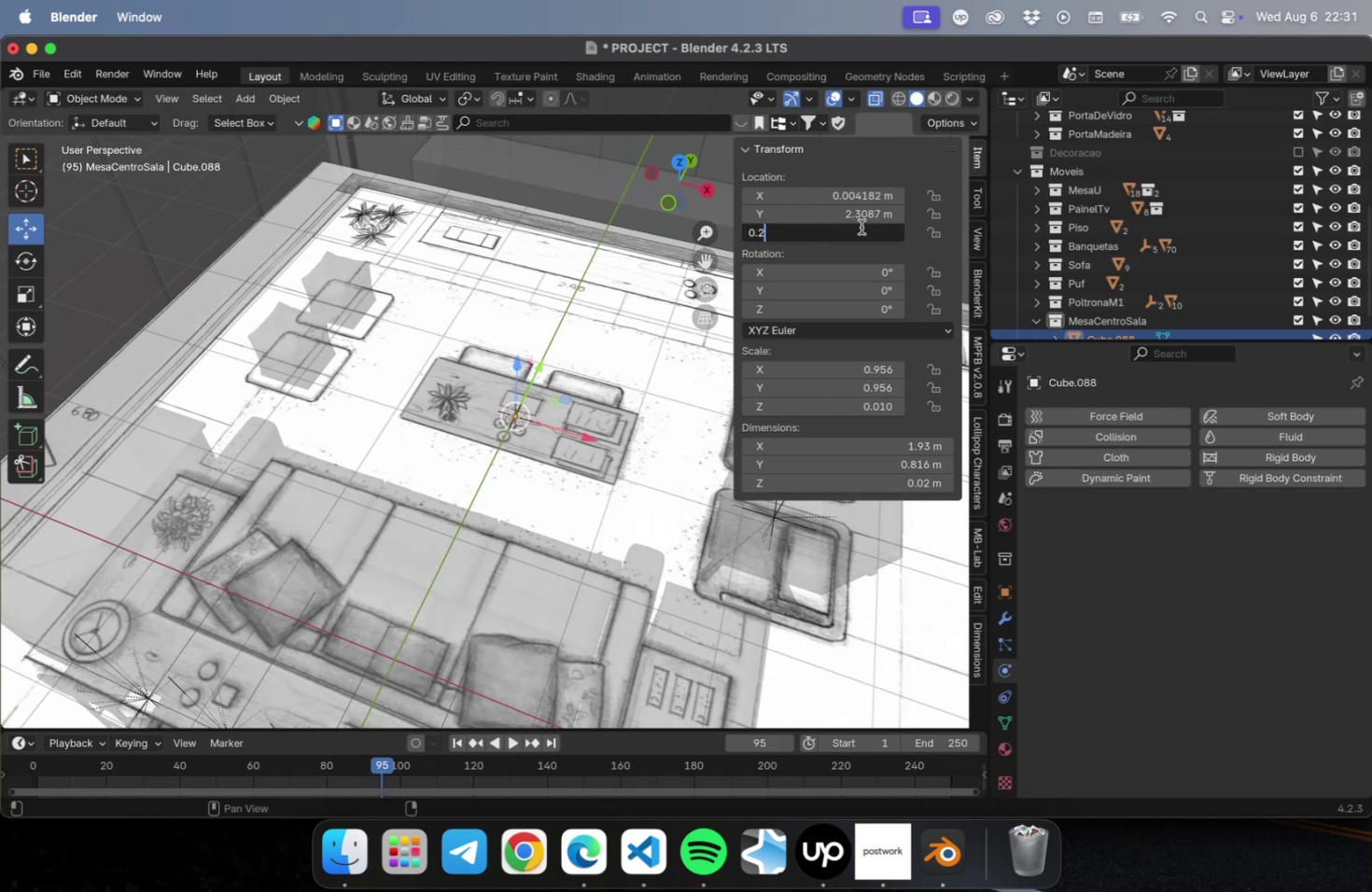 
key(Enter)
 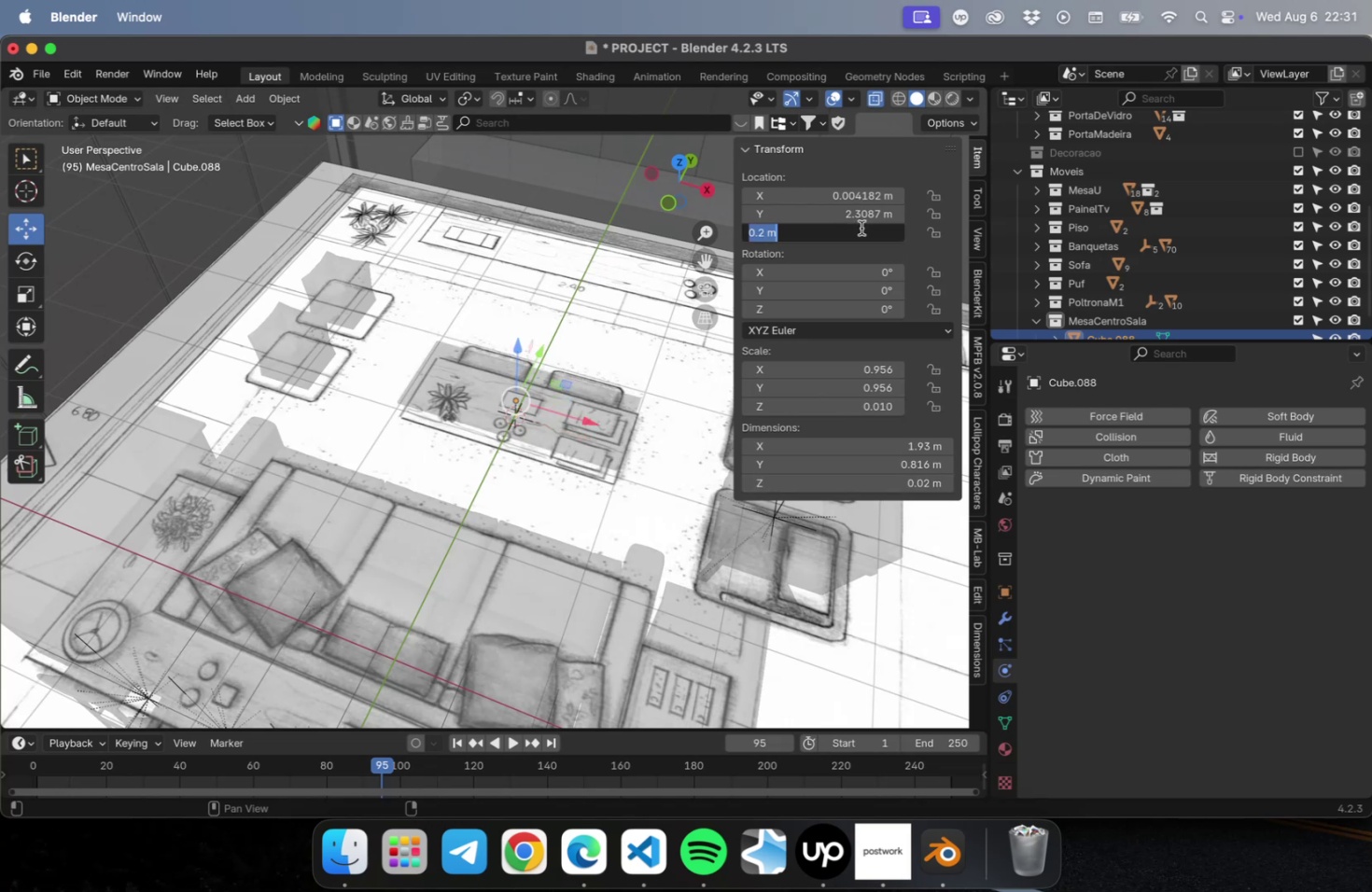 
key(0)
 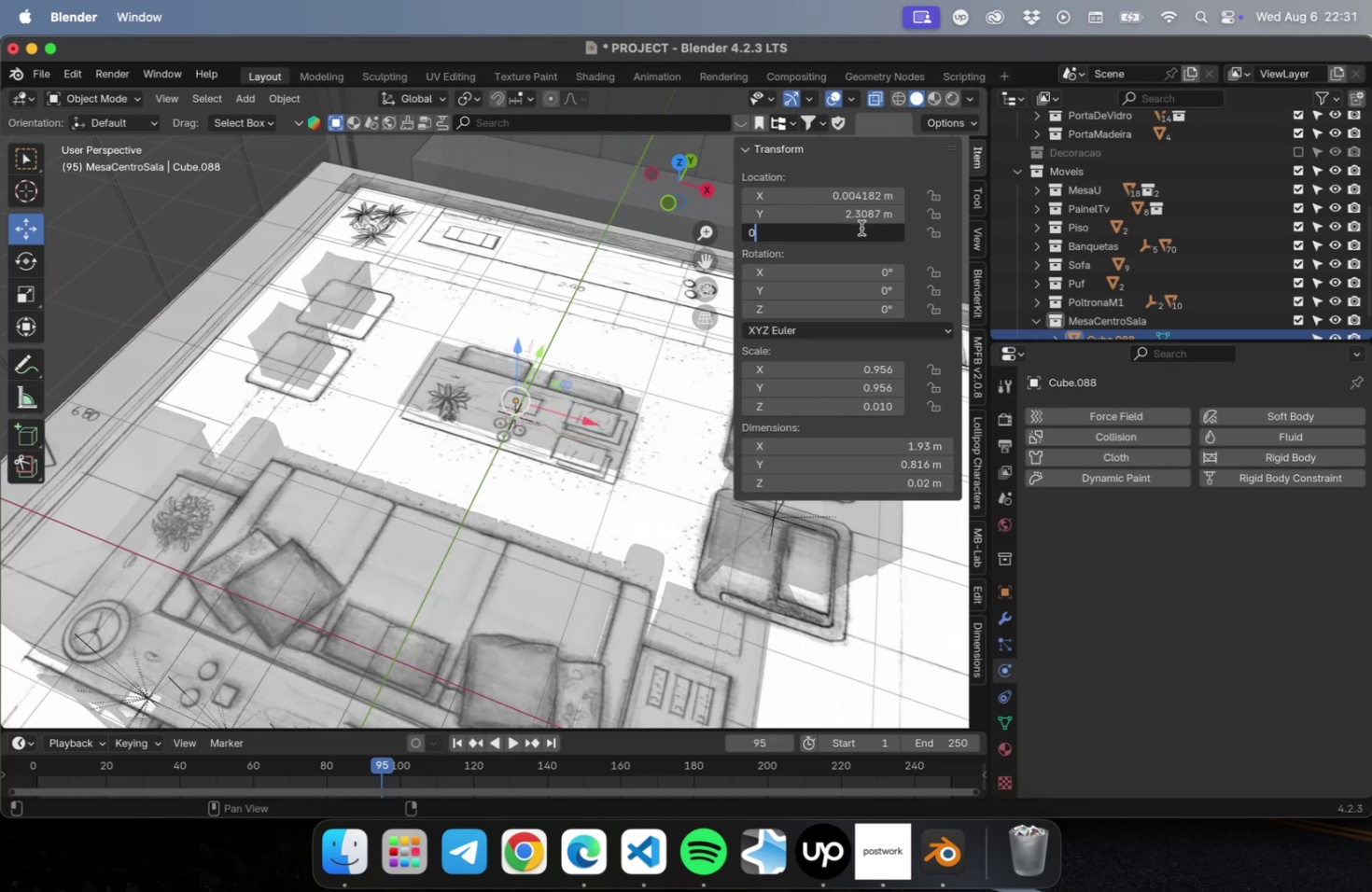 
key(Period)
 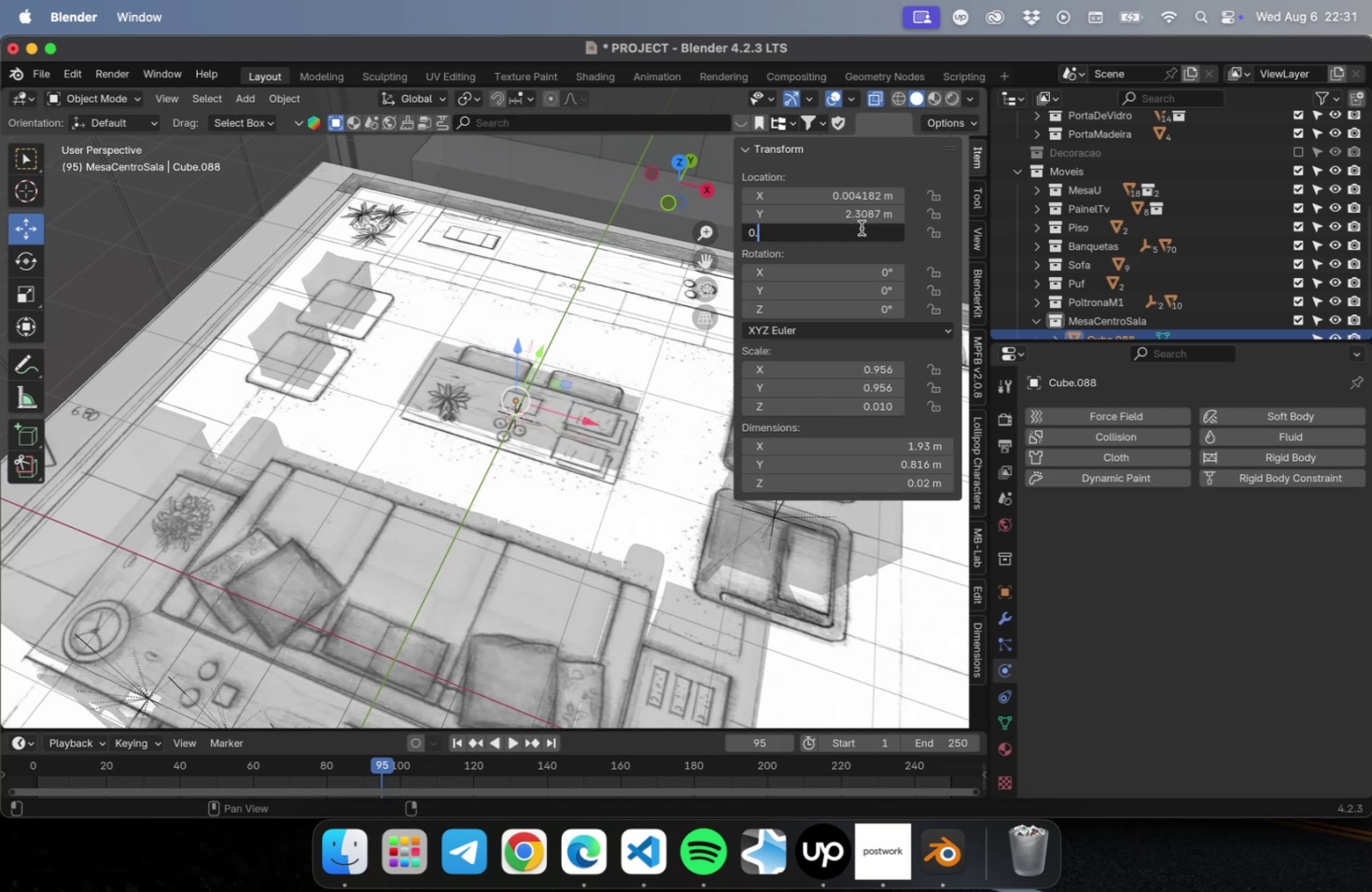 
key(4)
 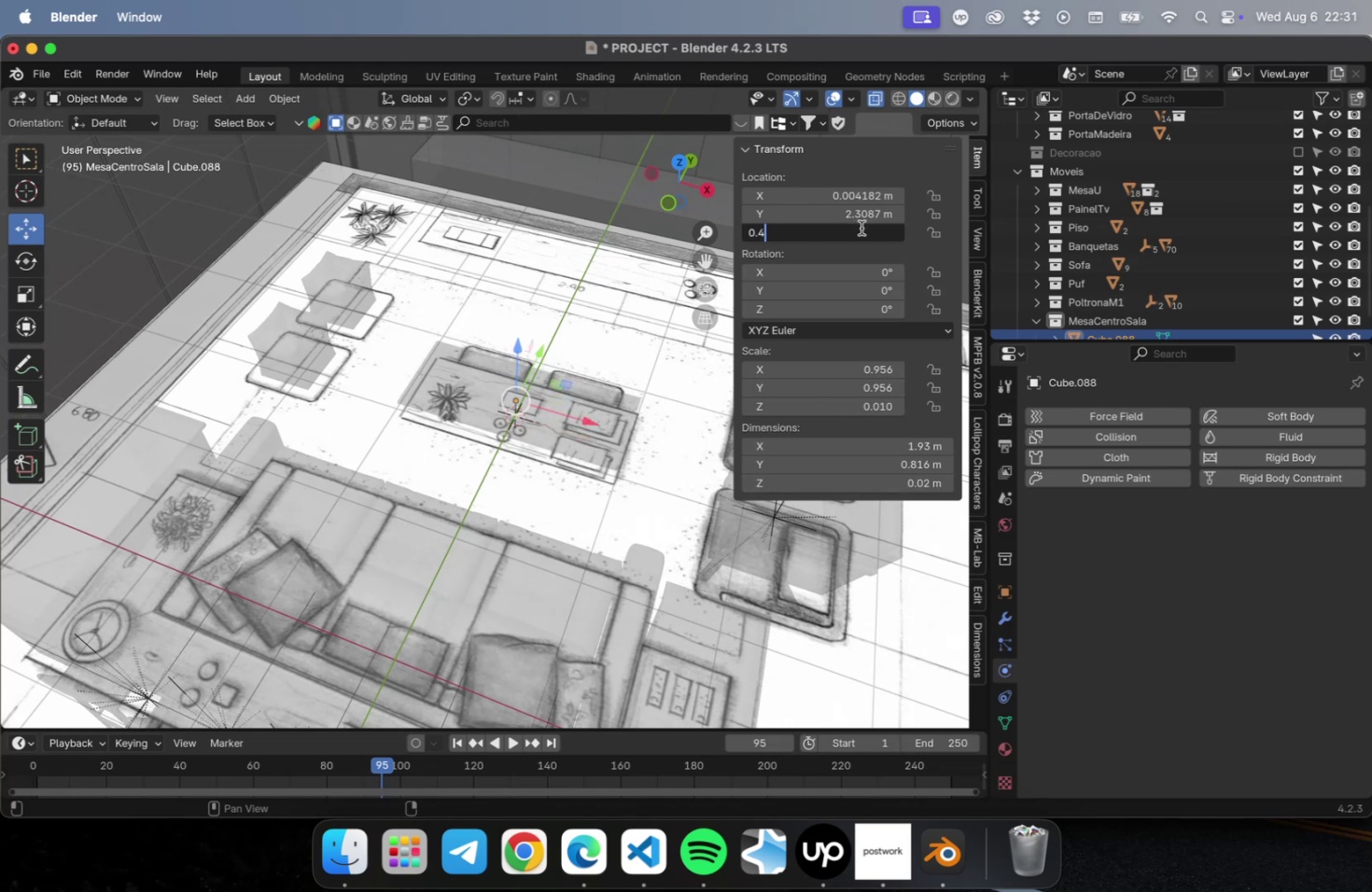 
key(Enter)
 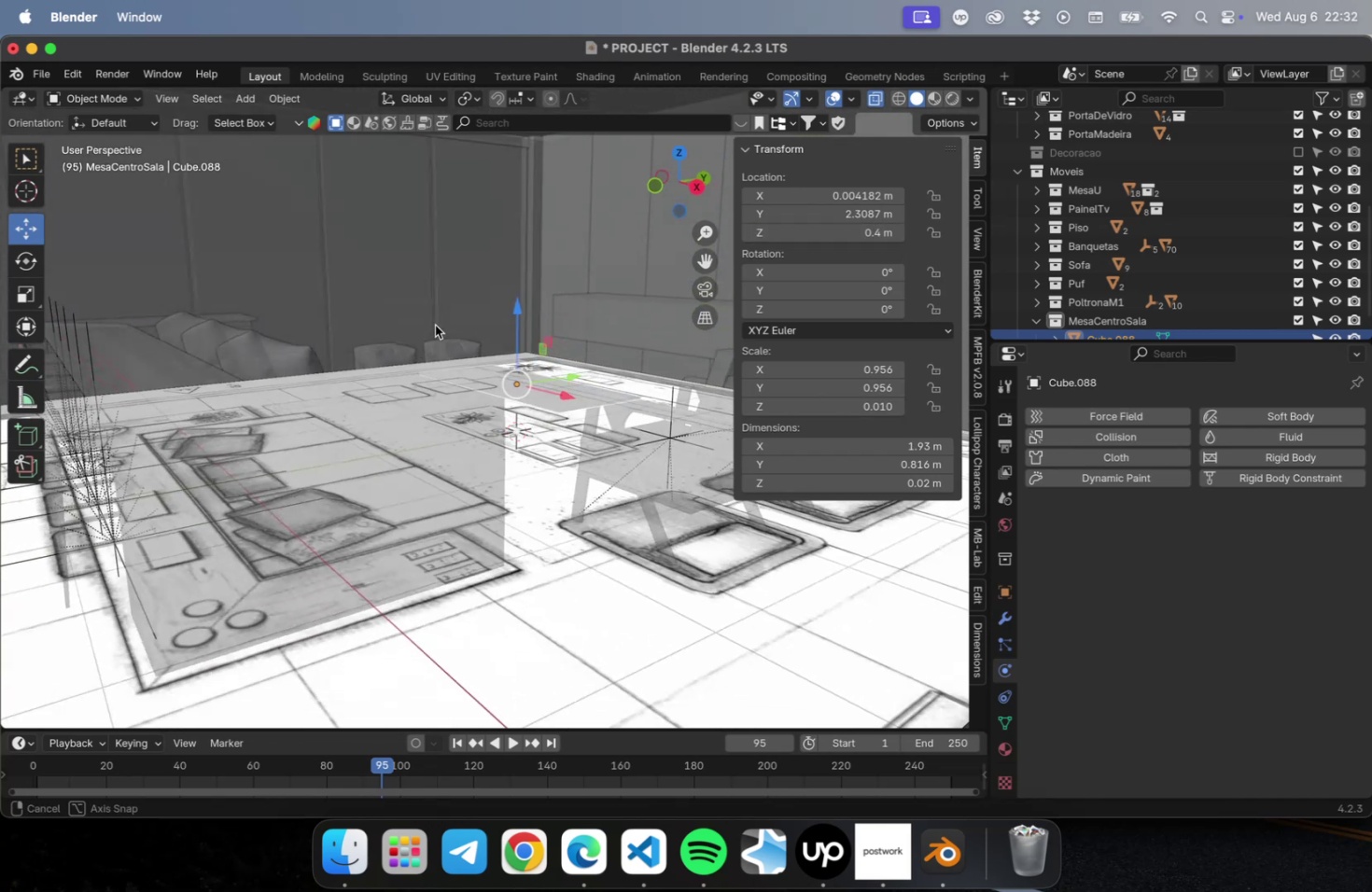 
scroll: coordinate [470, 366], scroll_direction: up, amount: 9.0
 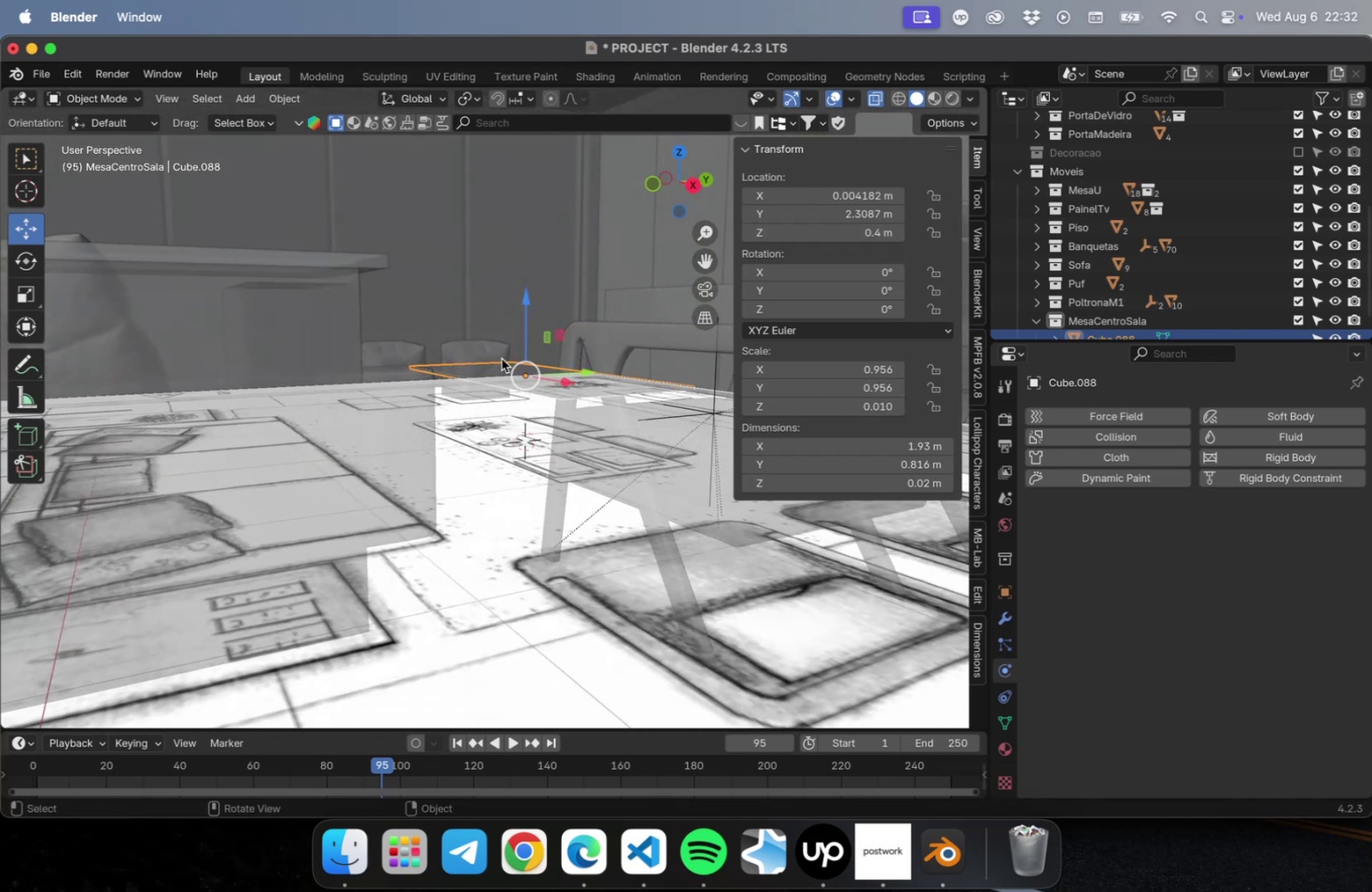 
key(NumLock)
 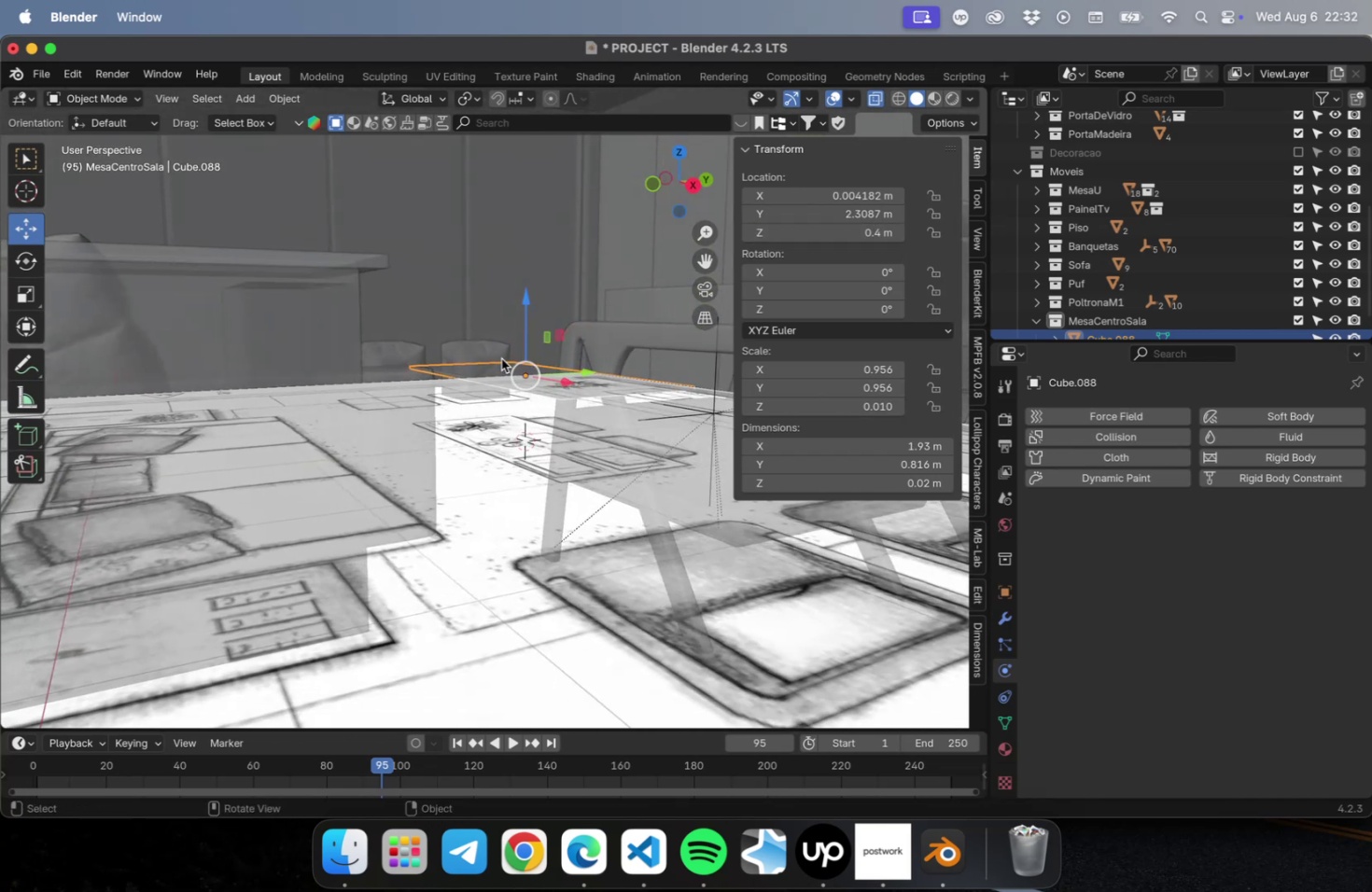 
key(NumpadDecimal)
 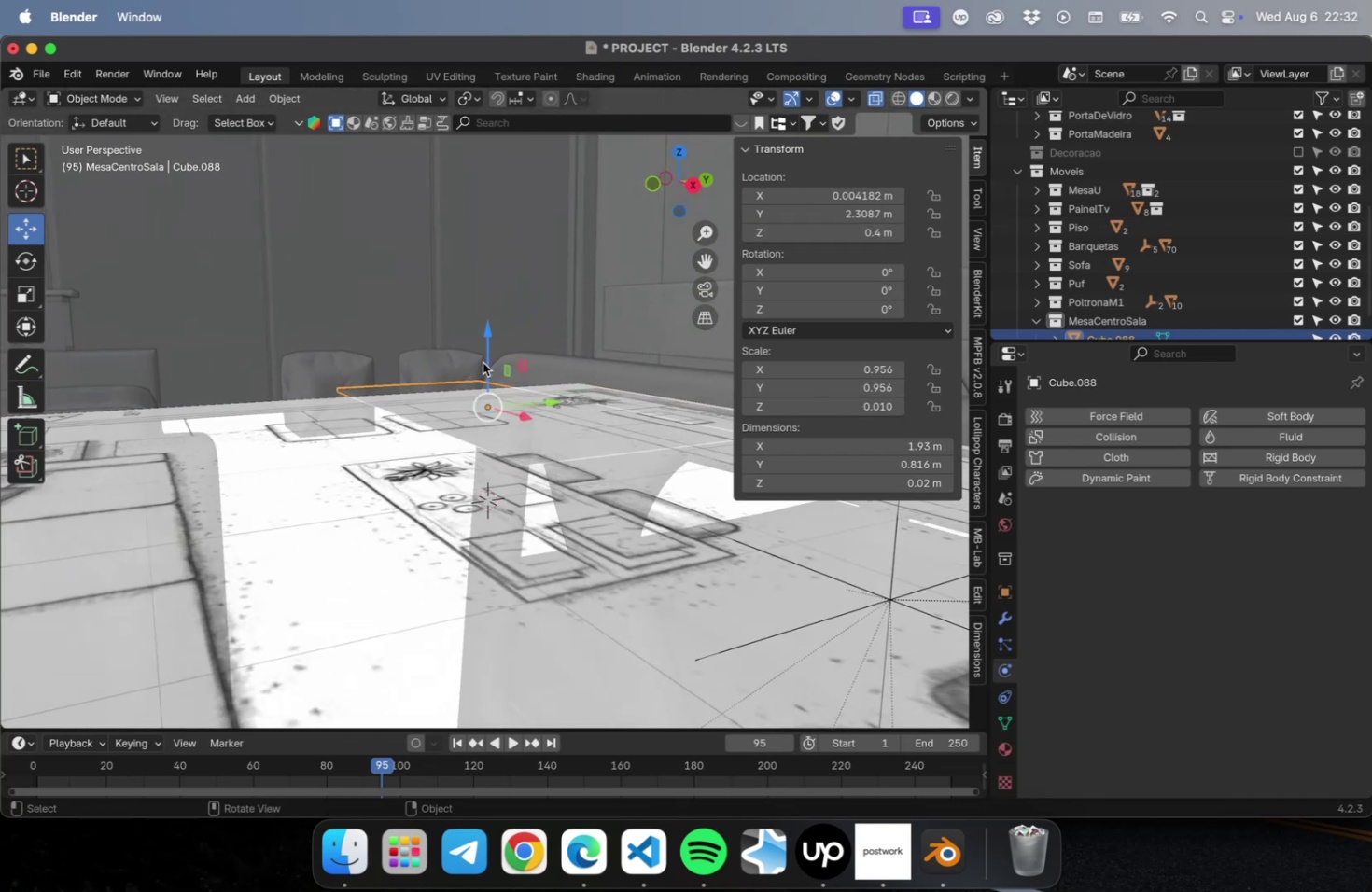 
scroll: coordinate [491, 358], scroll_direction: up, amount: 1.0
 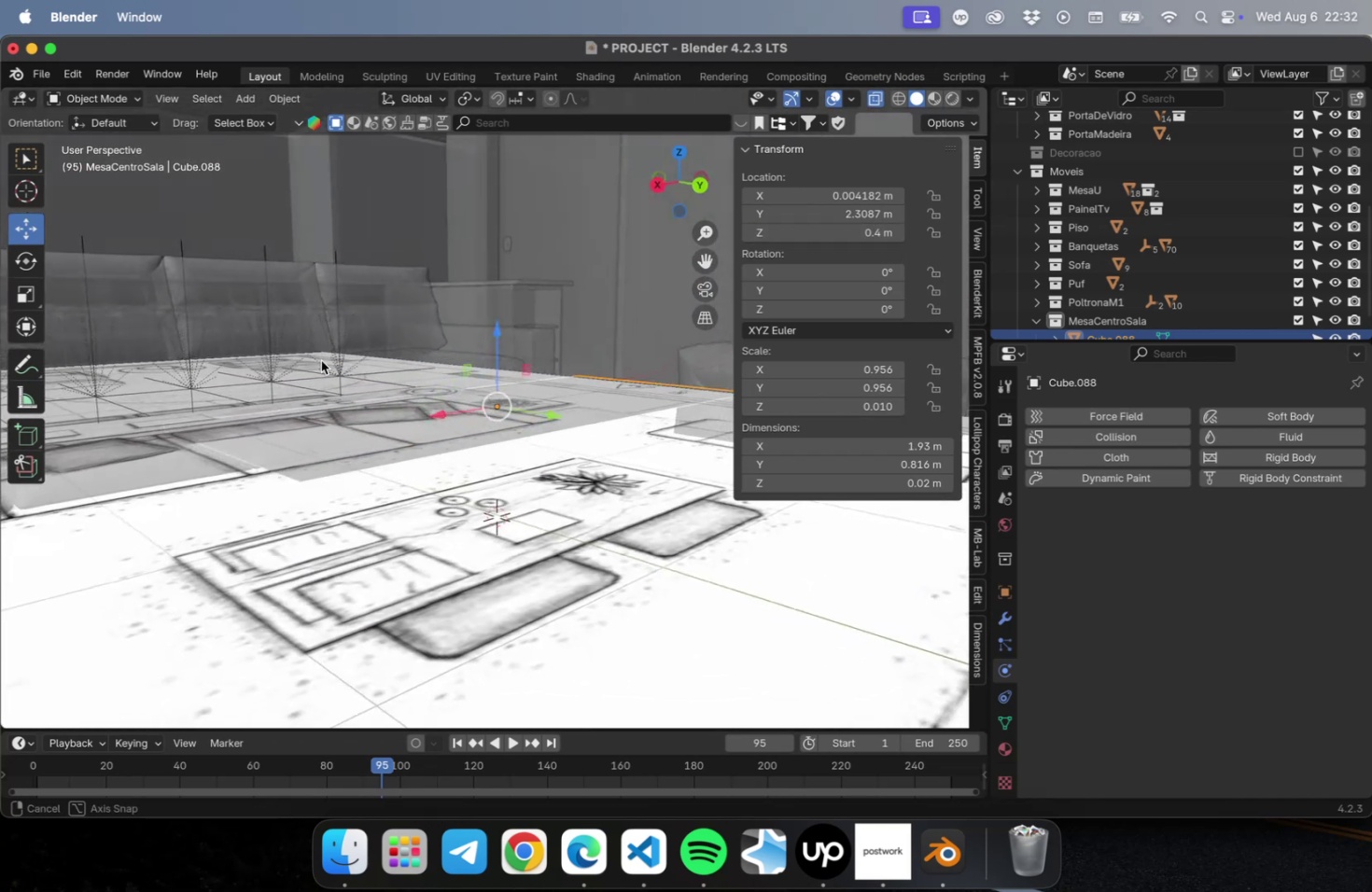 
hold_key(key=CommandLeft, duration=0.33)
 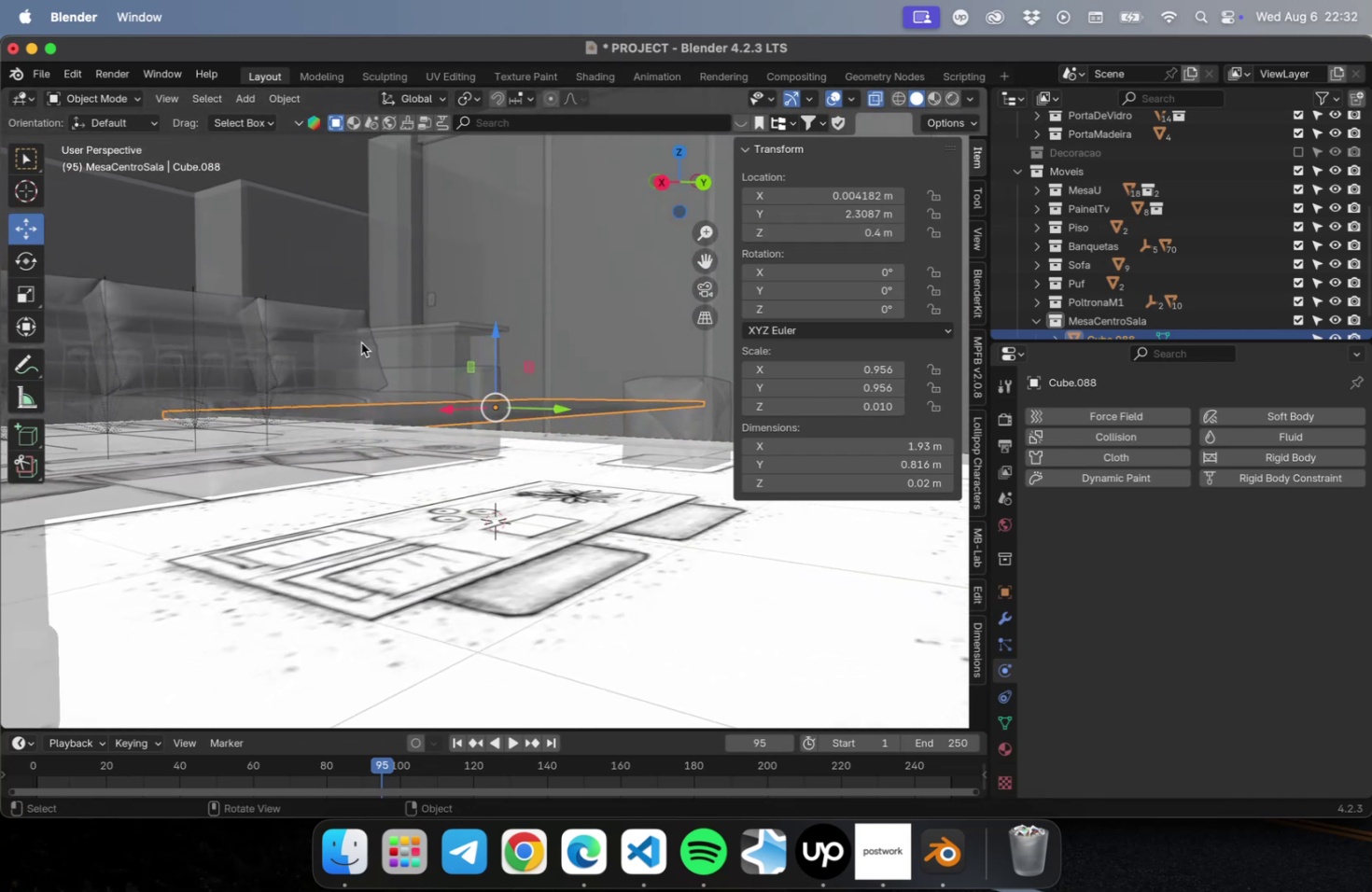 
key(Meta+S)
 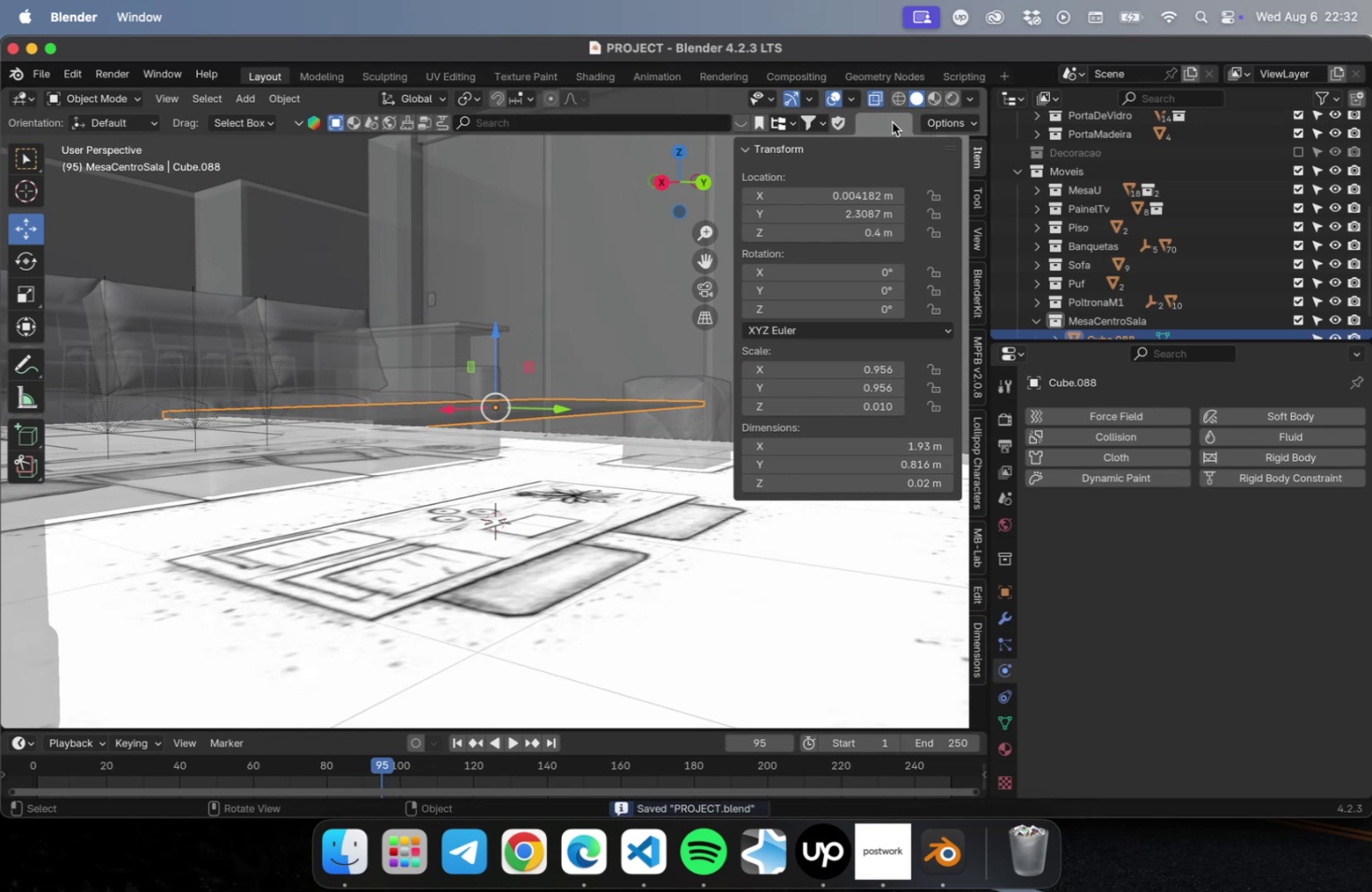 
left_click([936, 95])
 